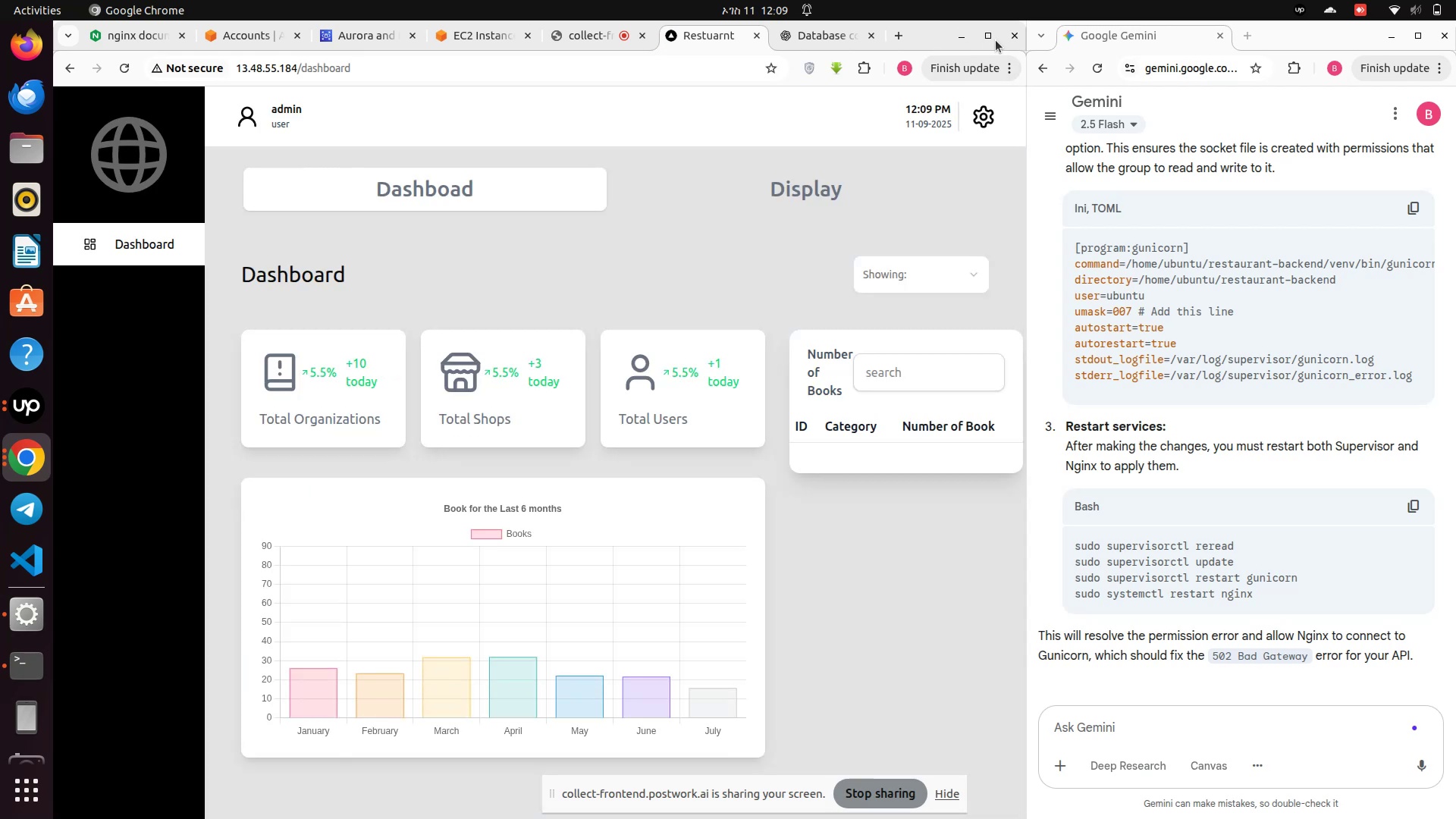 
wait(6.52)
 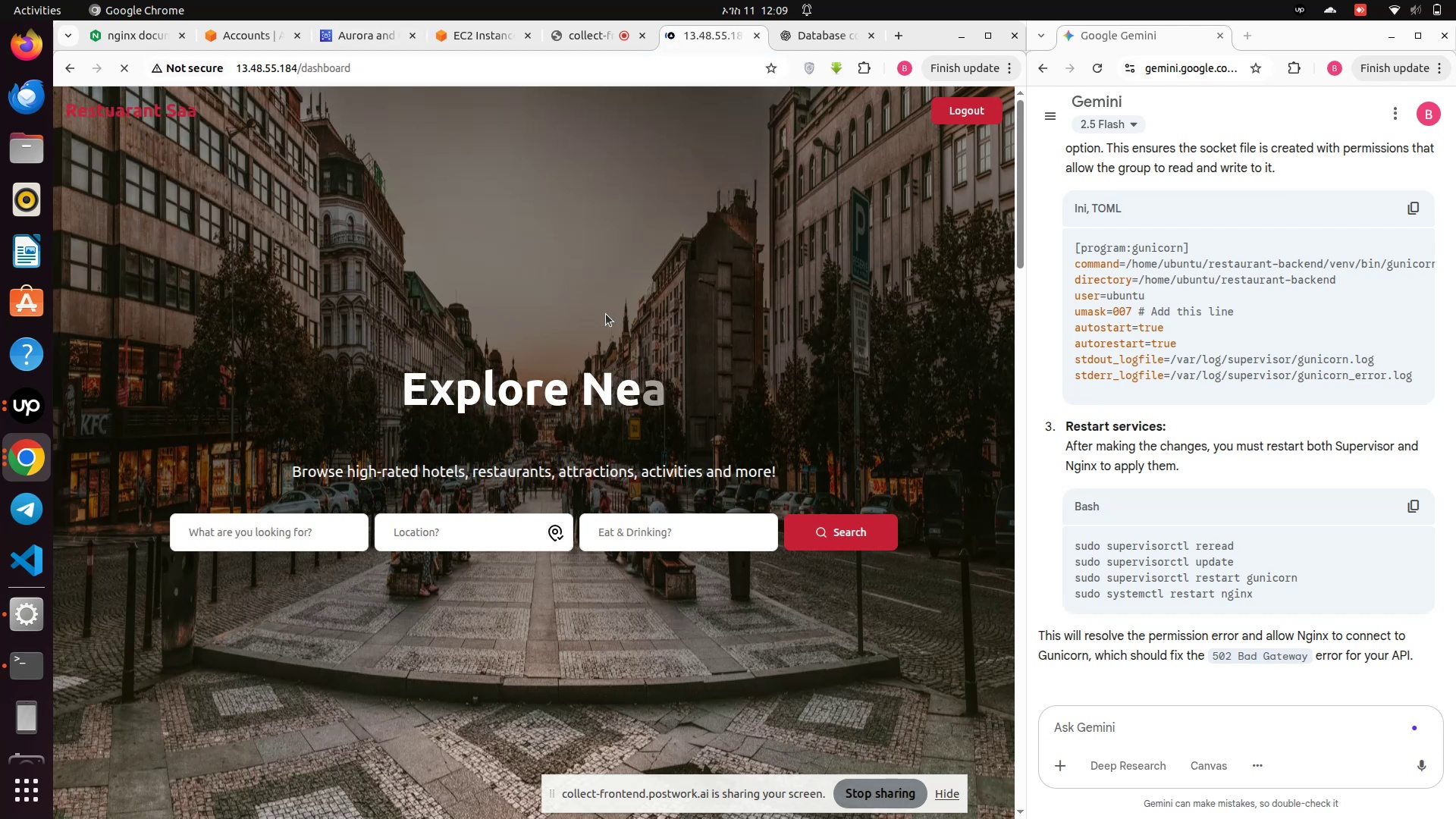 
left_click([990, 41])
 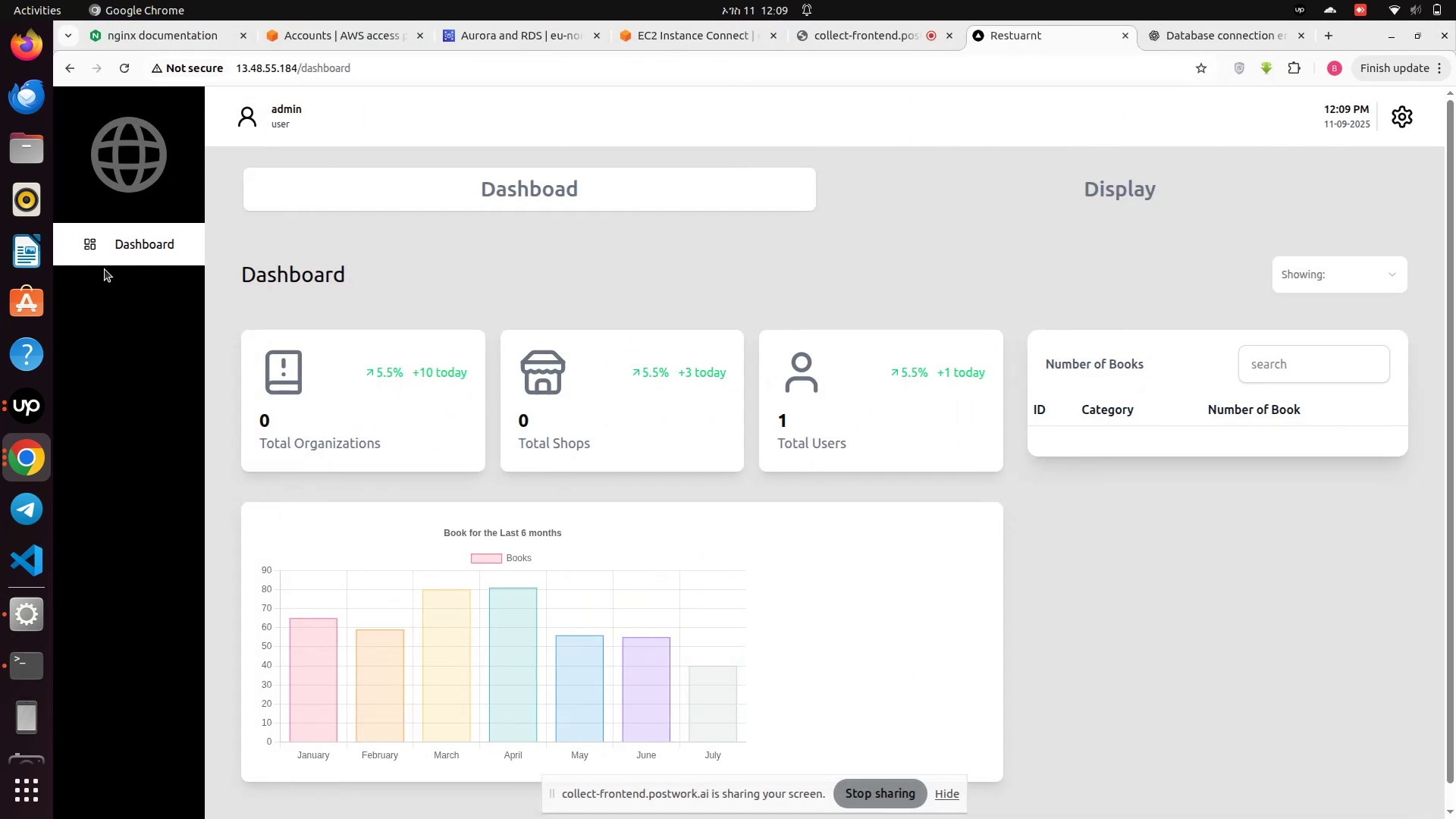 
left_click_drag(start_coordinate=[108, 293], to_coordinate=[108, 297])
 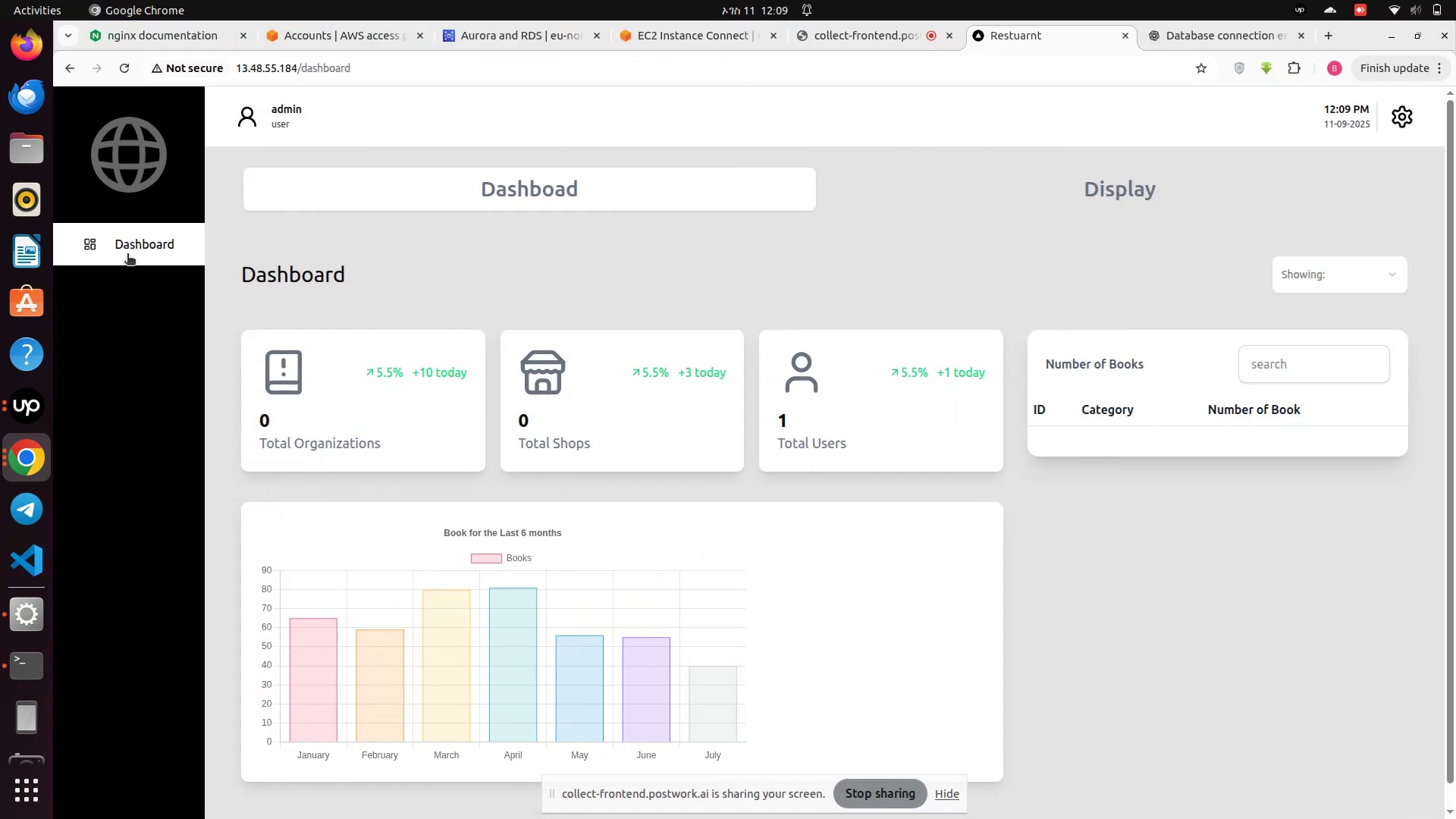 
left_click([127, 255])
 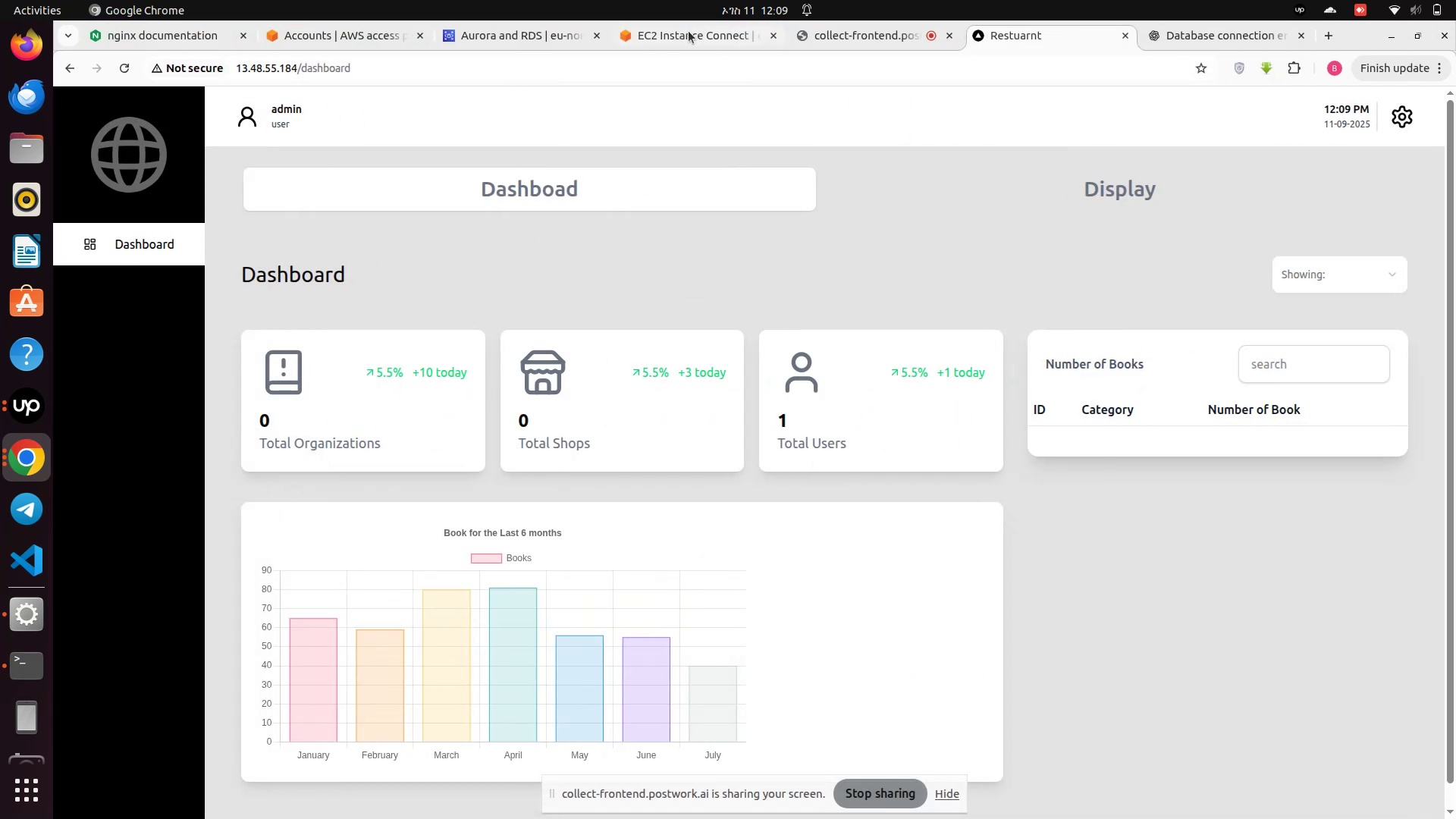 
left_click([665, 38])
 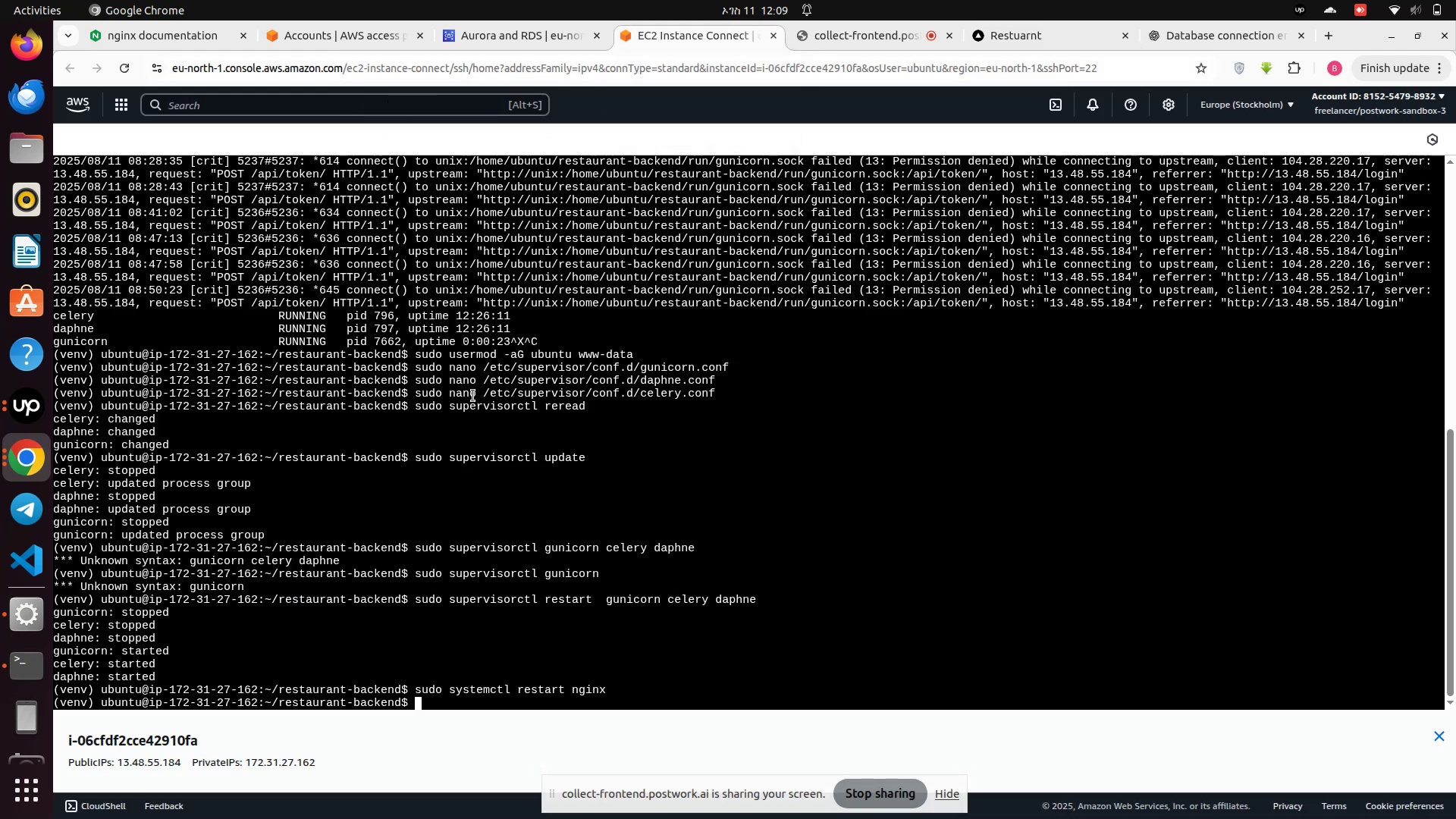 
wait(5.06)
 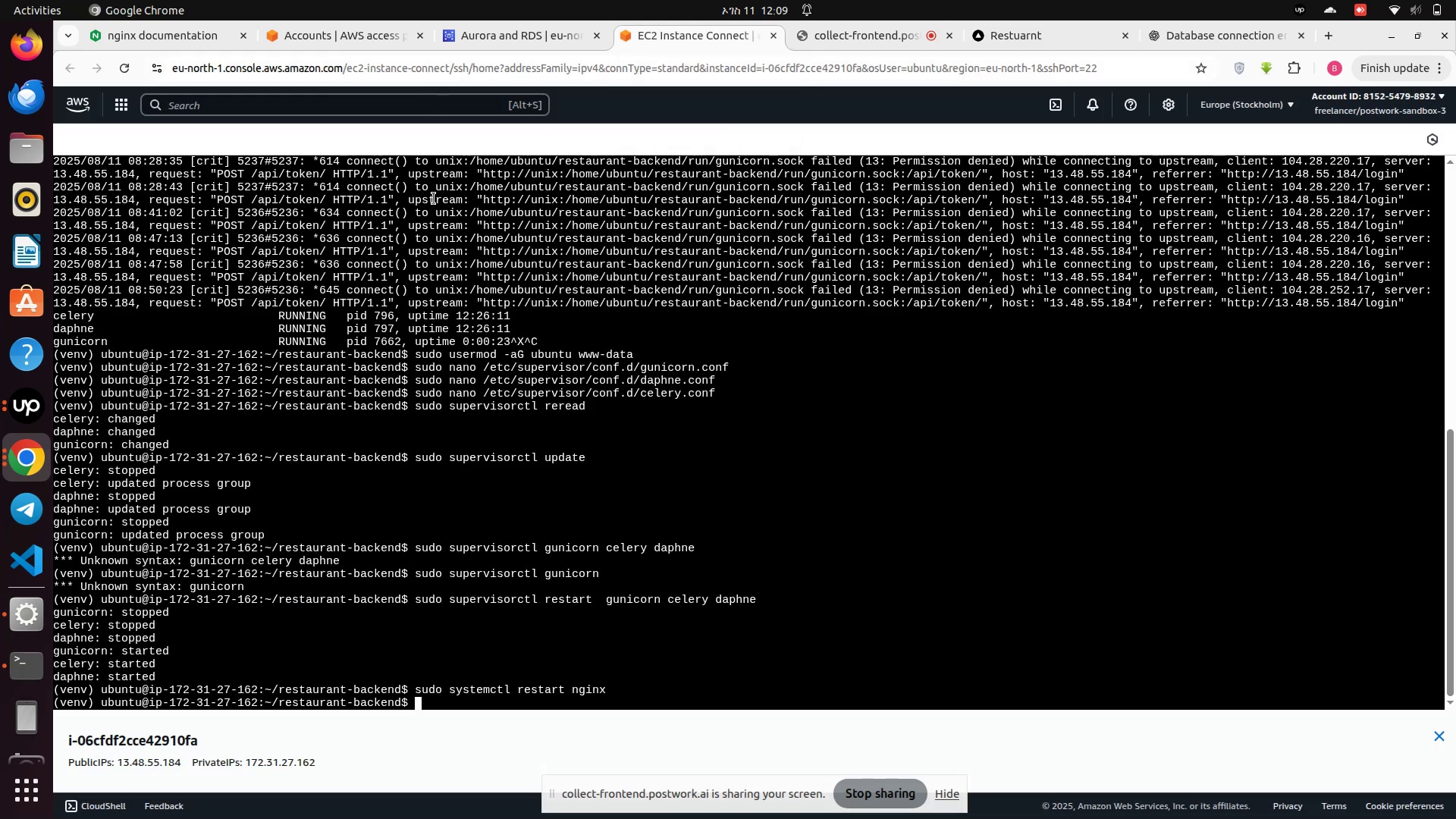 
left_click([348, 48])
 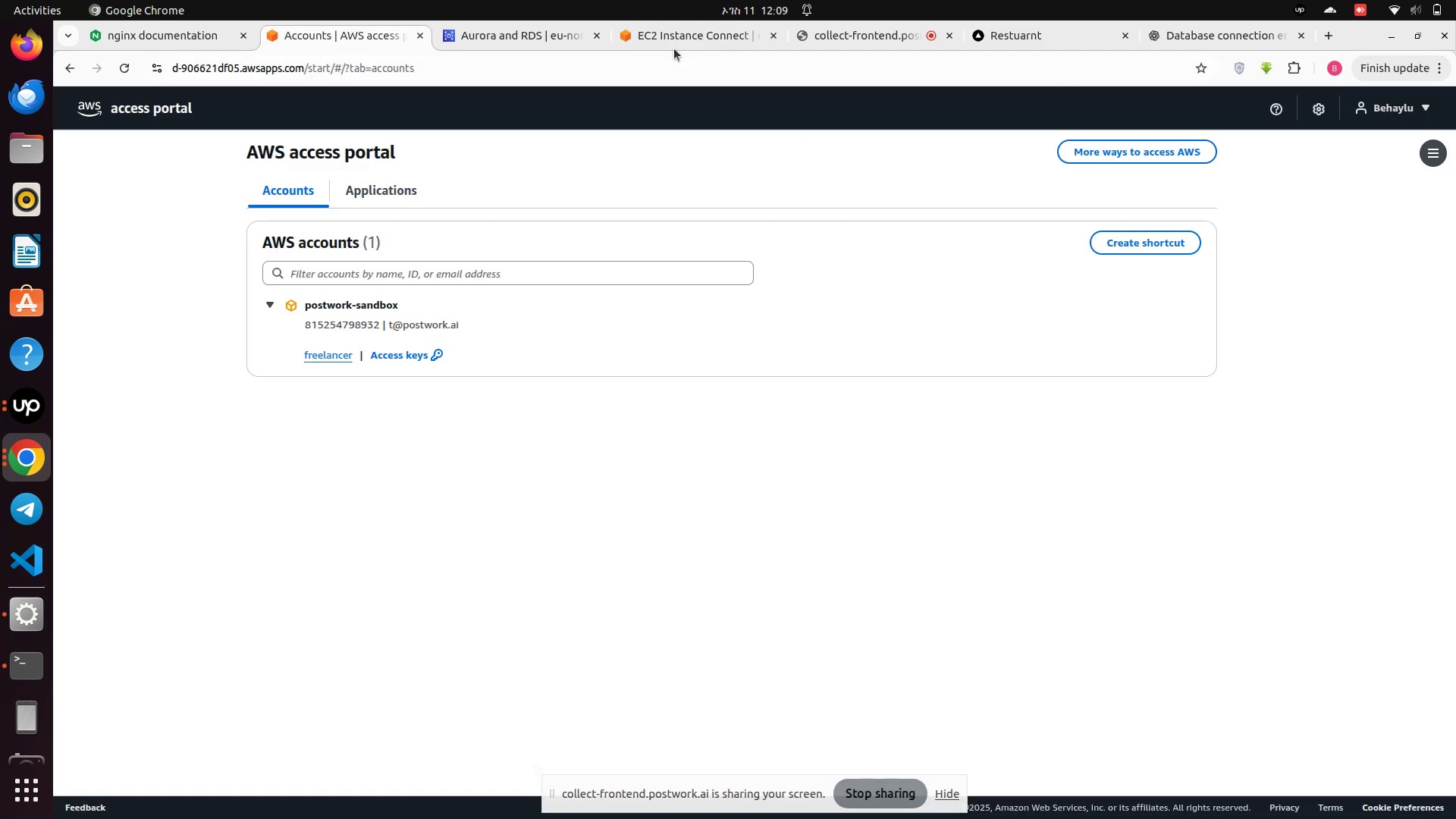 
left_click([676, 43])
 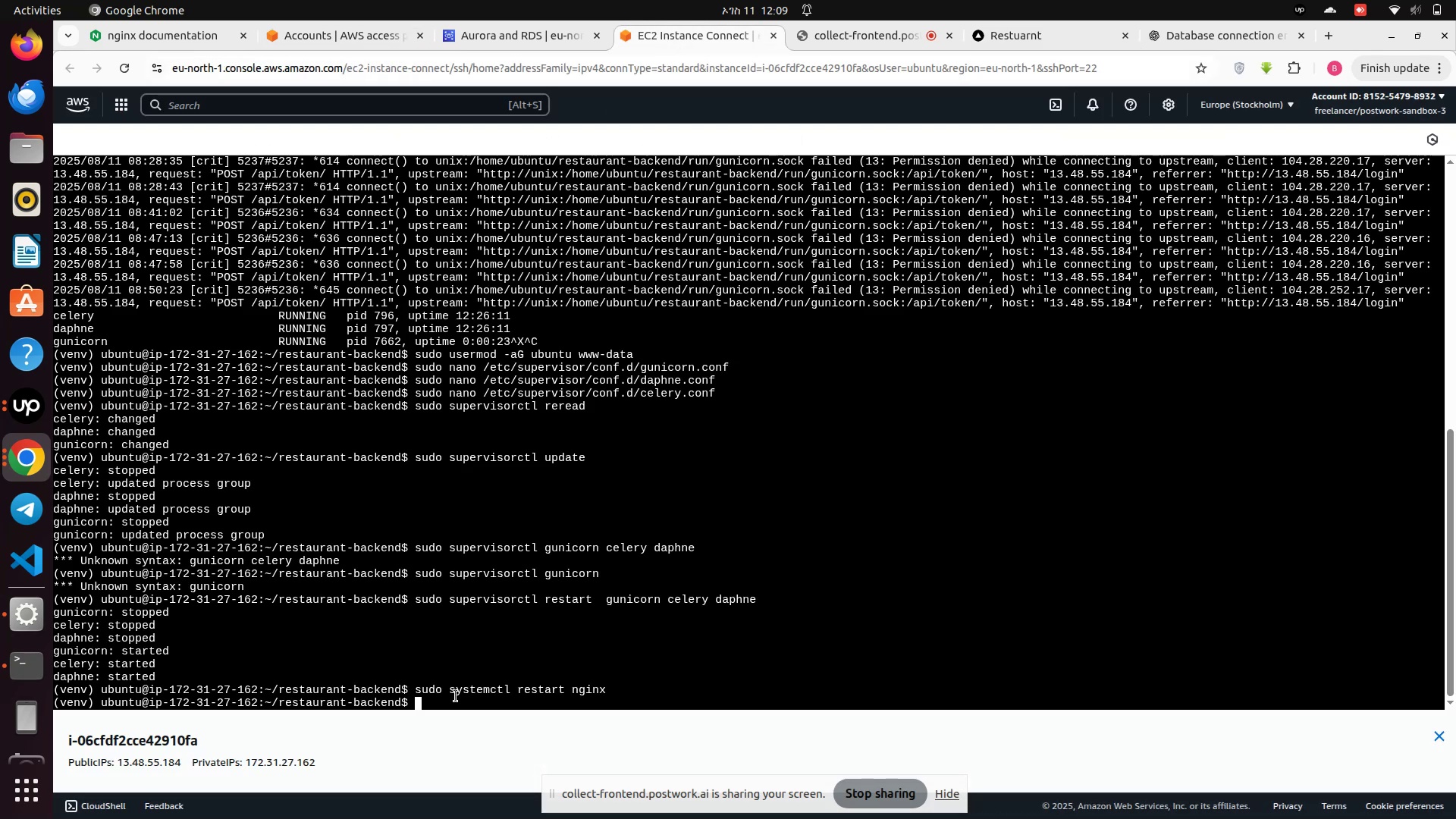 
left_click([450, 703])
 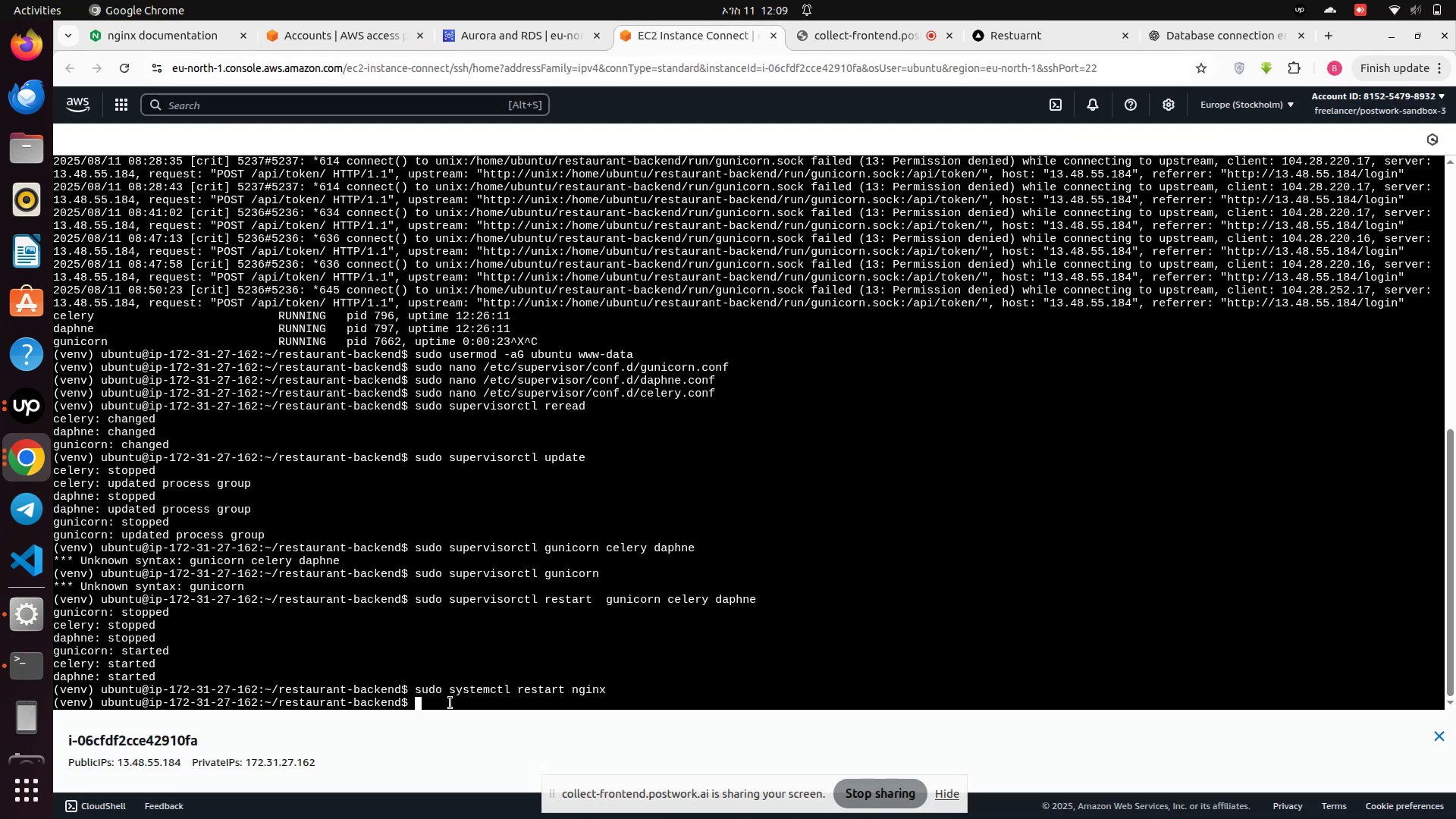 
key(ArrowUp)
 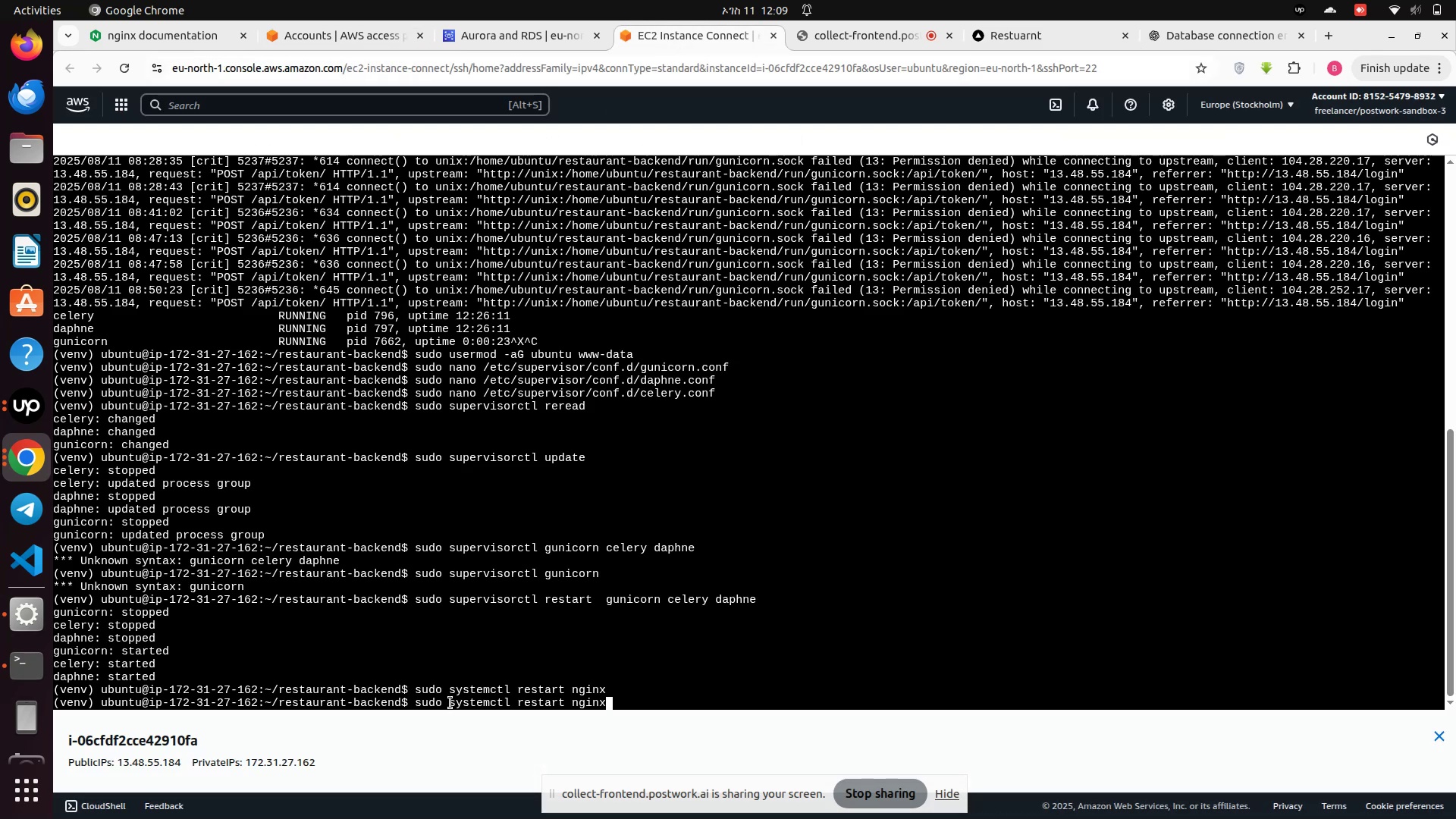 
key(ArrowUp)
 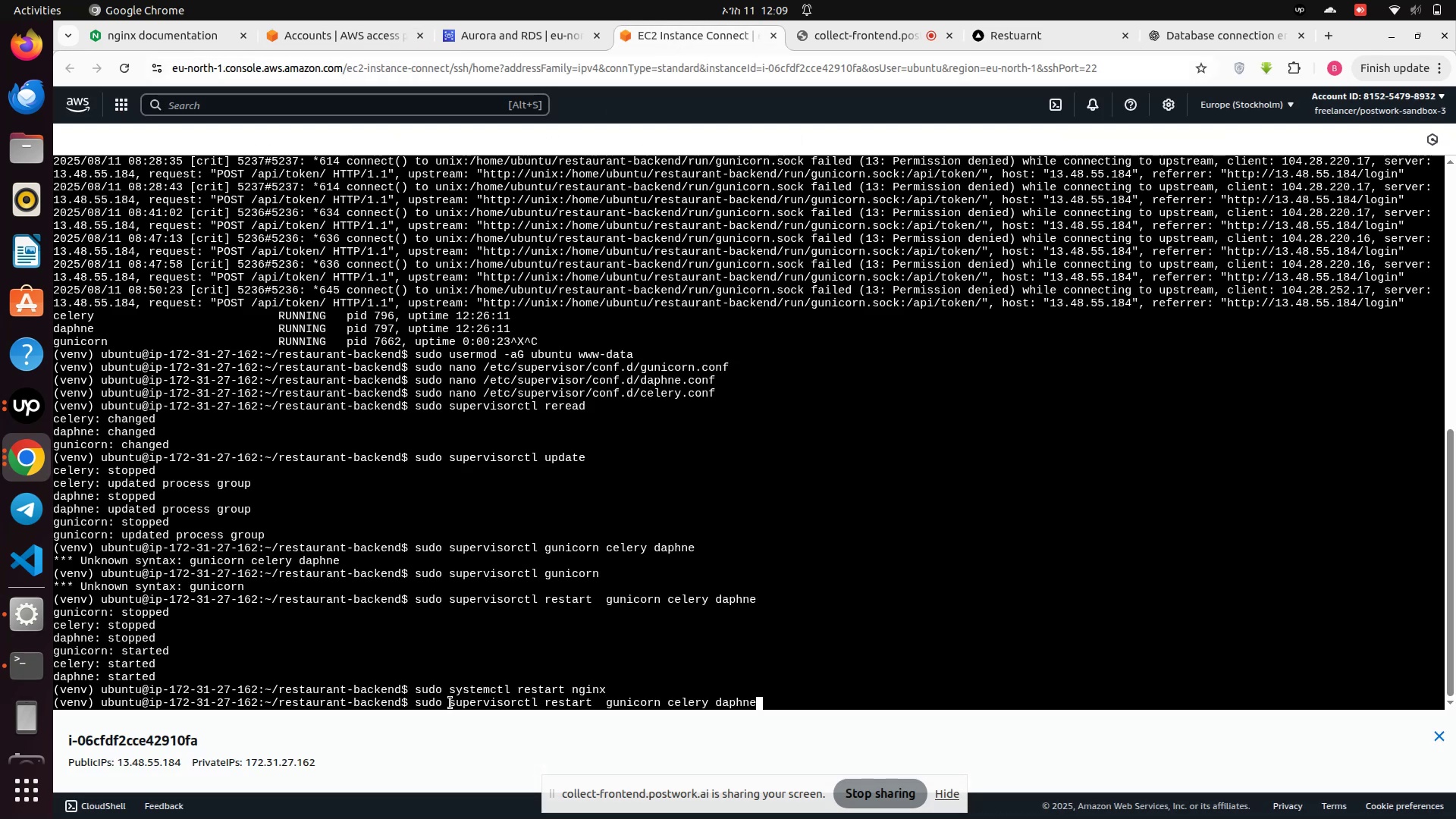 
key(ArrowUp)
 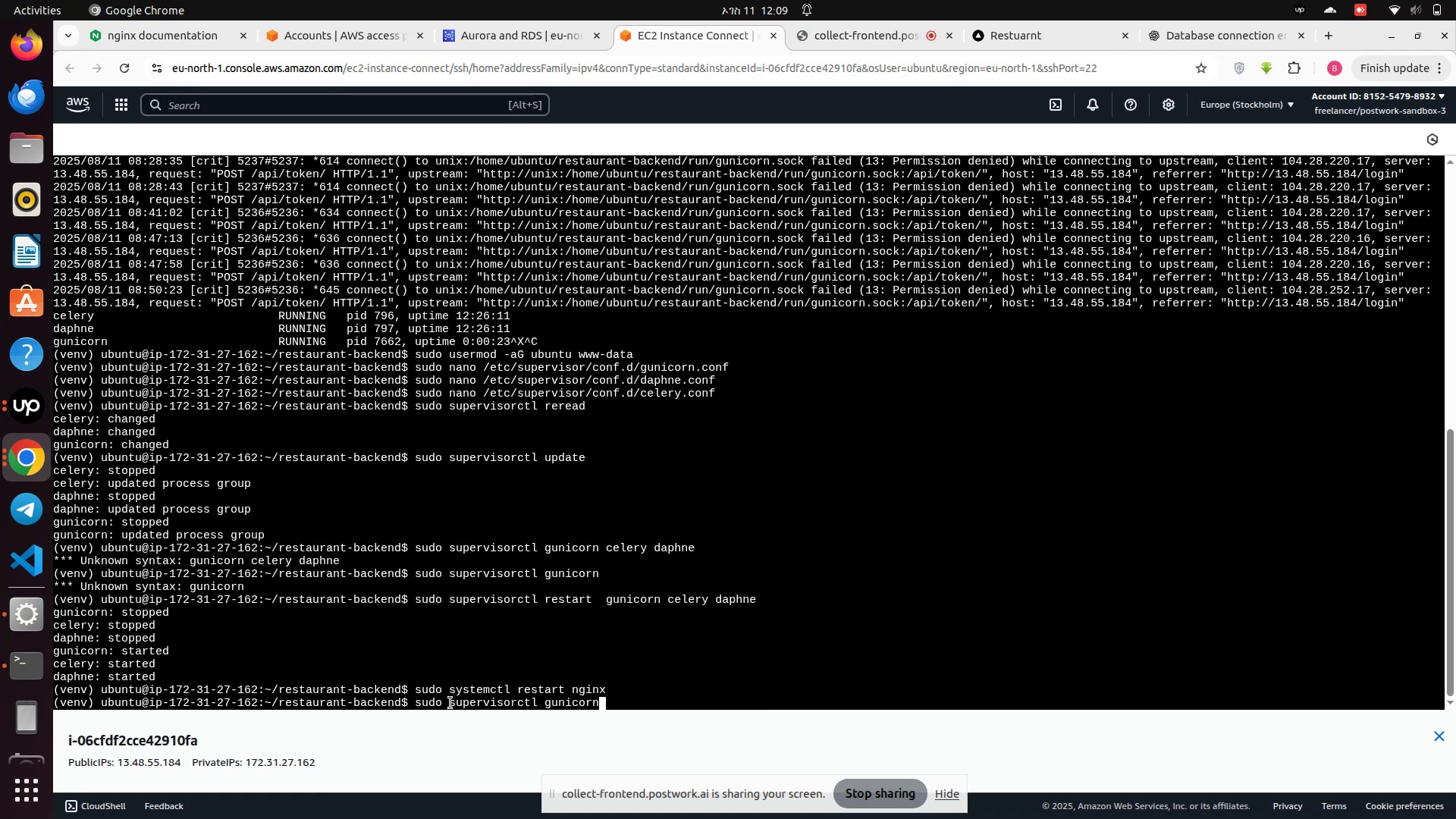 
key(ArrowUp)
 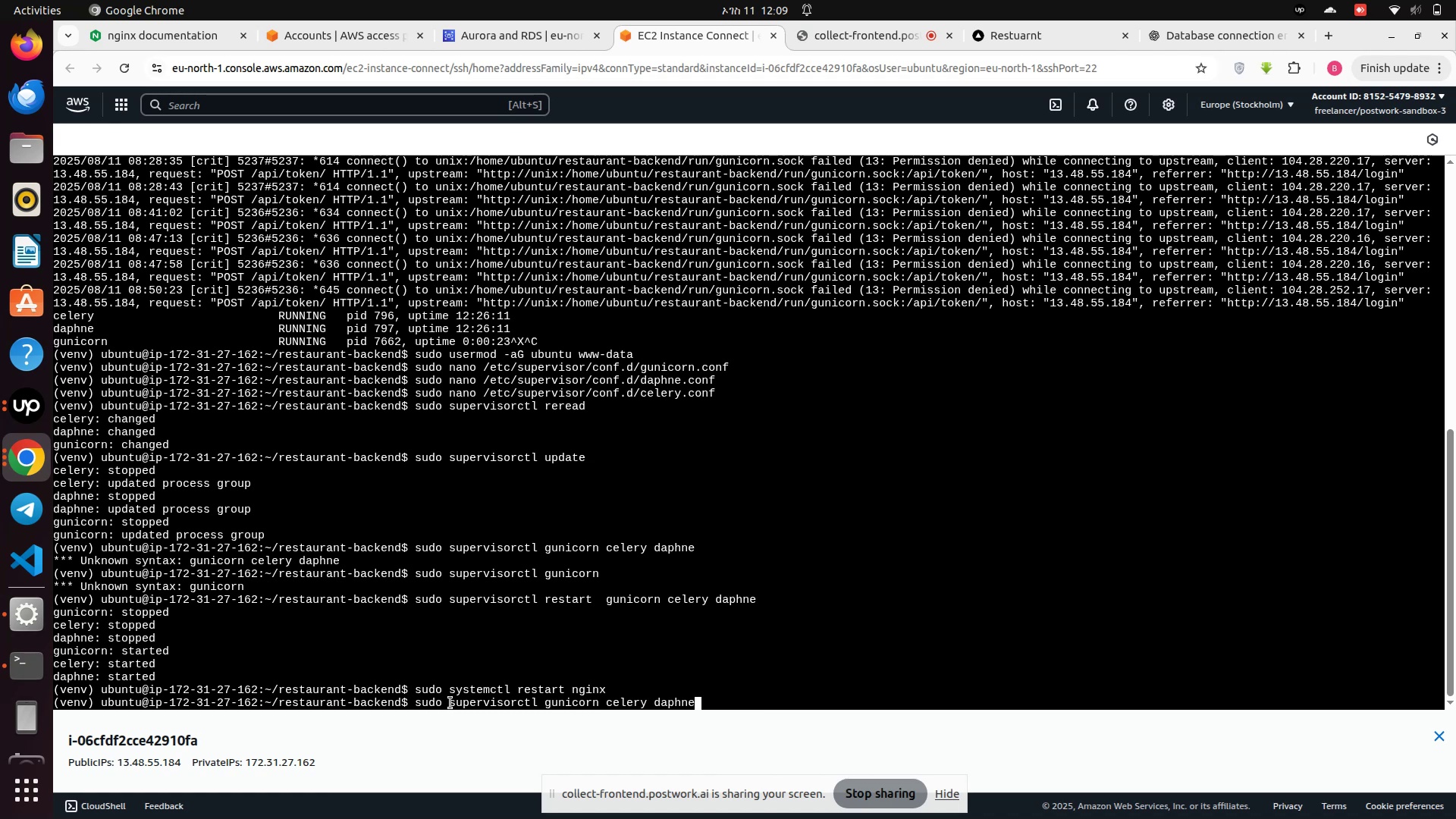 
key(ArrowUp)
 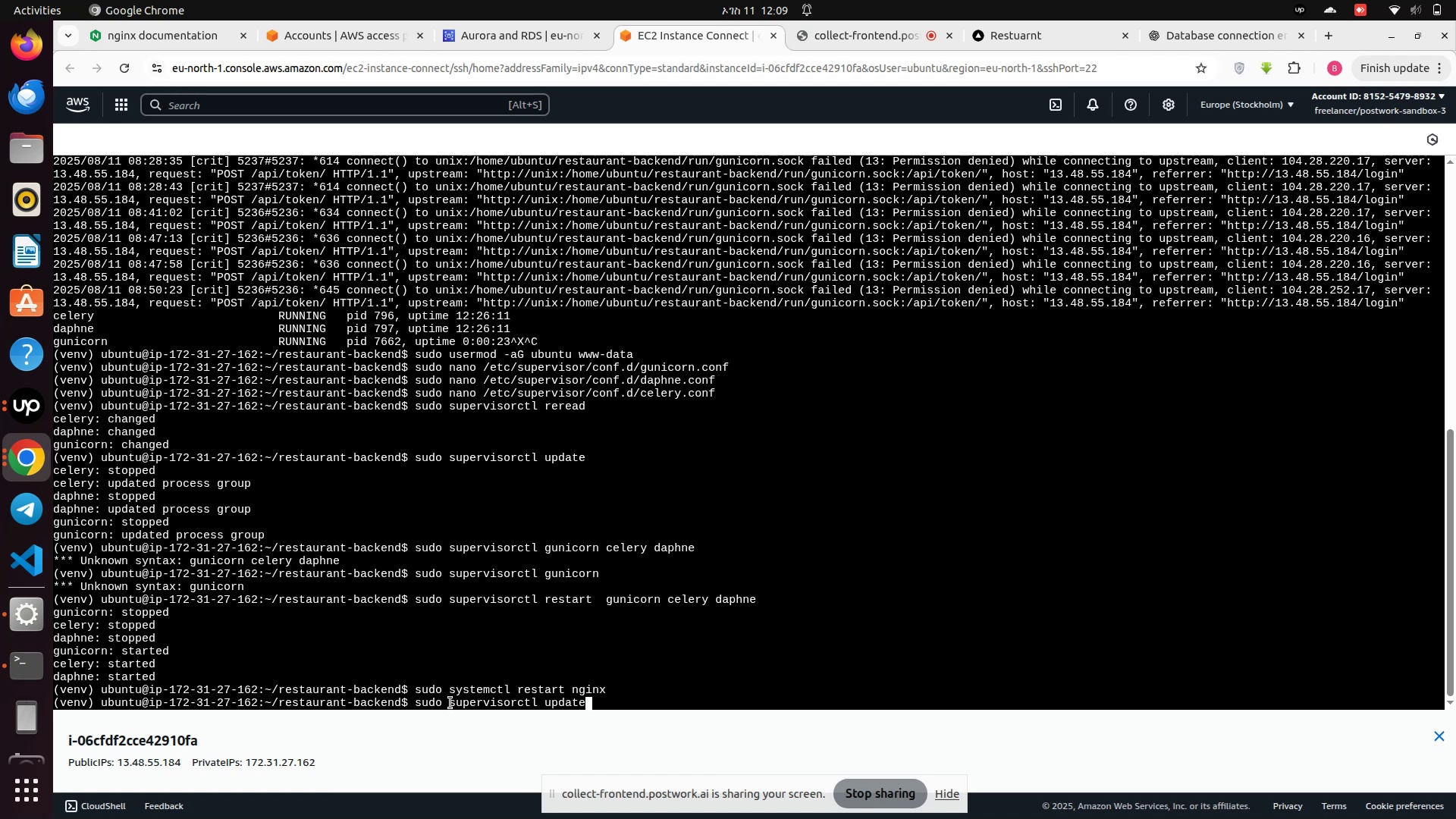 
key(ArrowUp)
 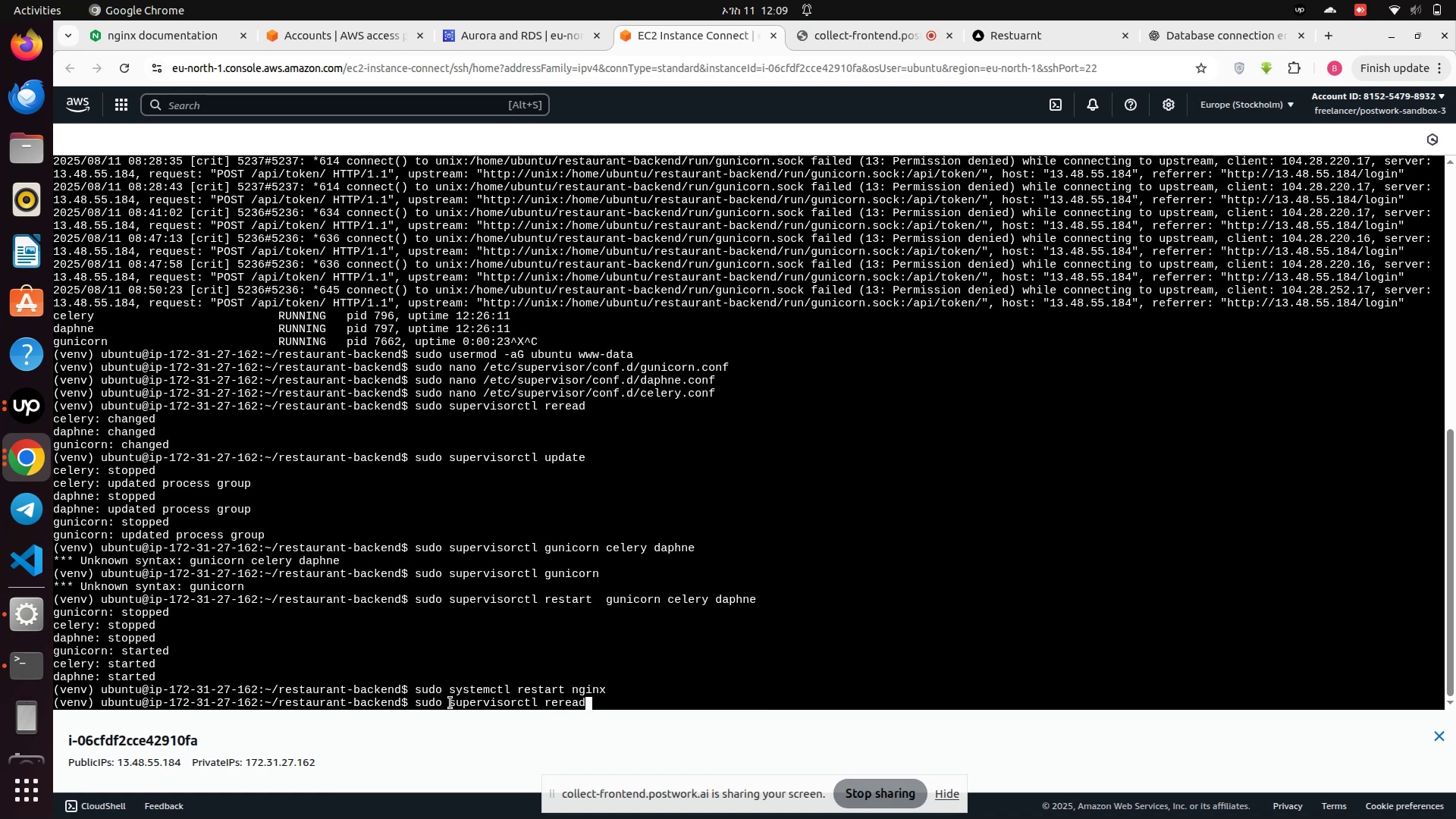 
key(ArrowUp)
 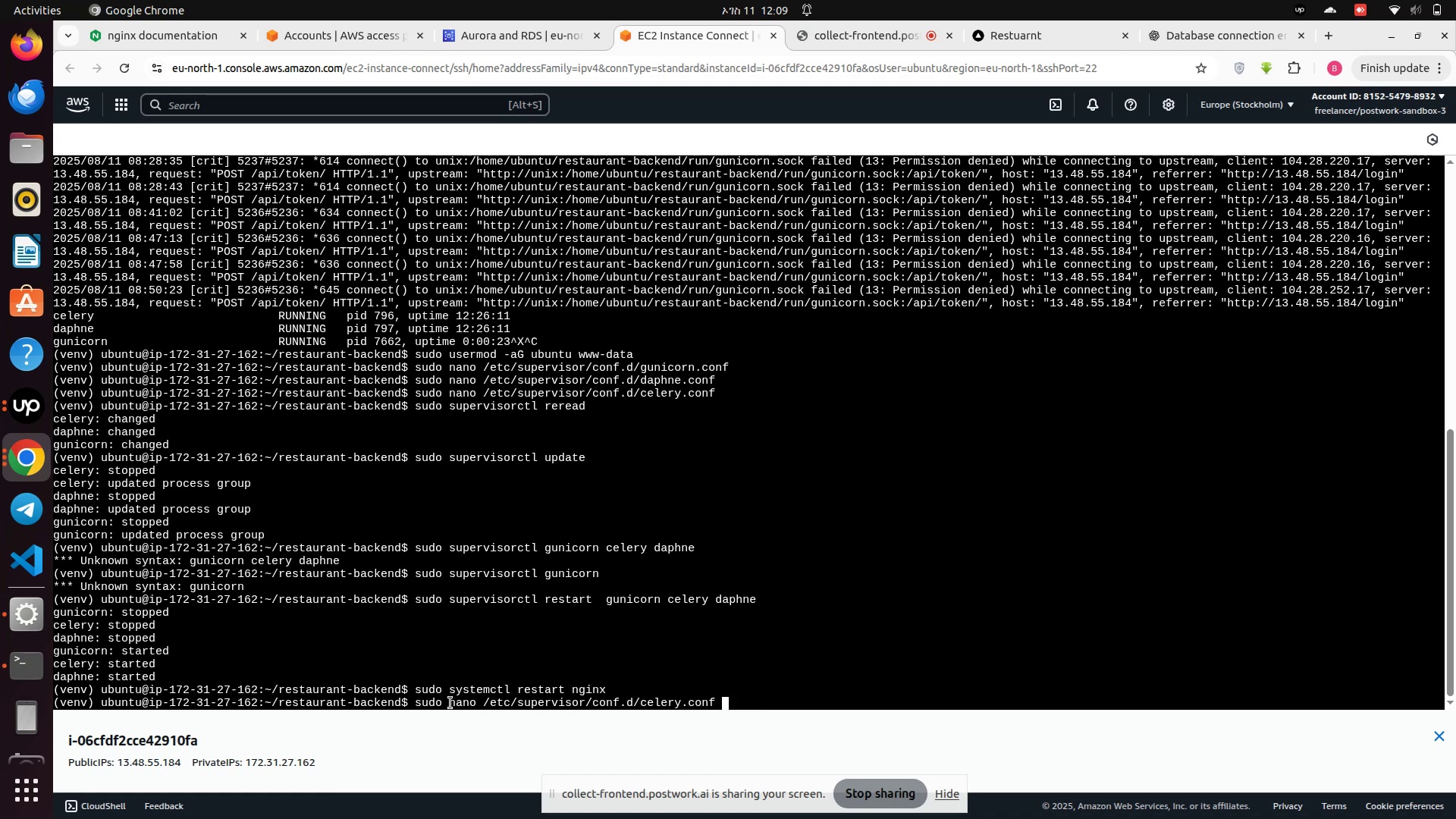 
key(ArrowUp)
 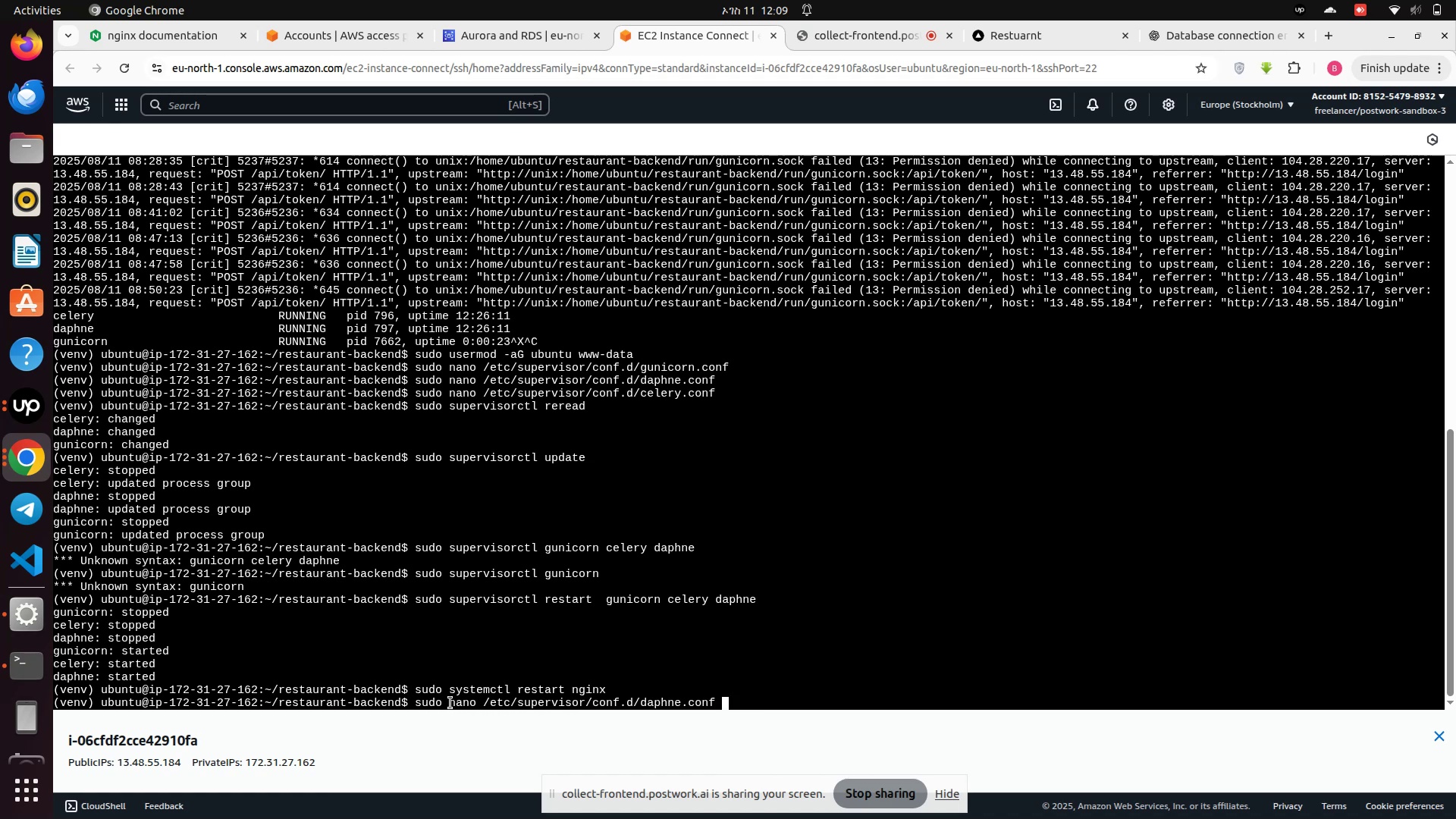 
key(ArrowUp)
 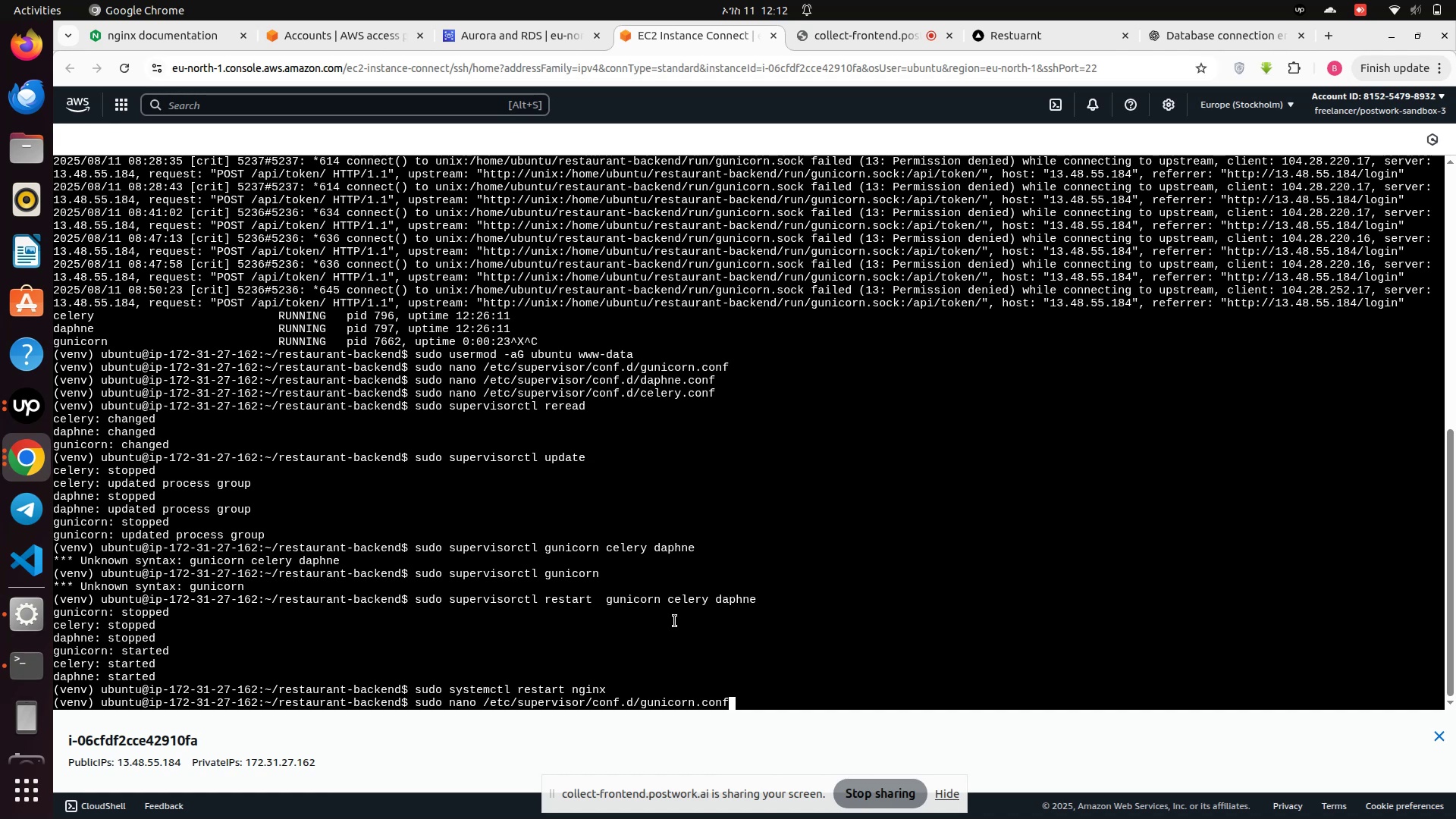 
wait(155.14)
 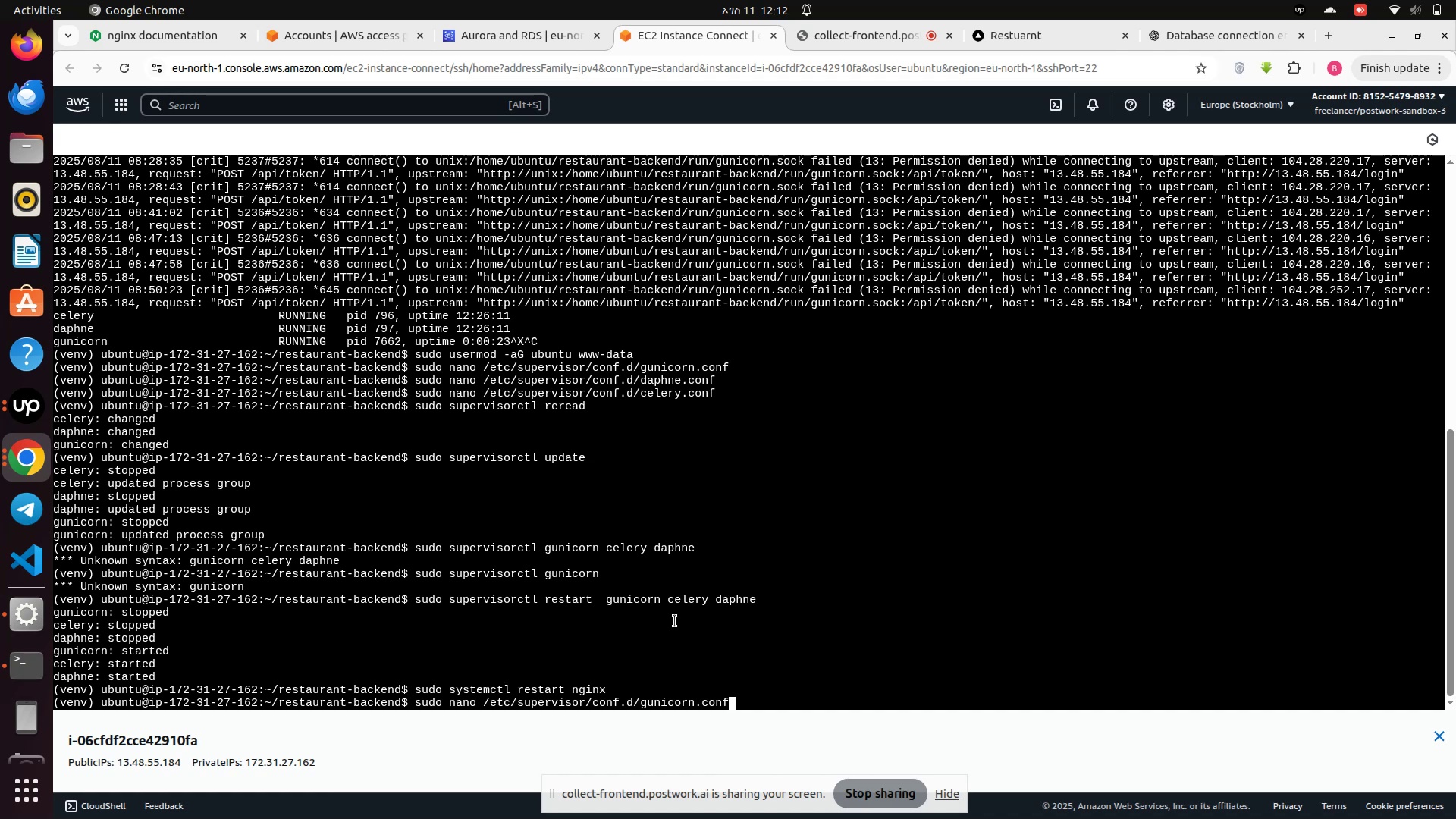 
hold_key(key=Backspace, duration=1.51)
 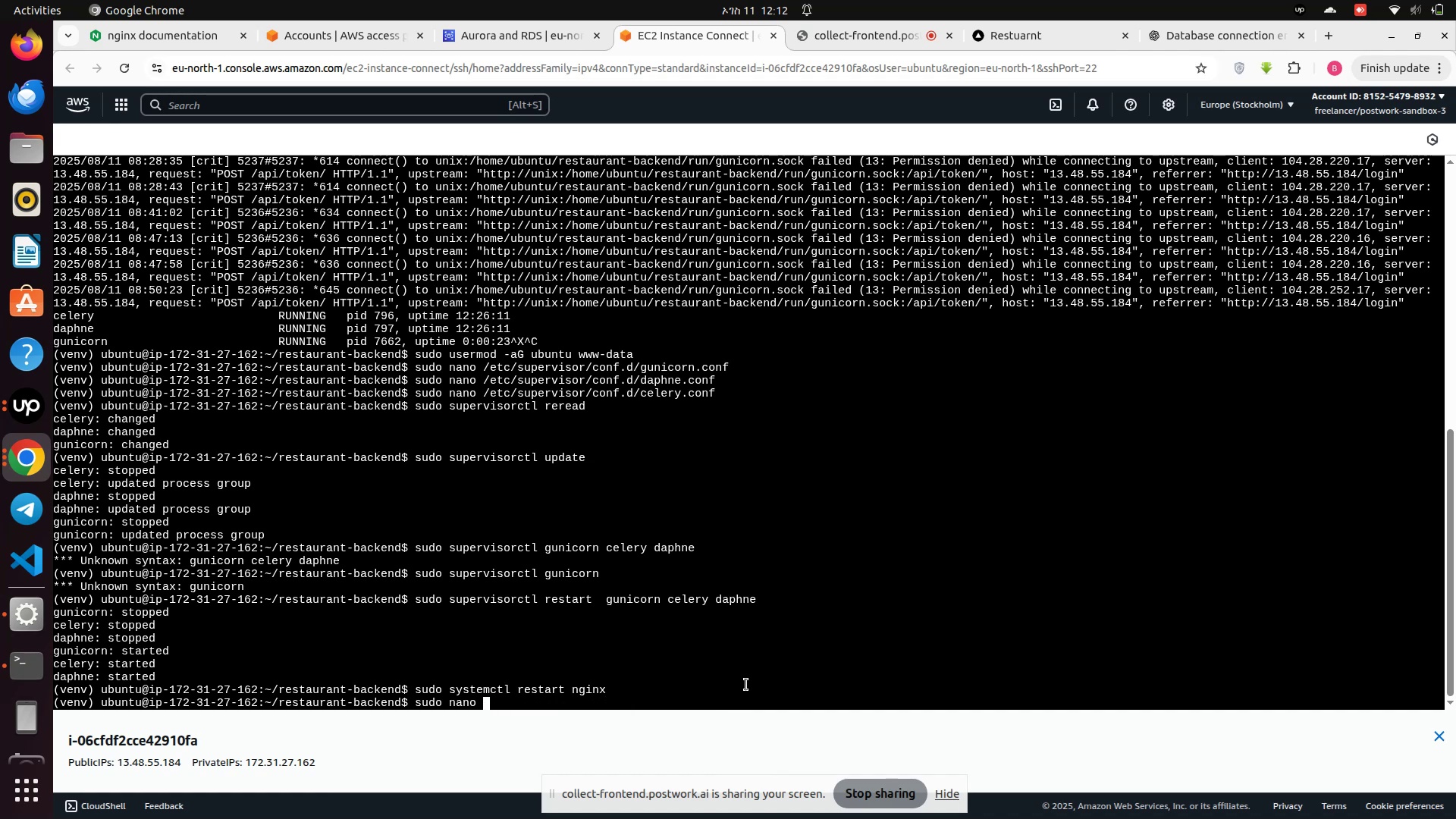 
hold_key(key=Backspace, duration=0.97)
 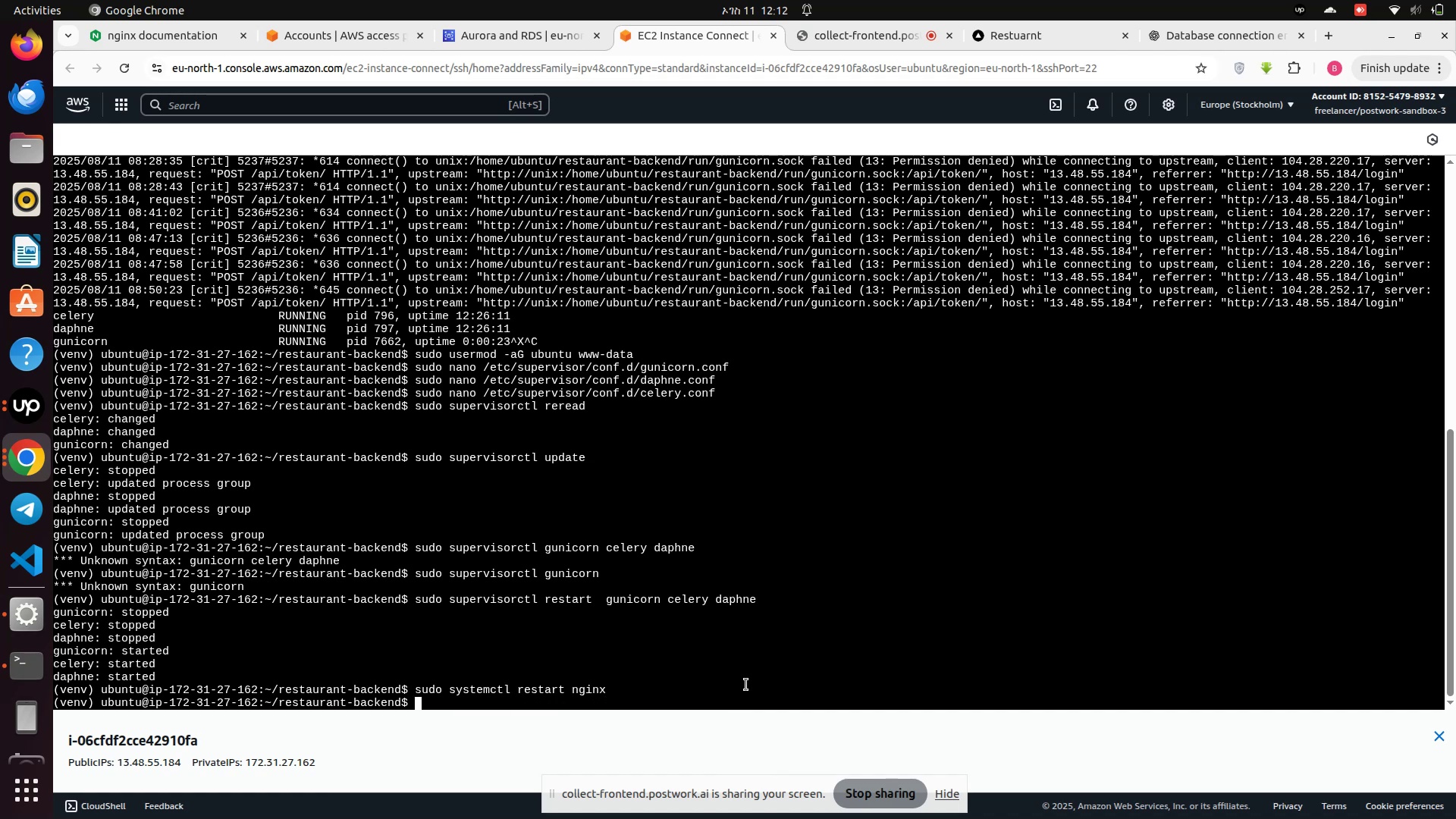 
wait(9.25)
 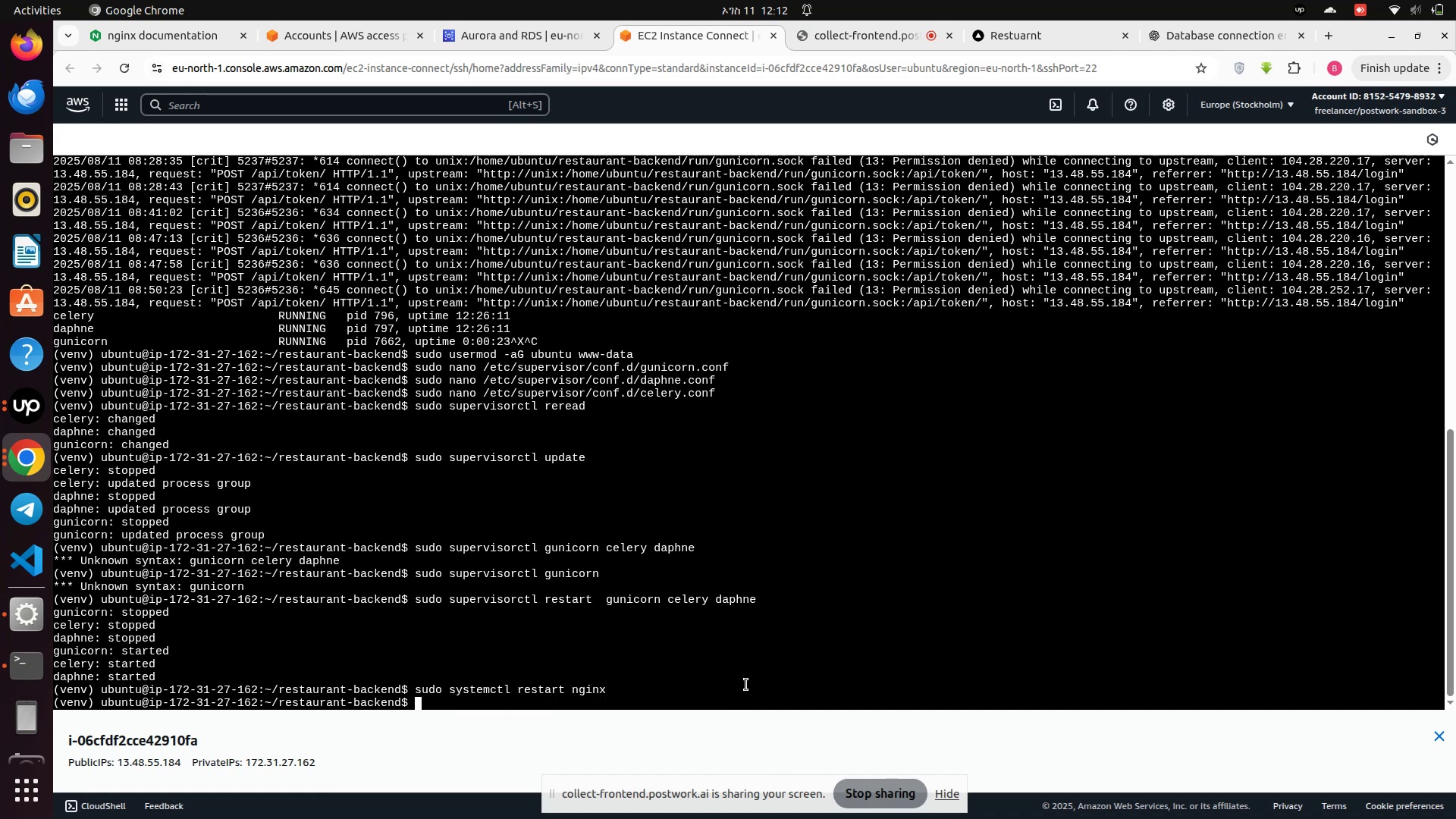 
type(sudo)
 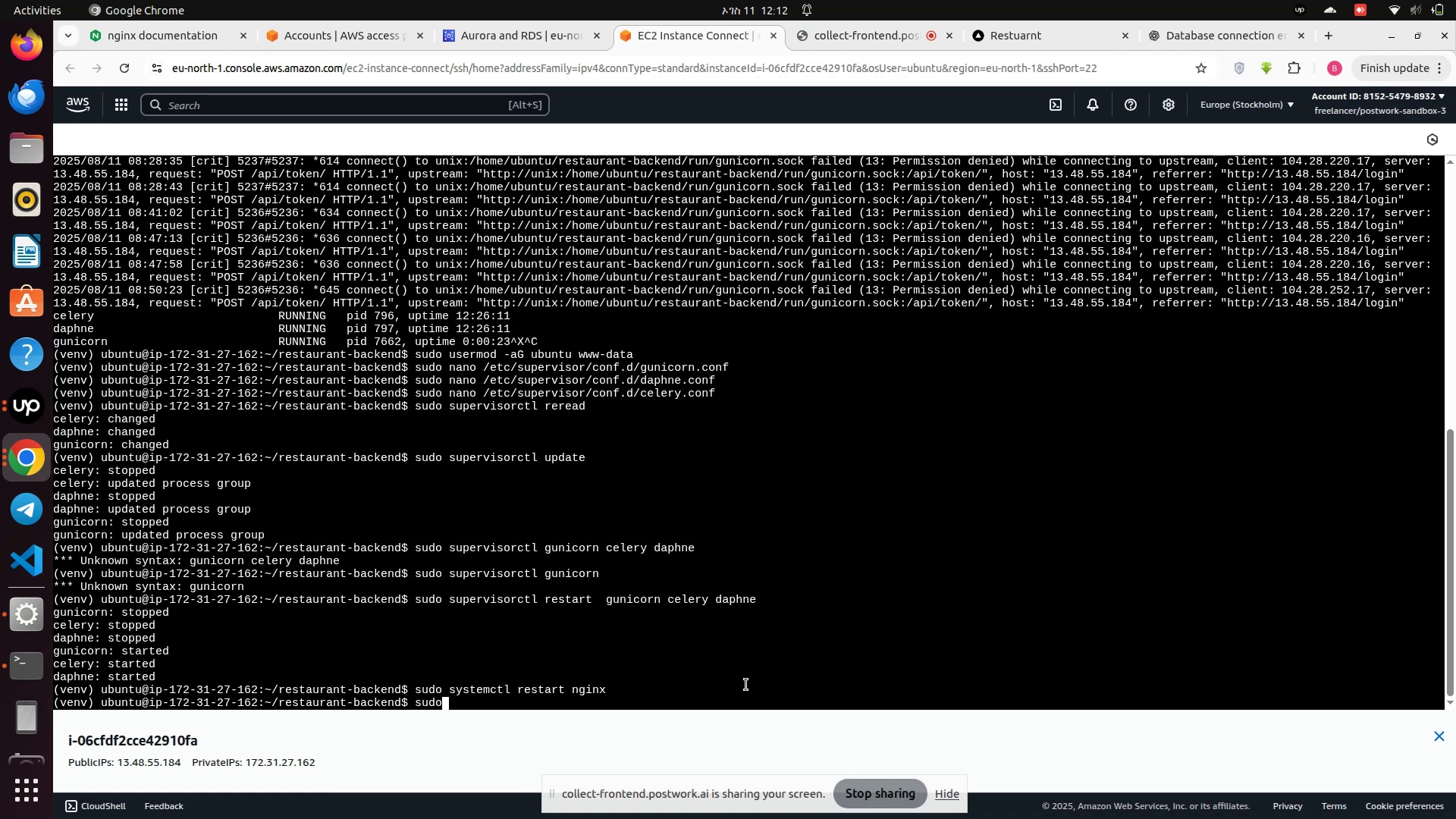 
hold_key(key=Backspace, duration=1.07)
 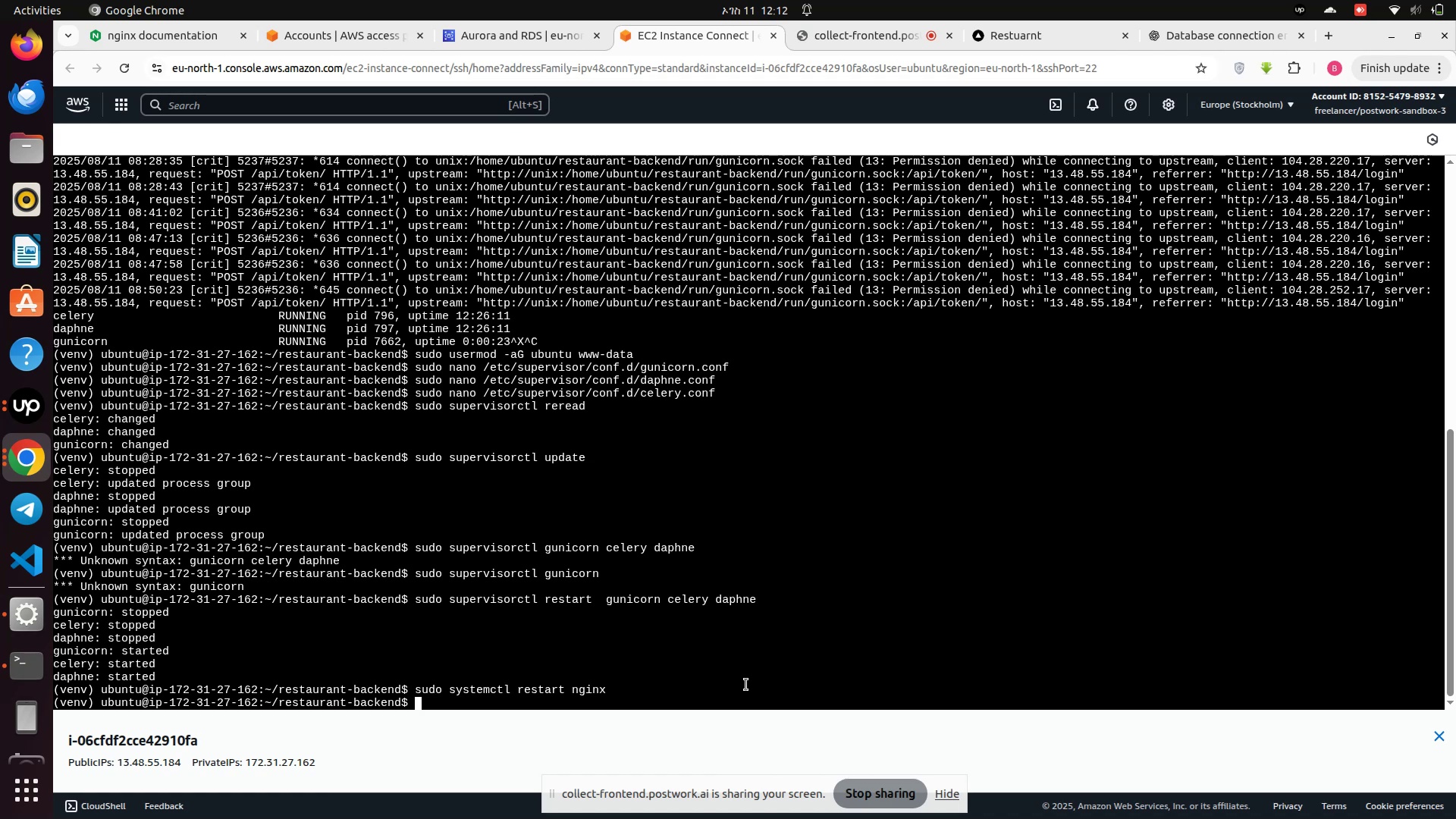 
type(clear)
 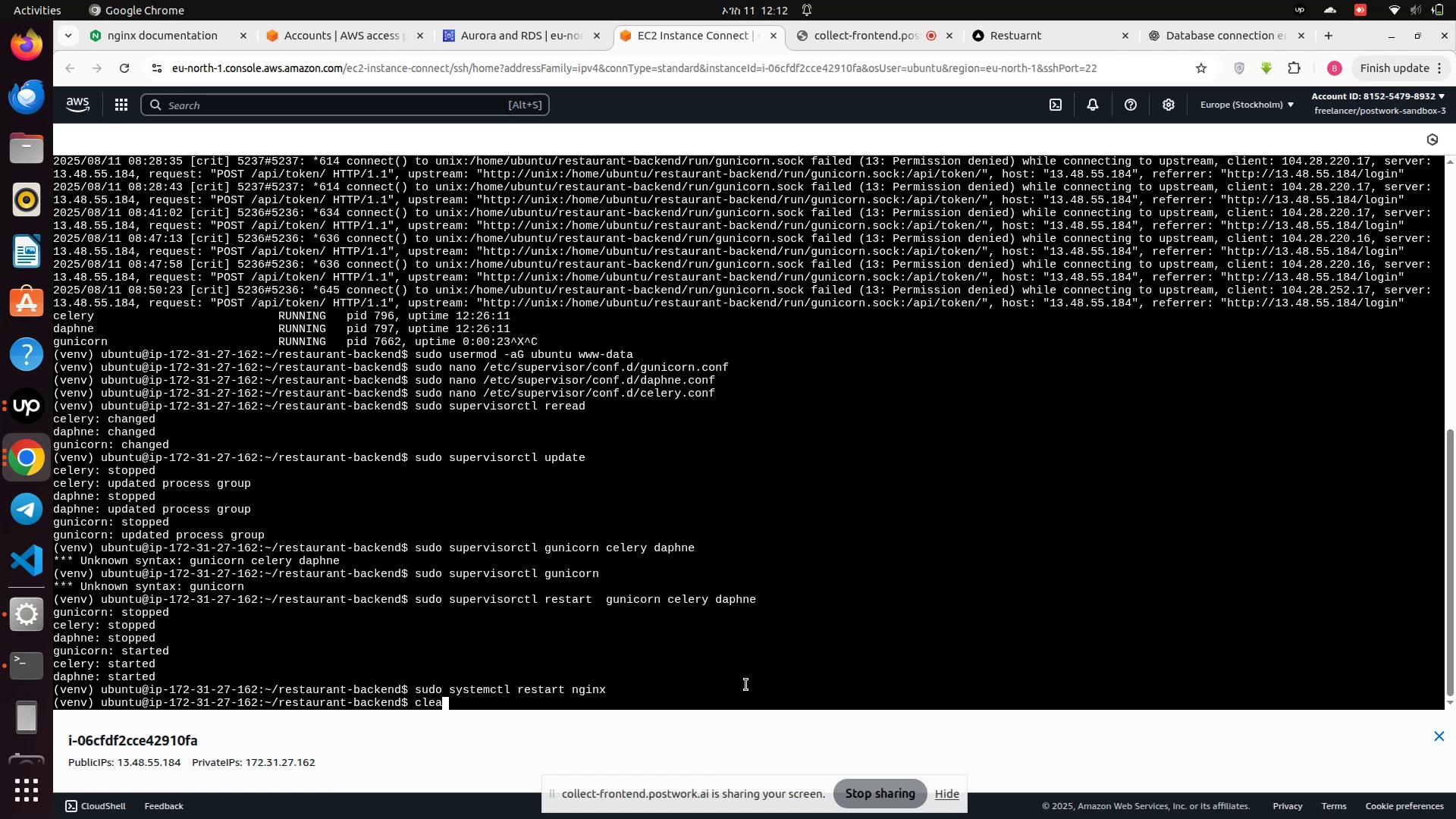 
key(Enter)
 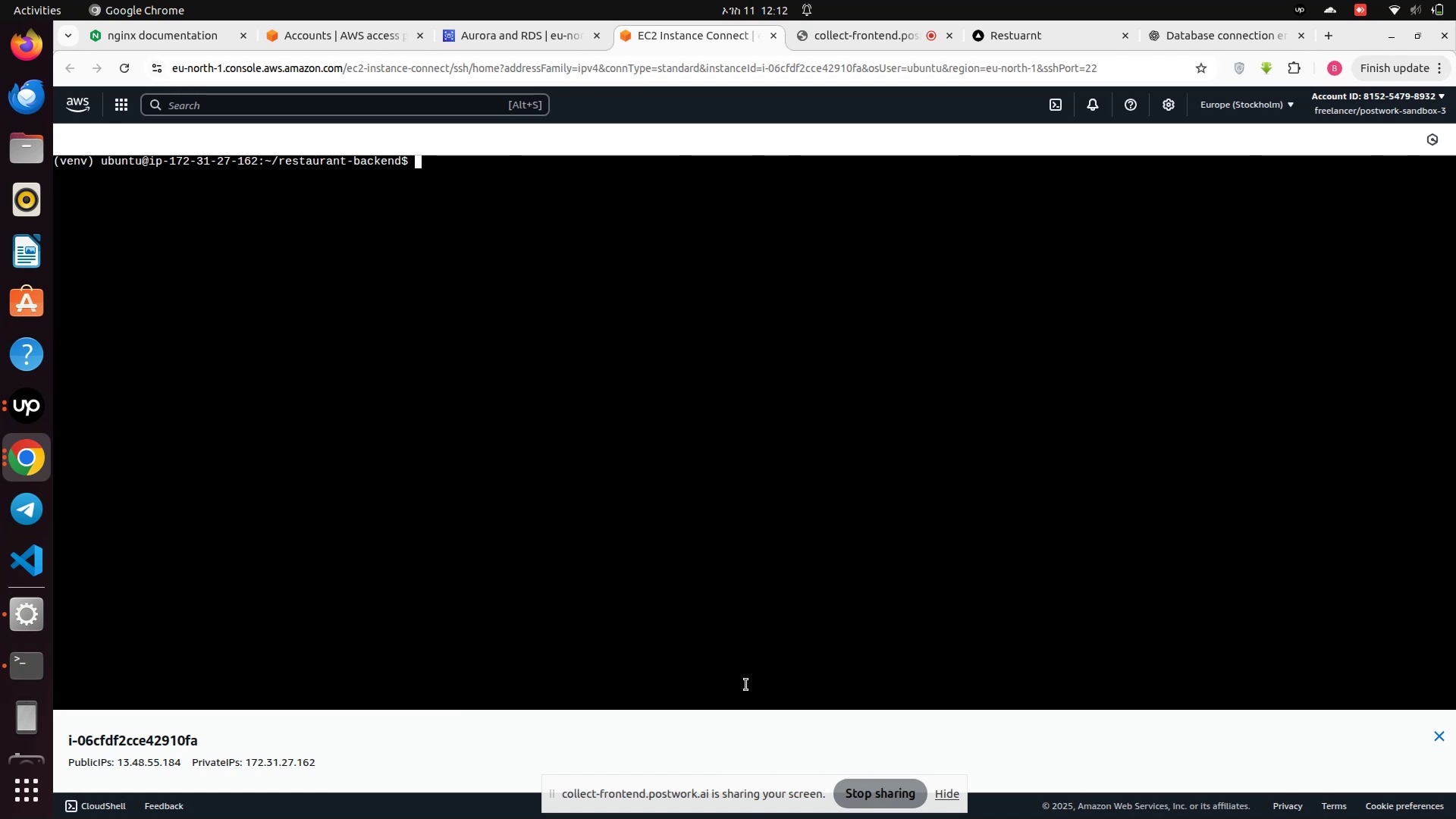 
key(ArrowUp)
 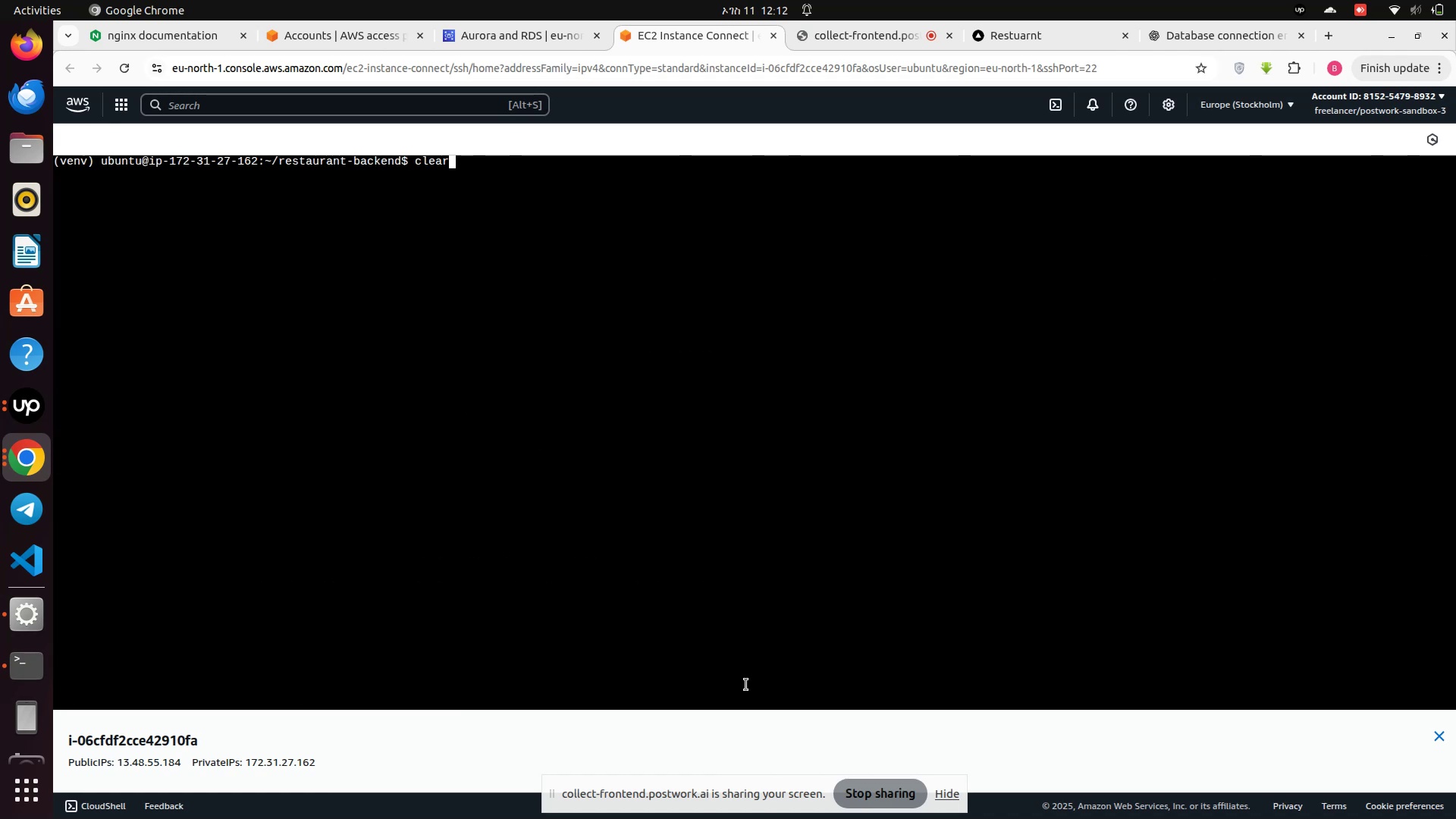 
key(ArrowUp)
 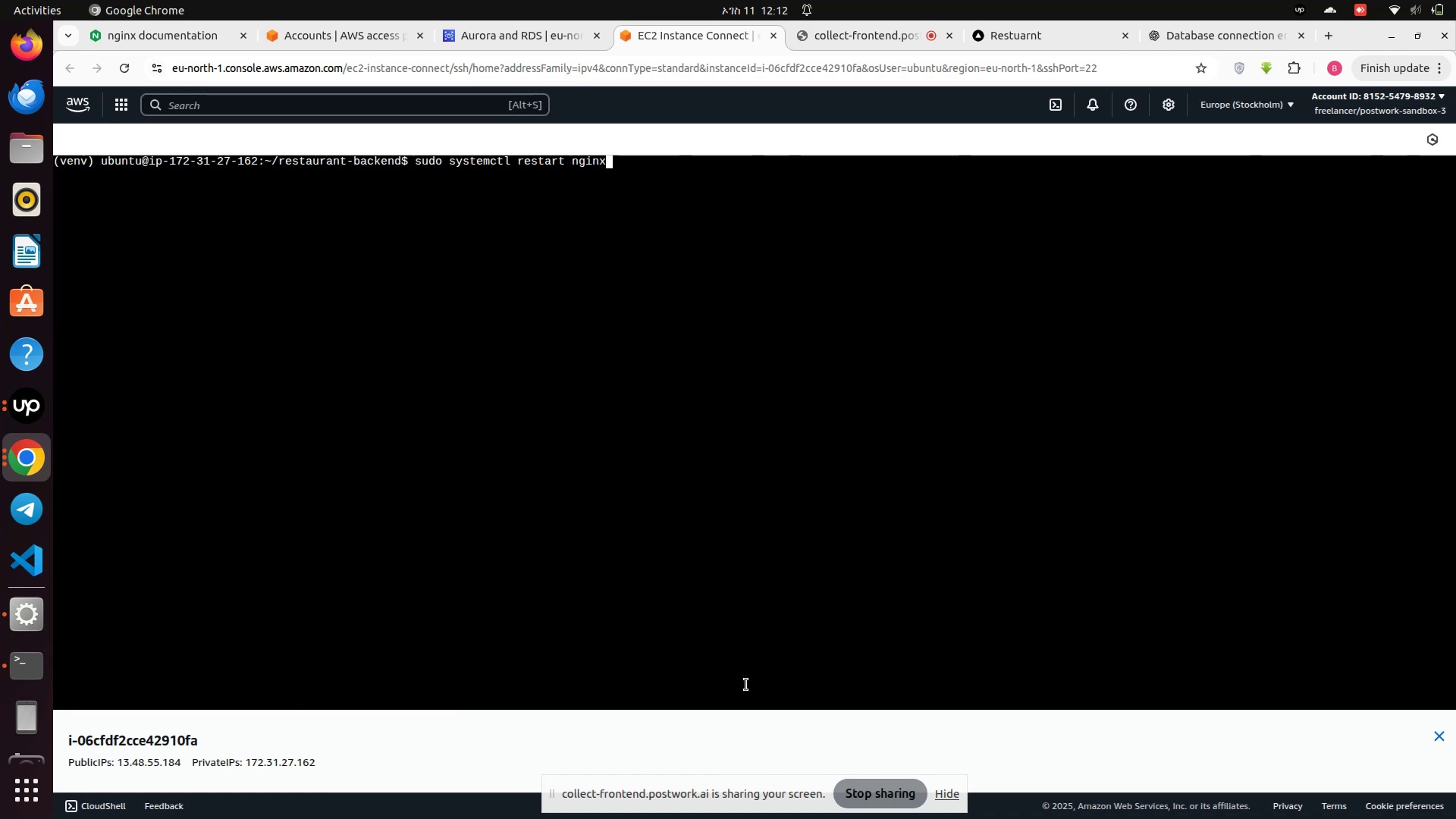 
key(ArrowUp)
 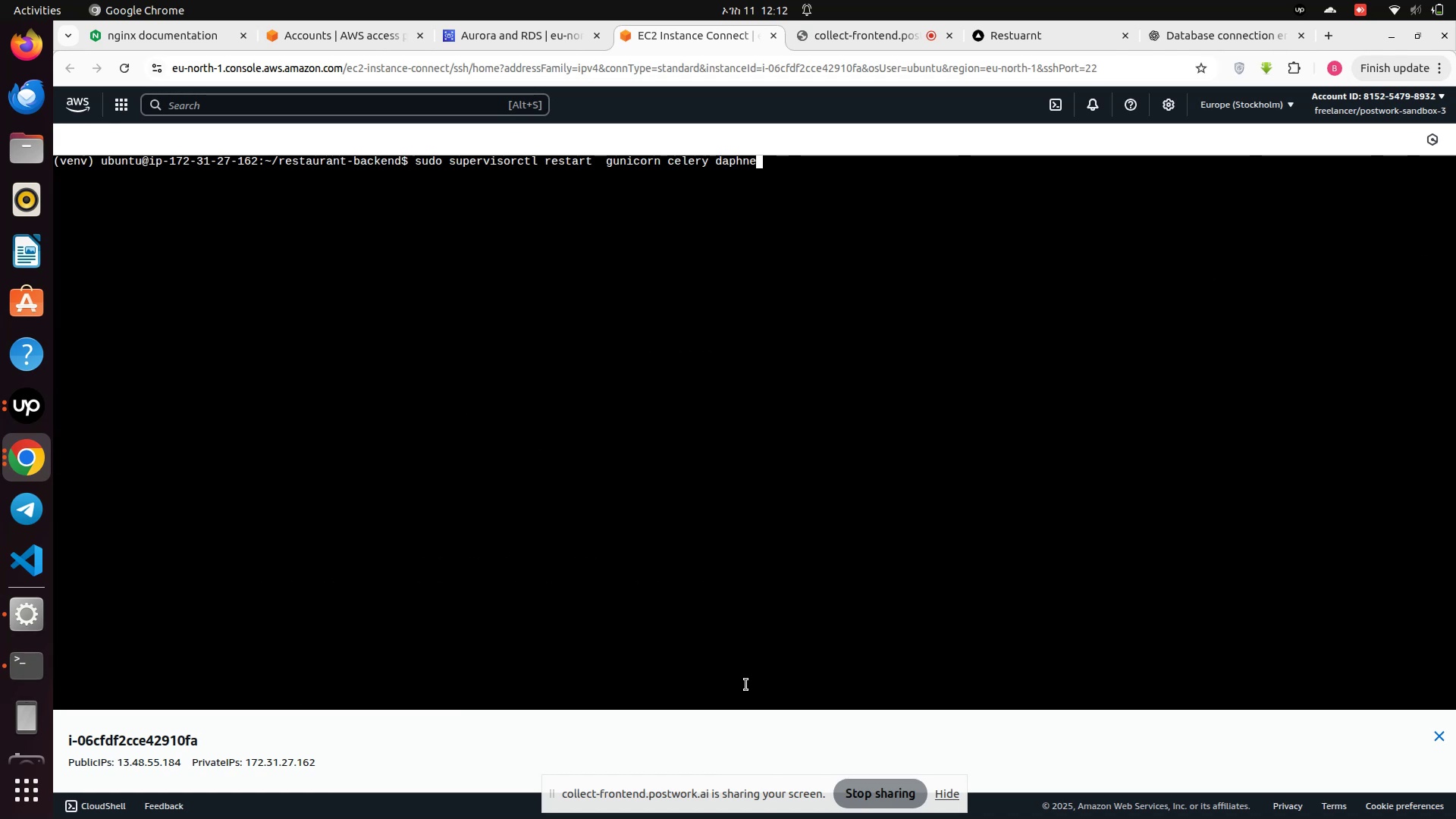 
key(ArrowUp)
 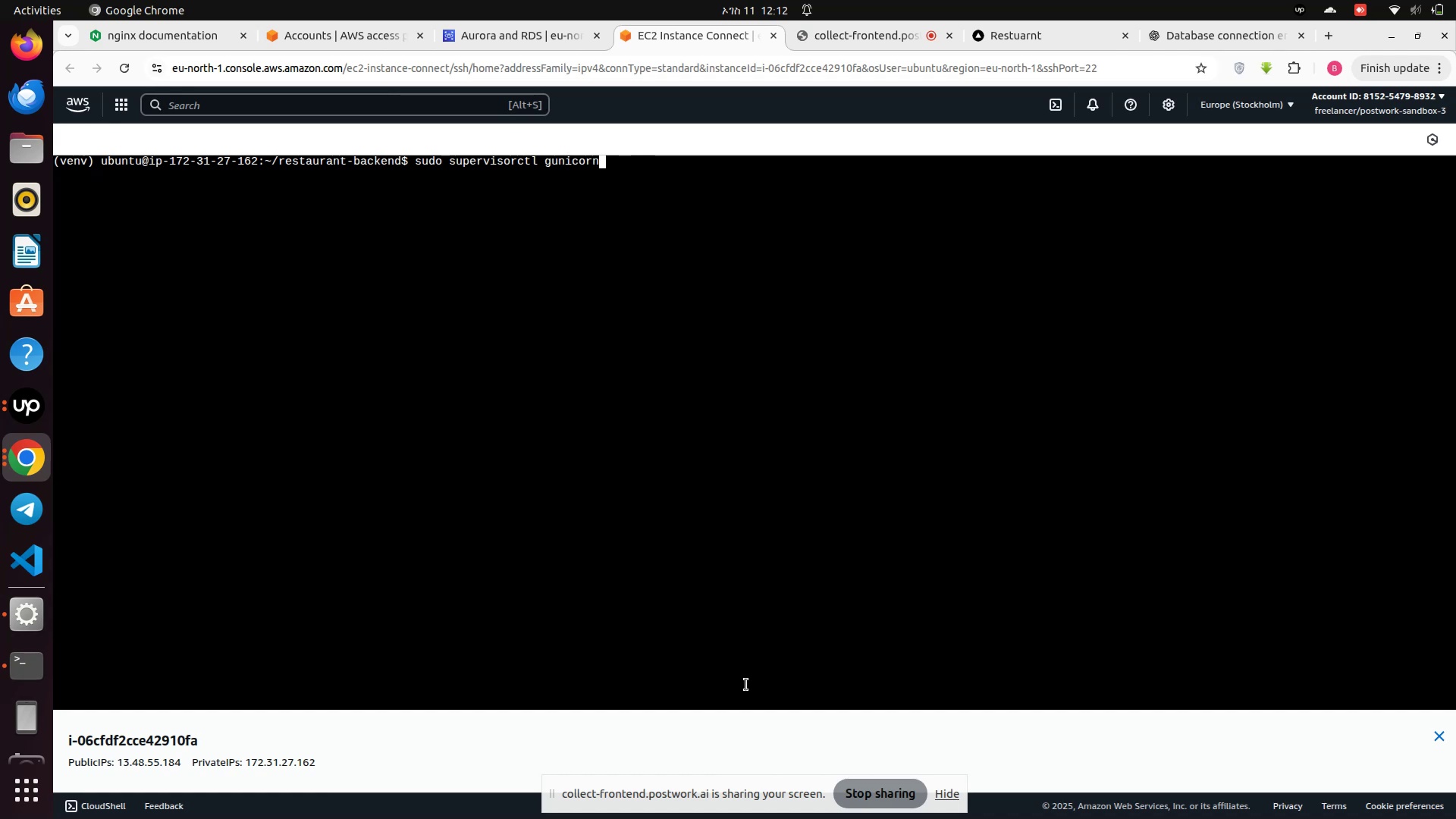 
key(ArrowUp)
 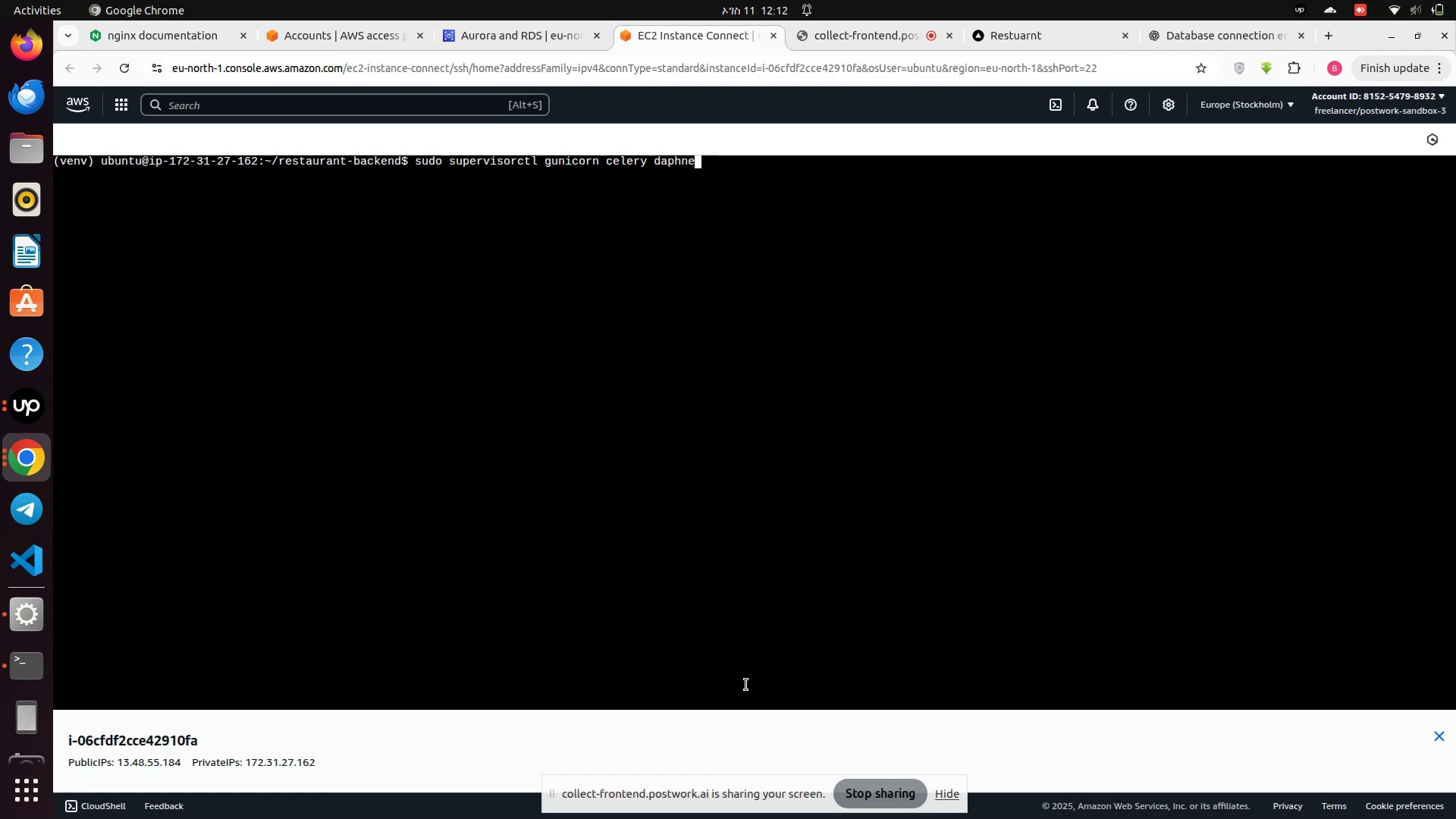 
key(ArrowUp)
 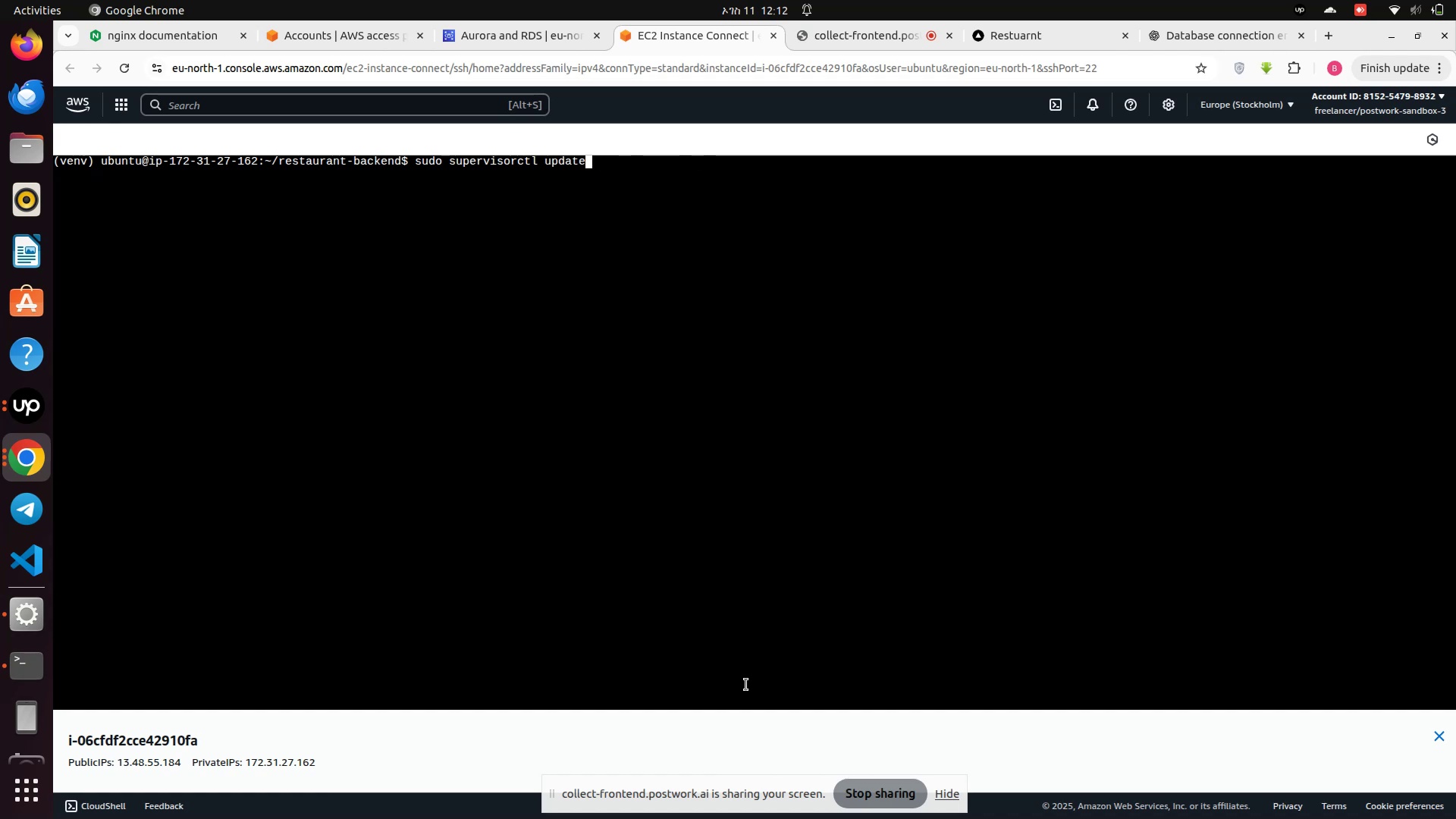 
key(ArrowUp)
 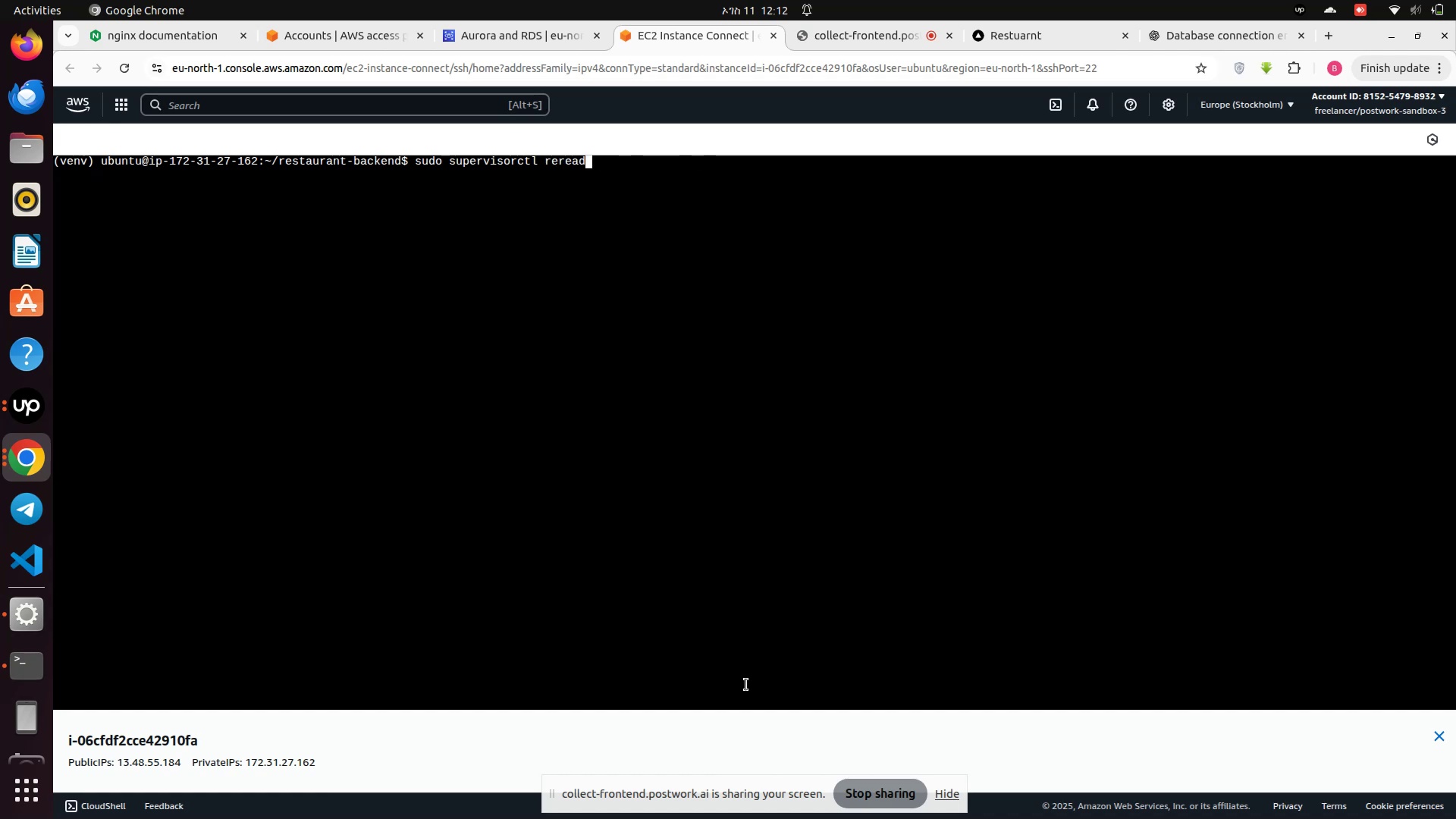 
key(ArrowUp)
 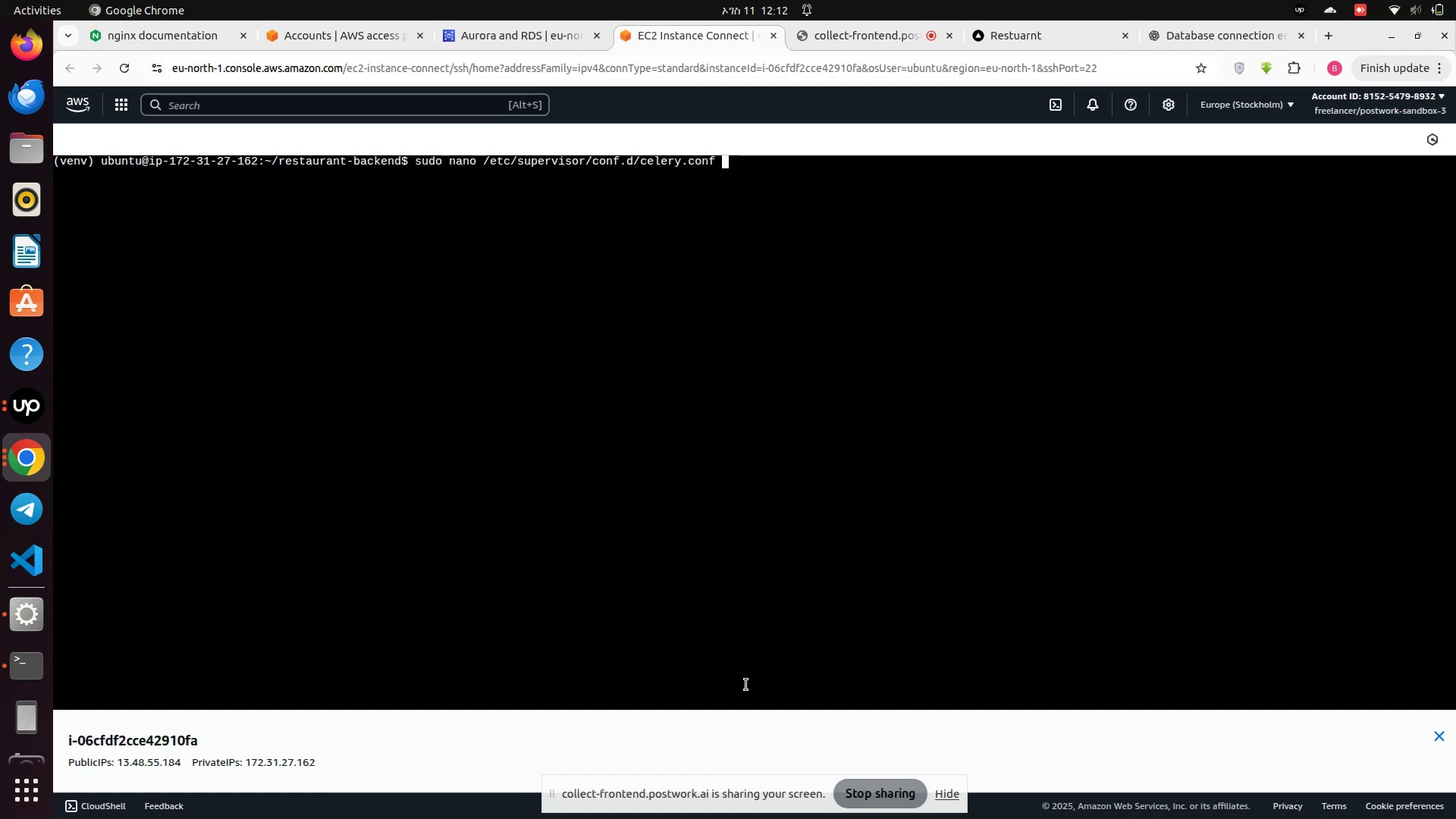 
key(ArrowUp)
 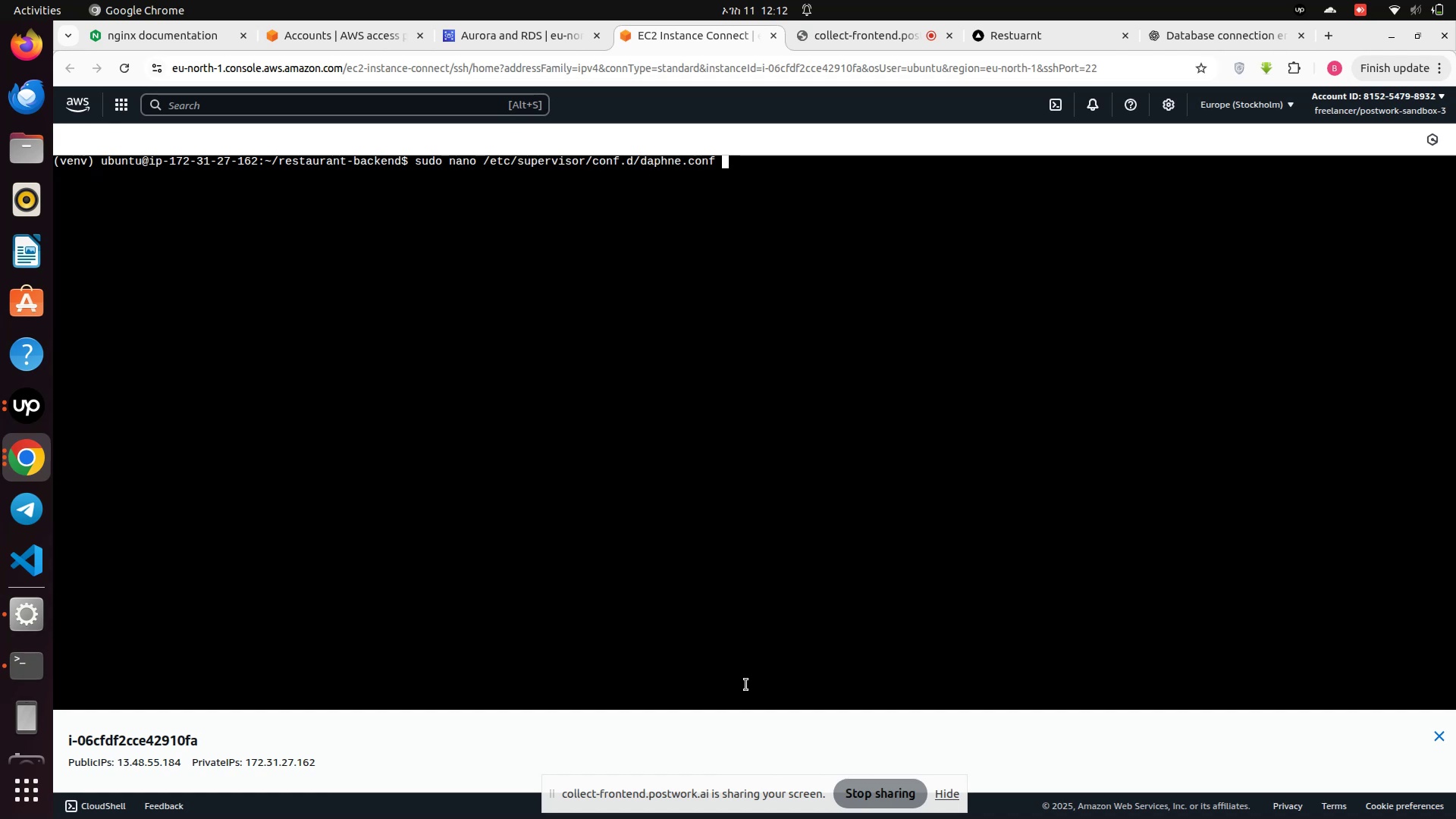 
key(ArrowUp)
 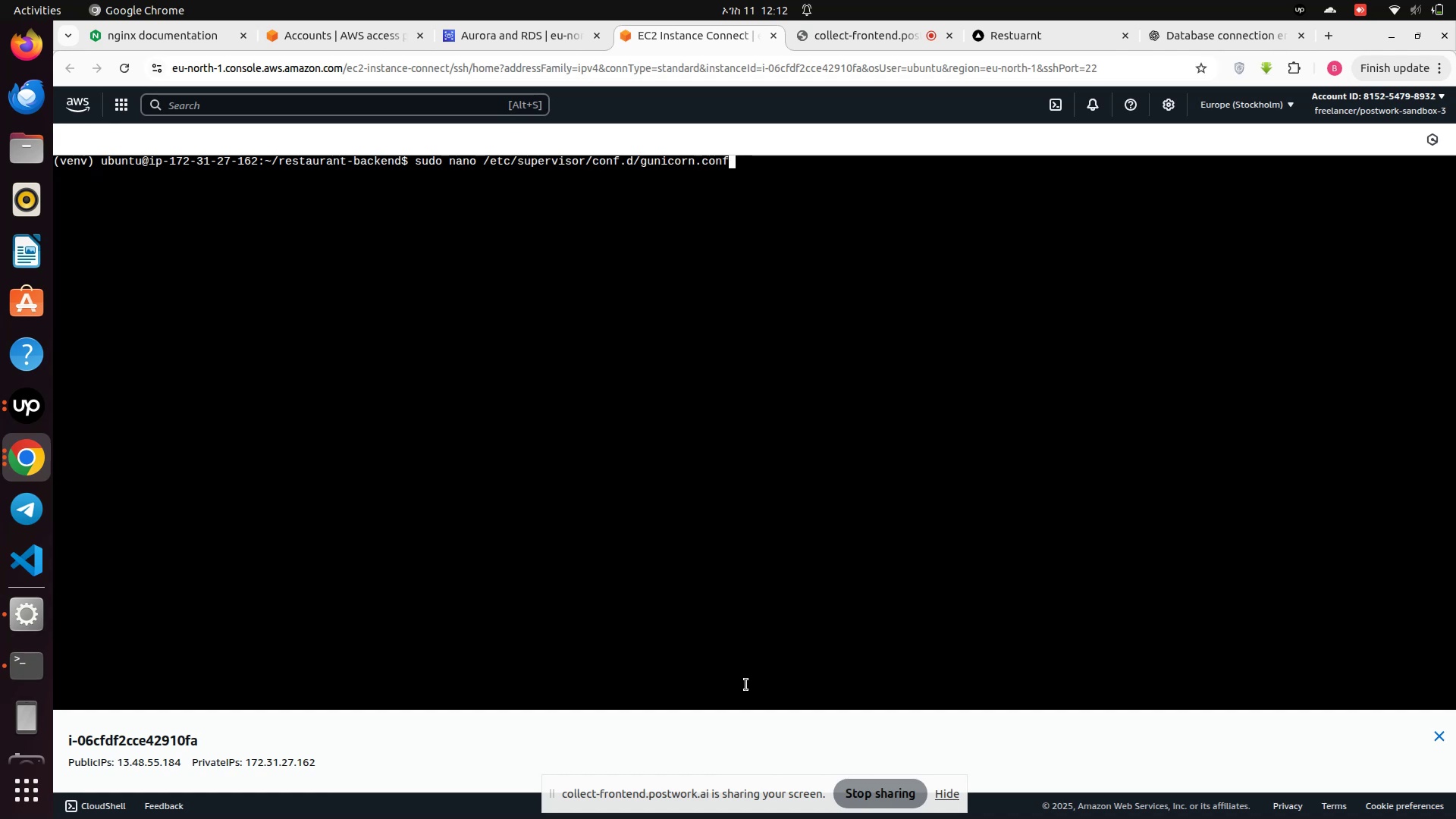 
key(ArrowUp)
 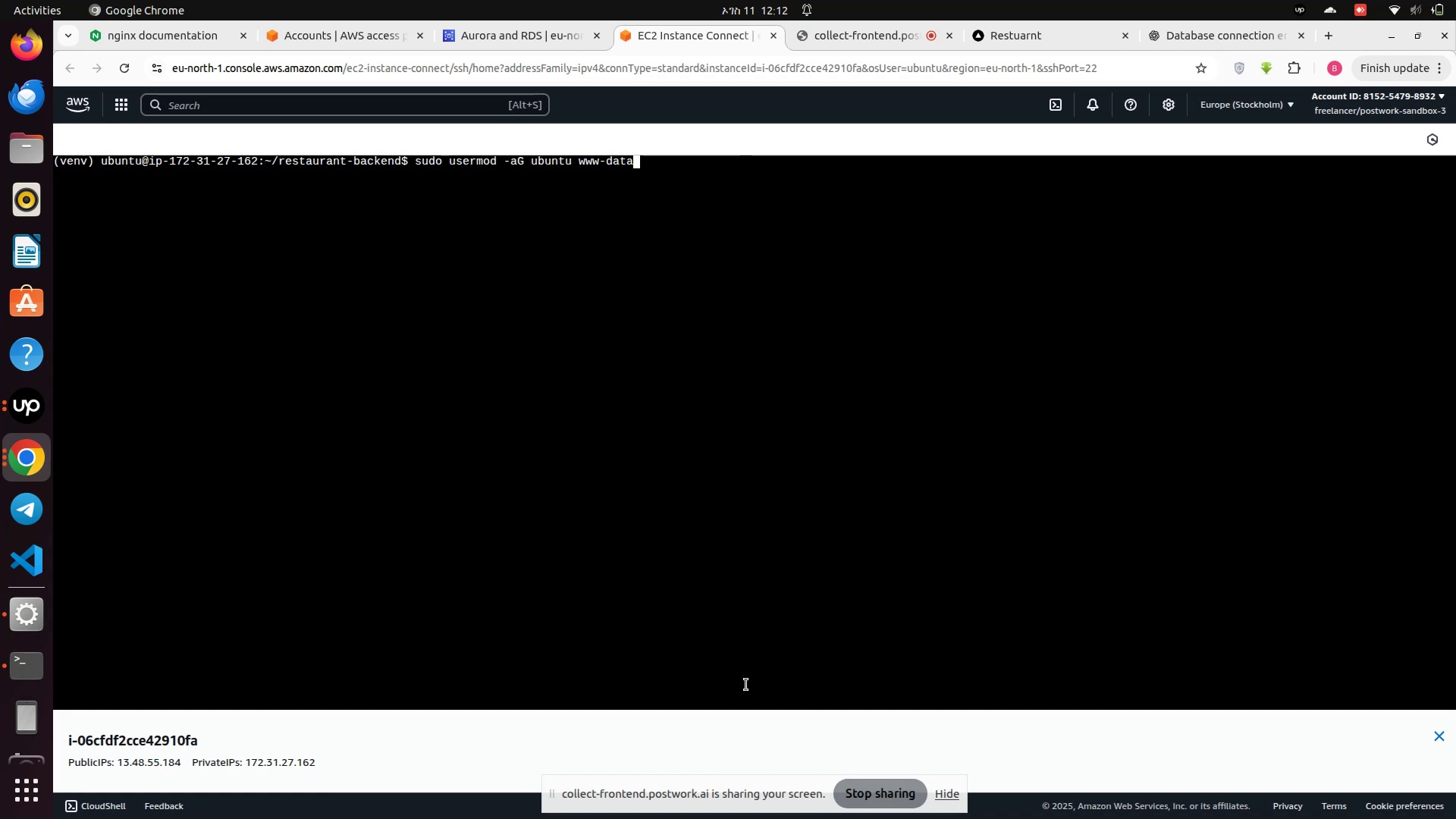 
key(ArrowUp)
 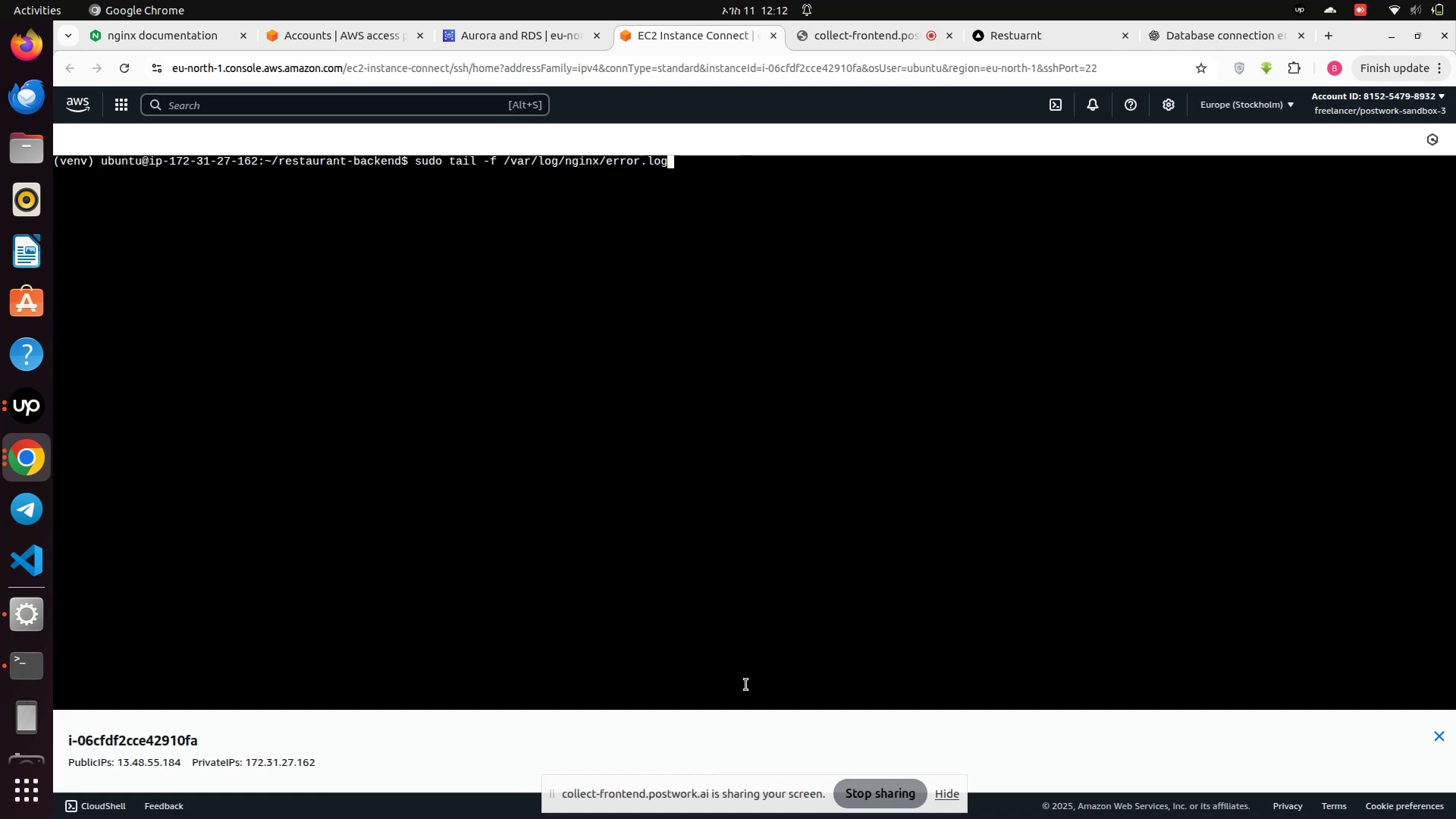 
key(ArrowUp)
 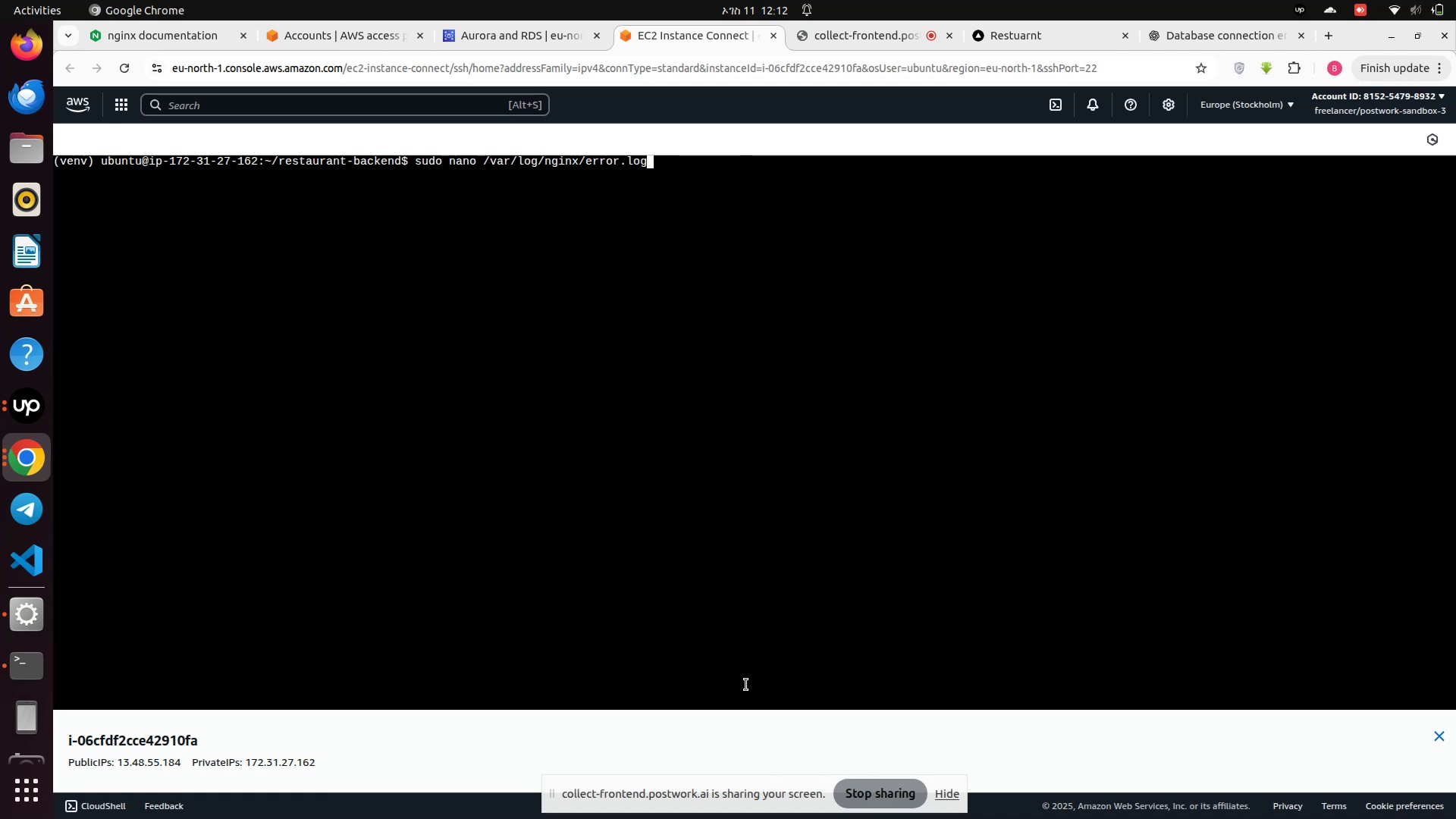 
key(ArrowUp)
 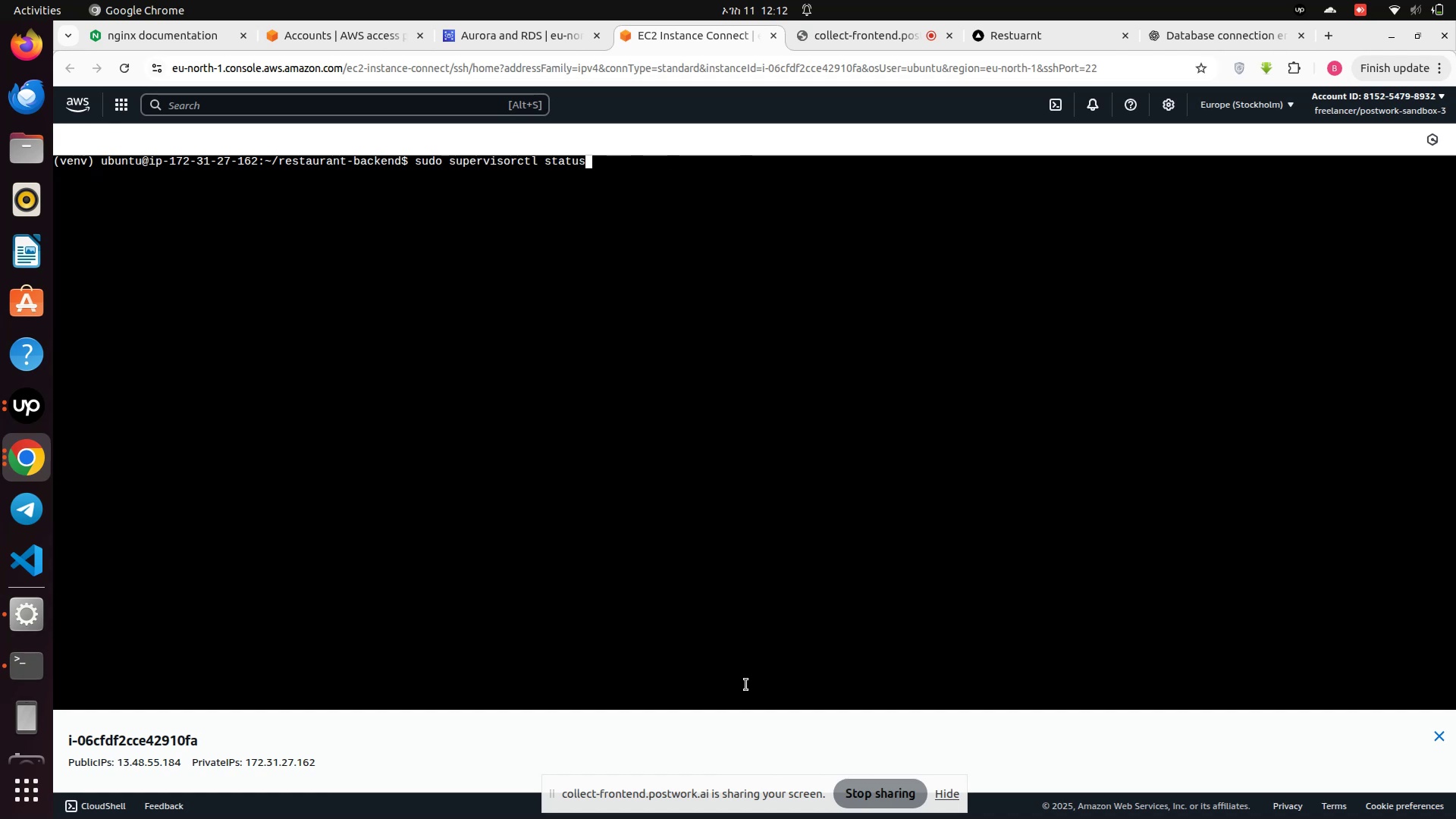 
key(ArrowUp)
 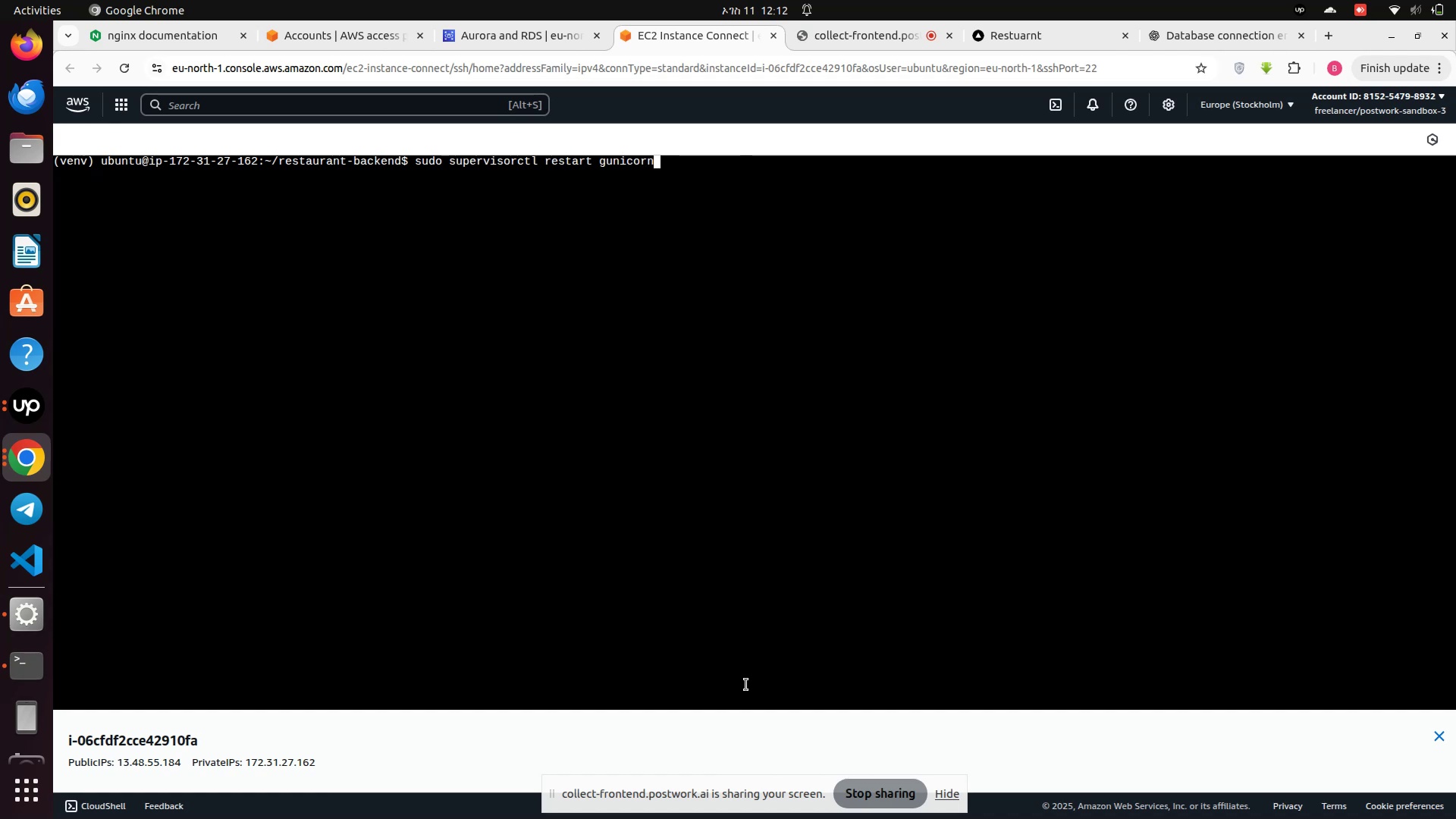 
key(ArrowUp)
 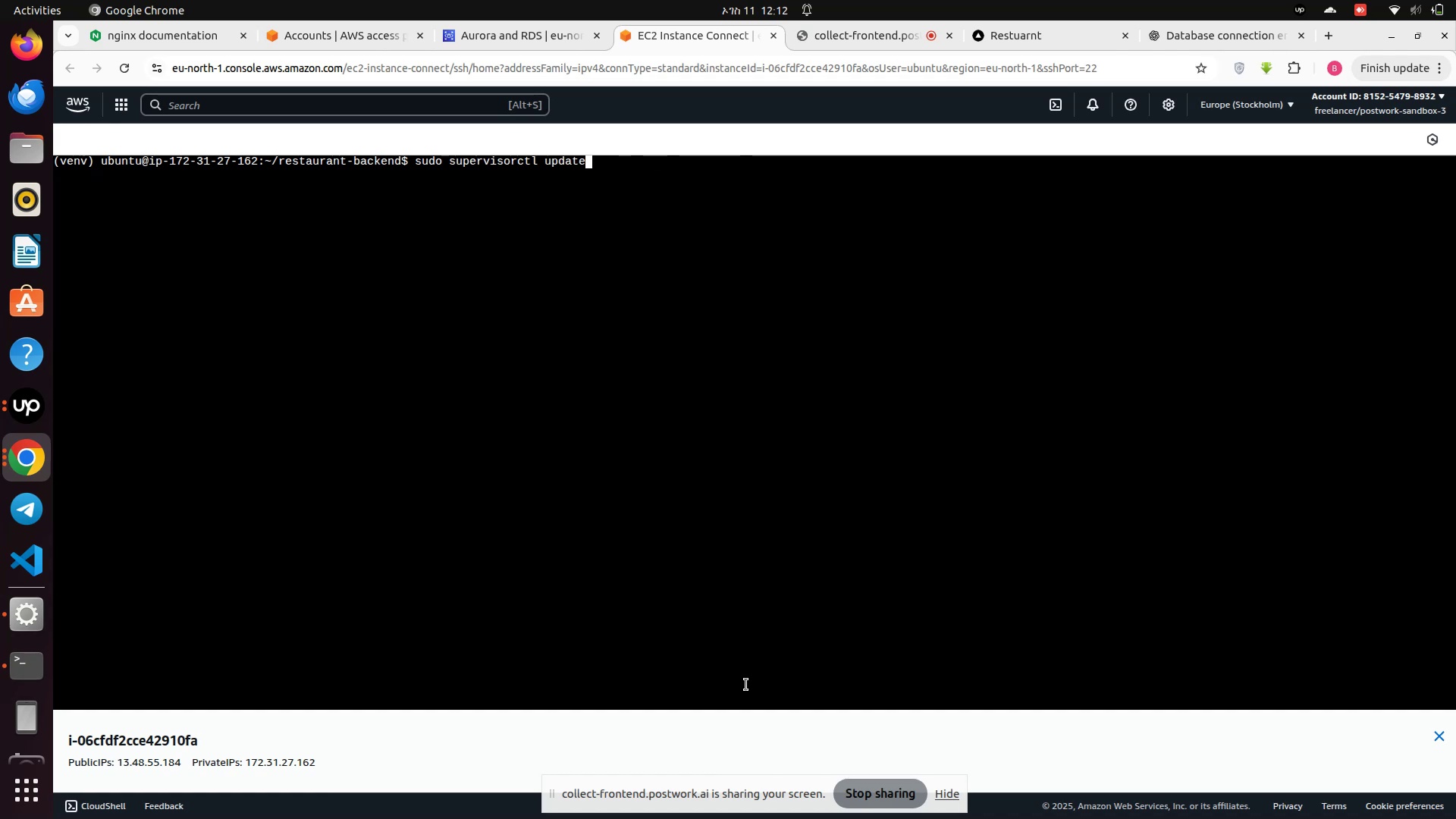 
key(ArrowUp)
 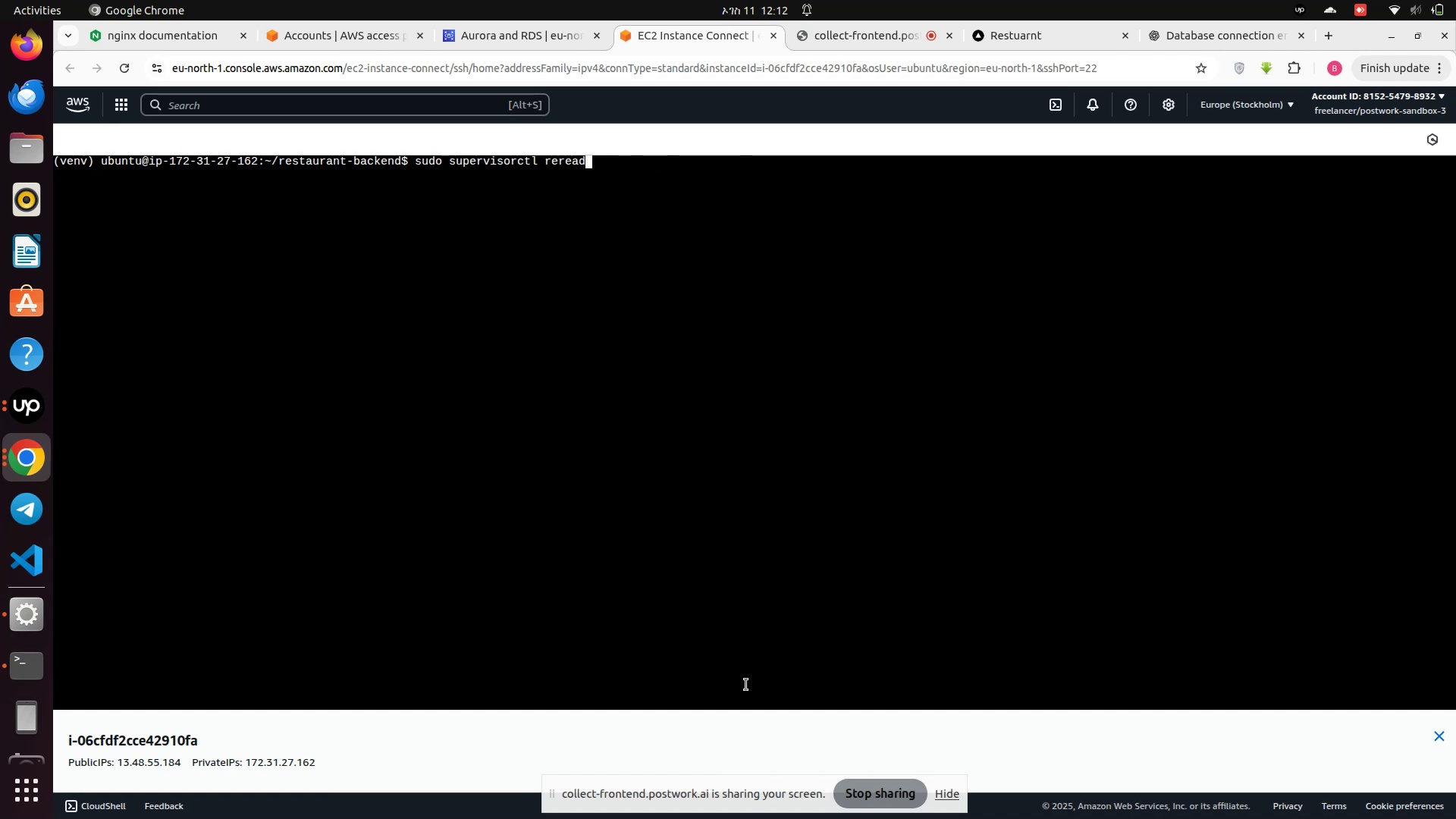 
key(ArrowUp)
 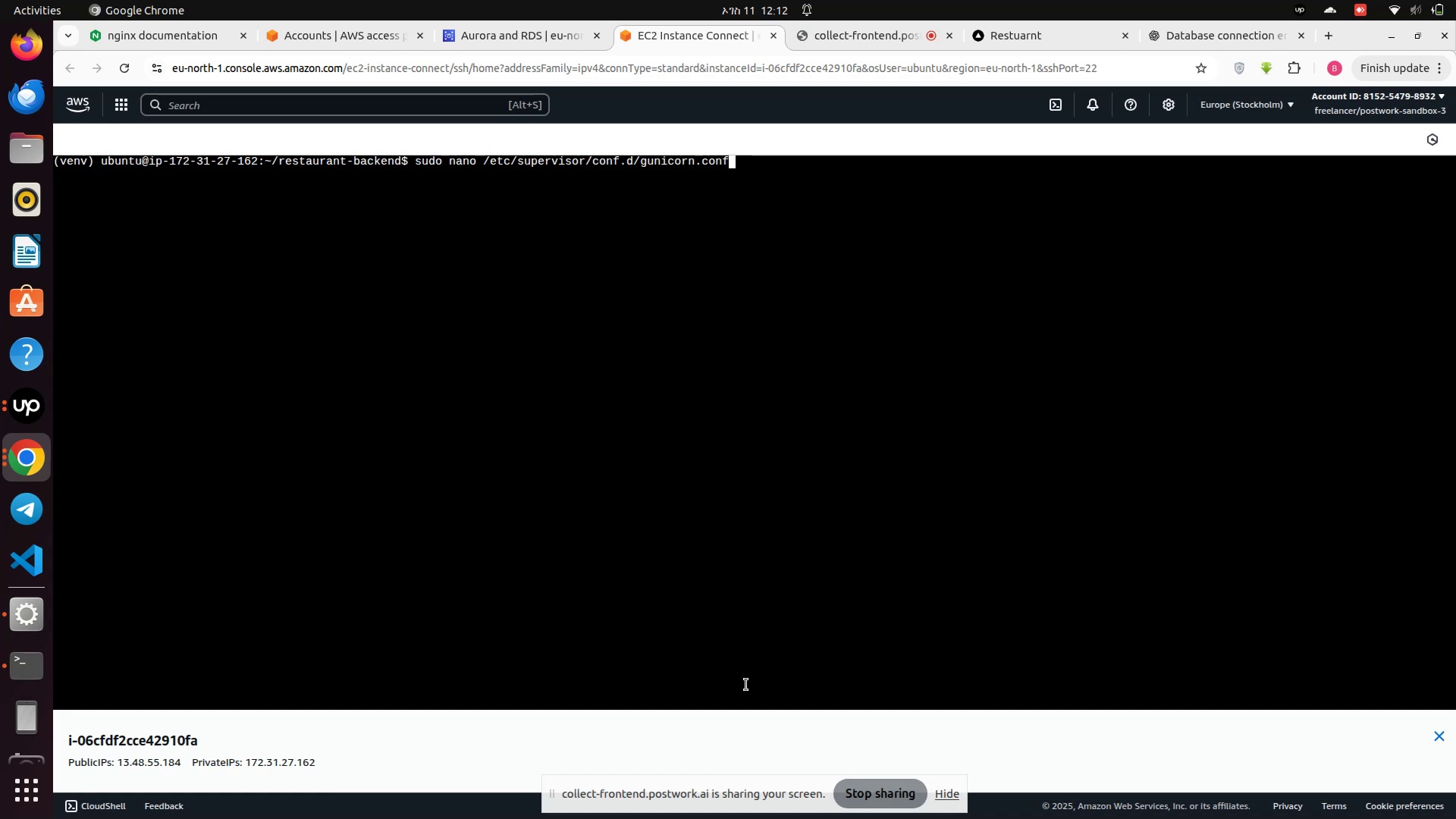 
key(ArrowUp)
 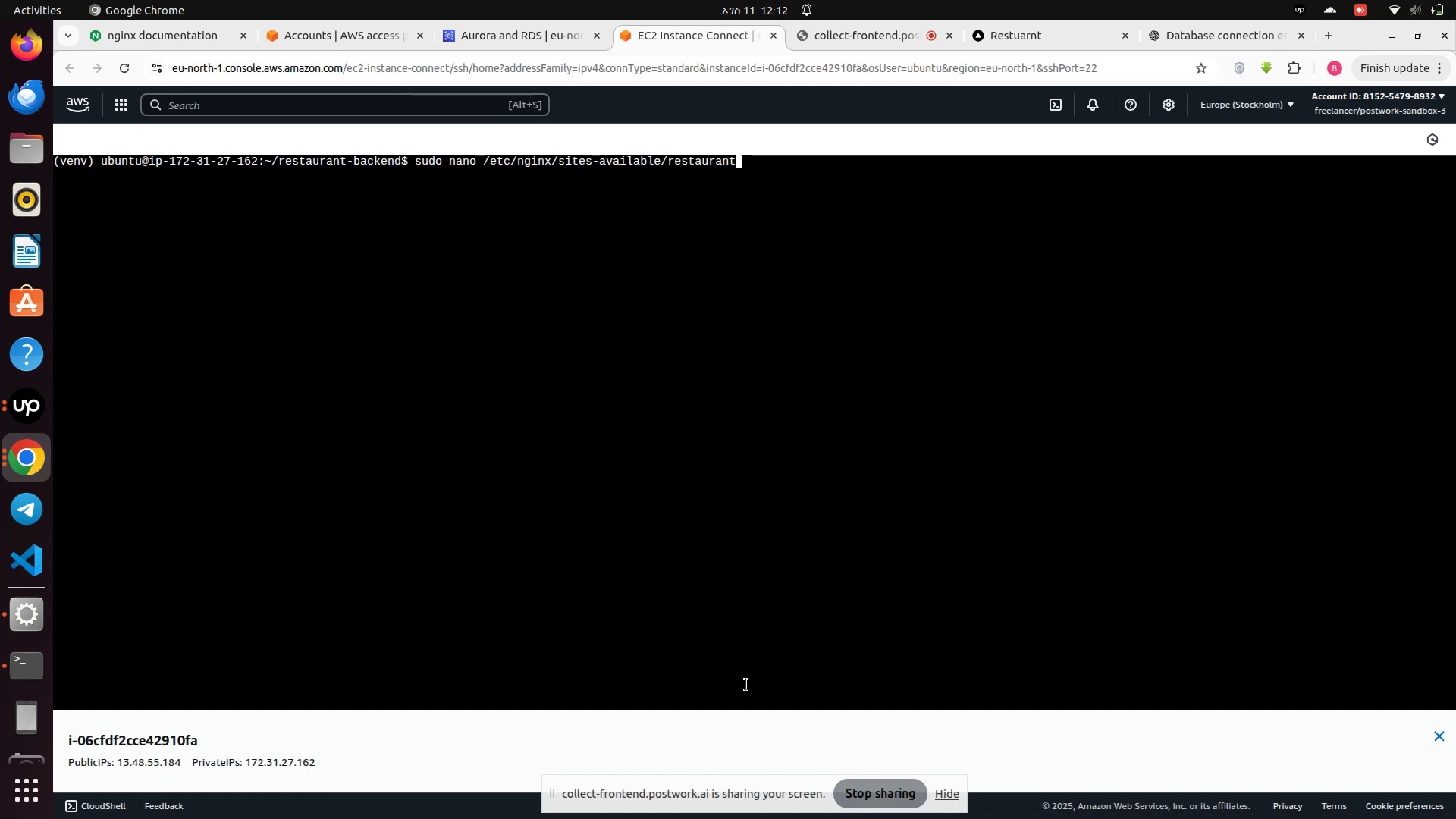 
key(ArrowUp)
 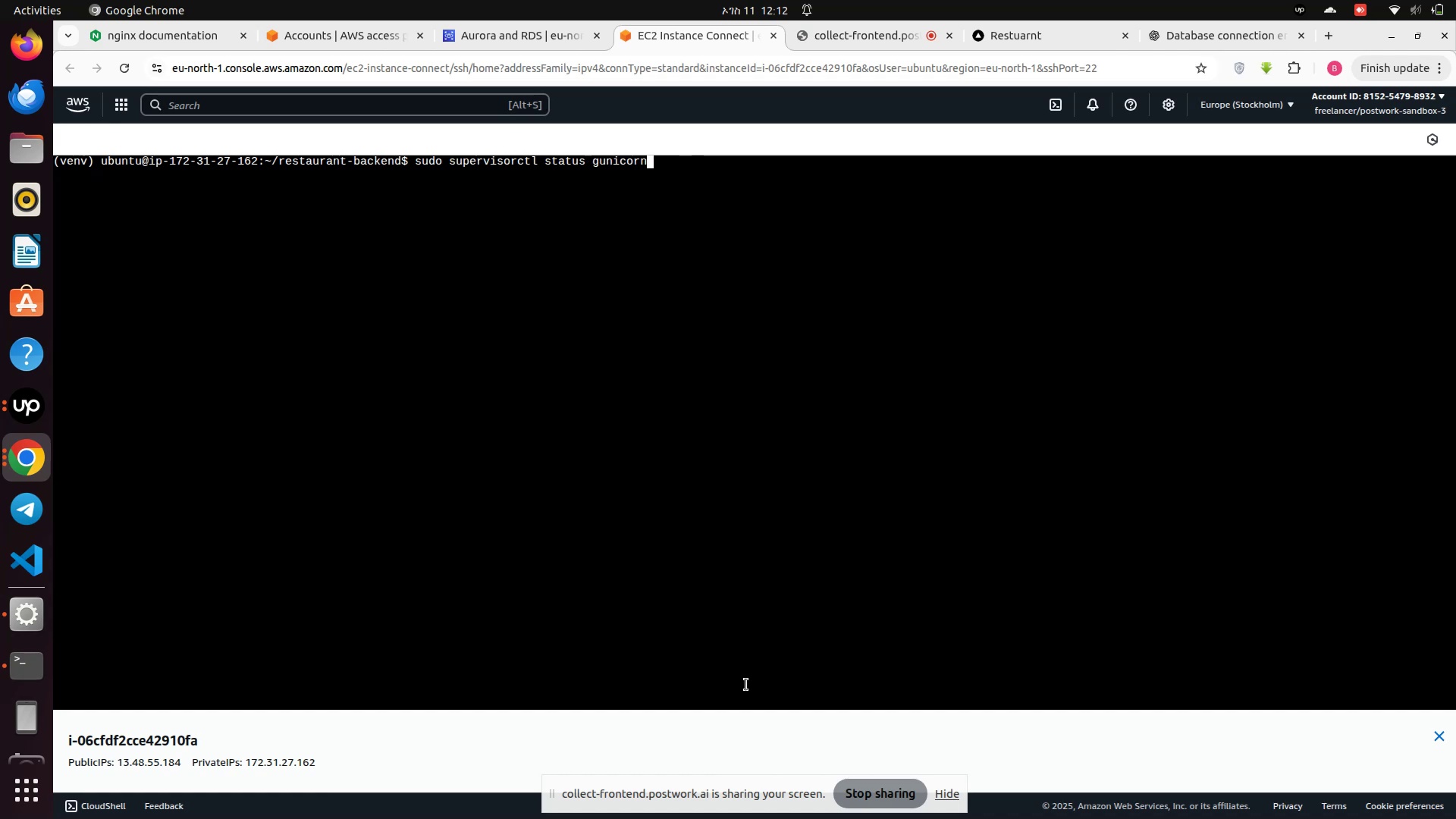 
key(ArrowUp)
 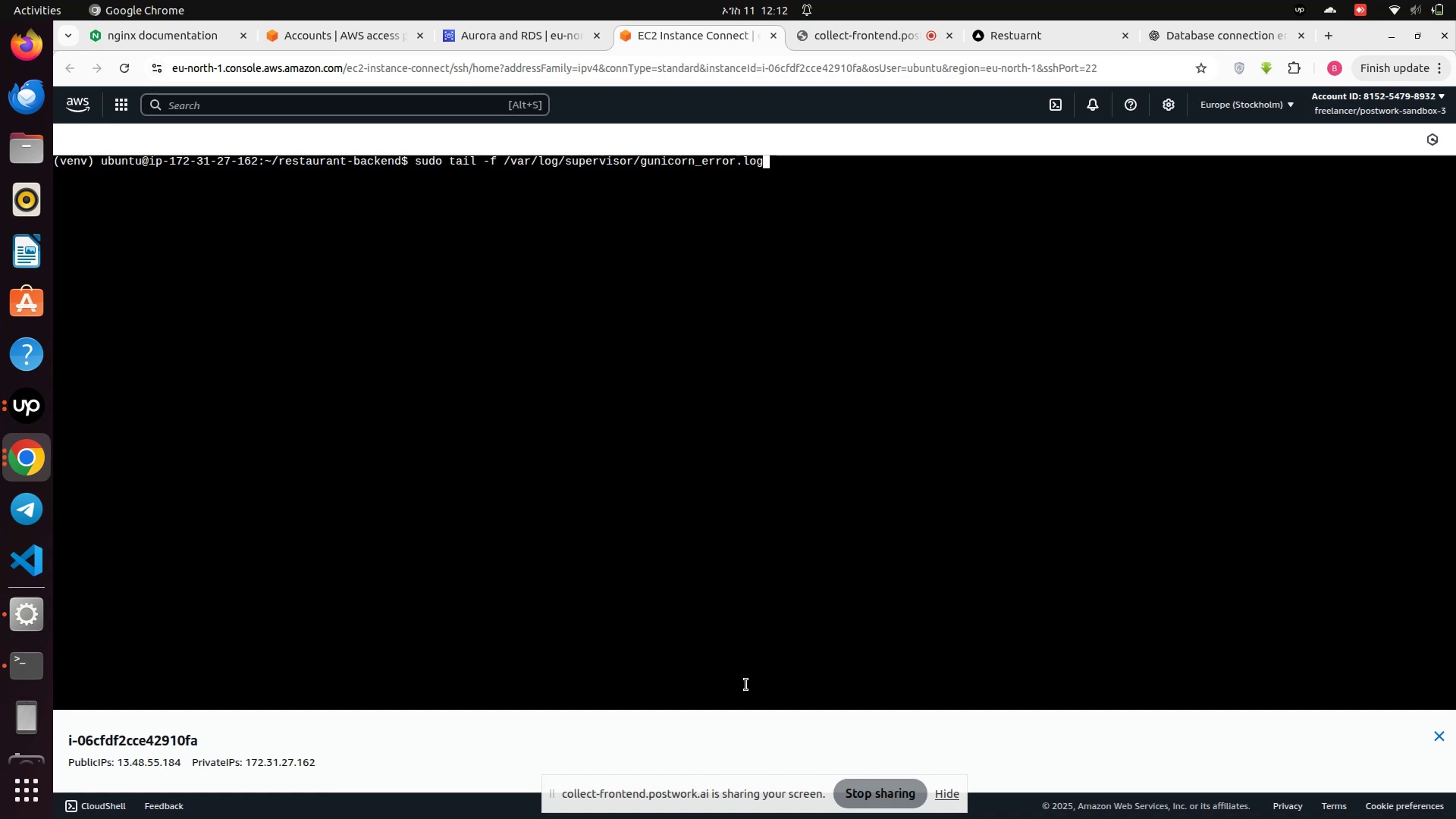 
key(ArrowUp)
 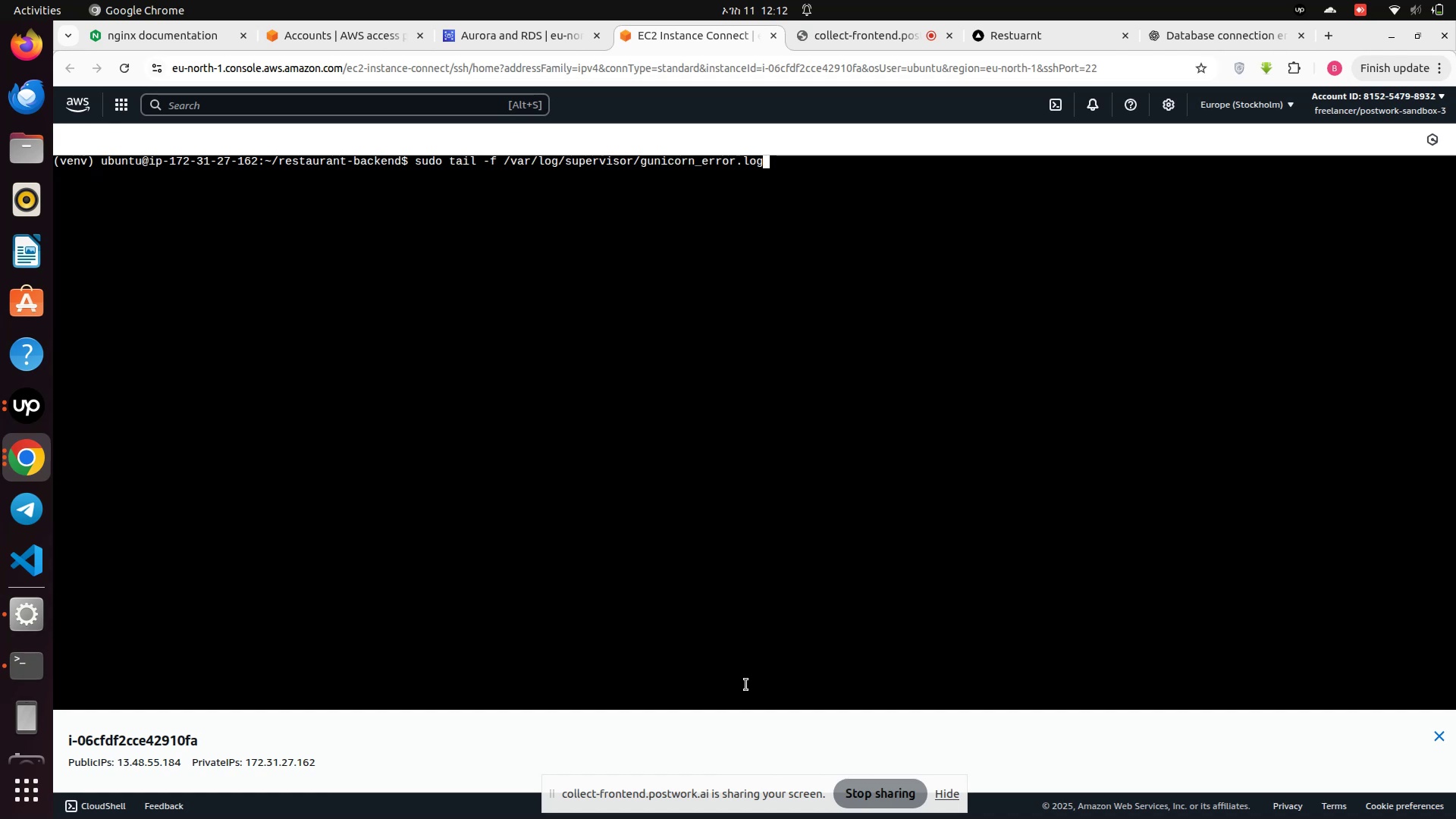 
key(ArrowUp)
 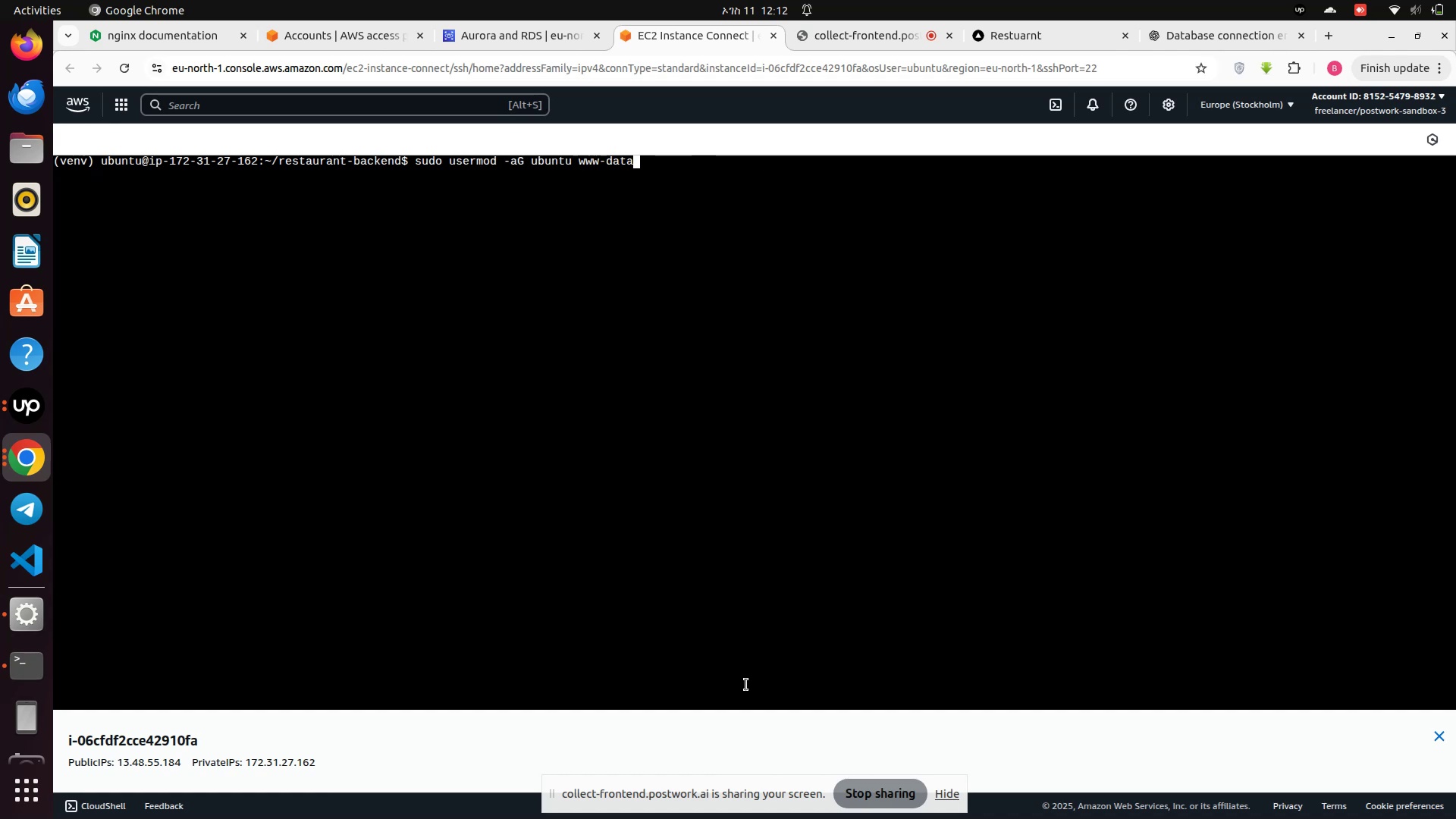 
key(ArrowUp)
 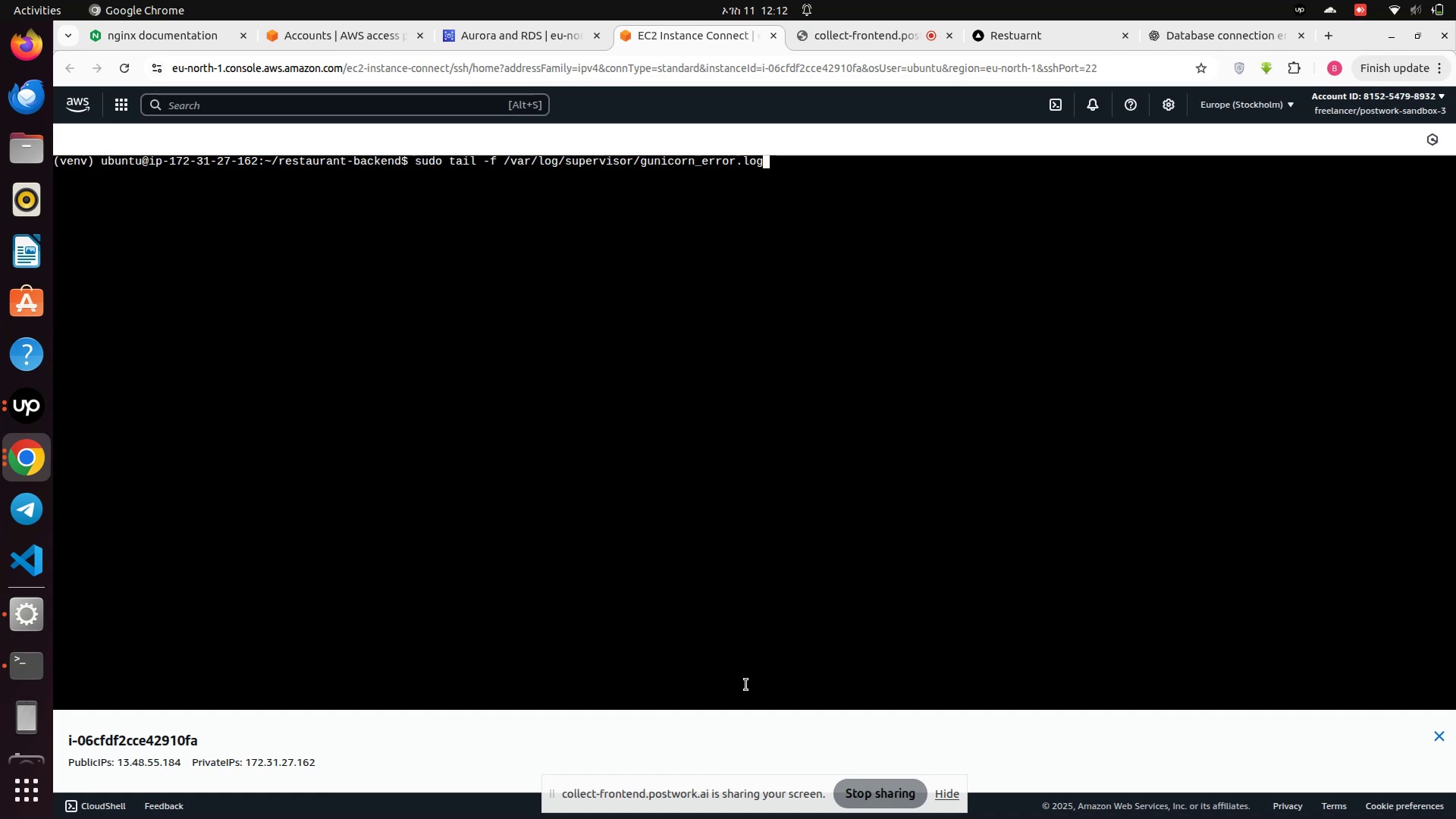 
key(ArrowUp)
 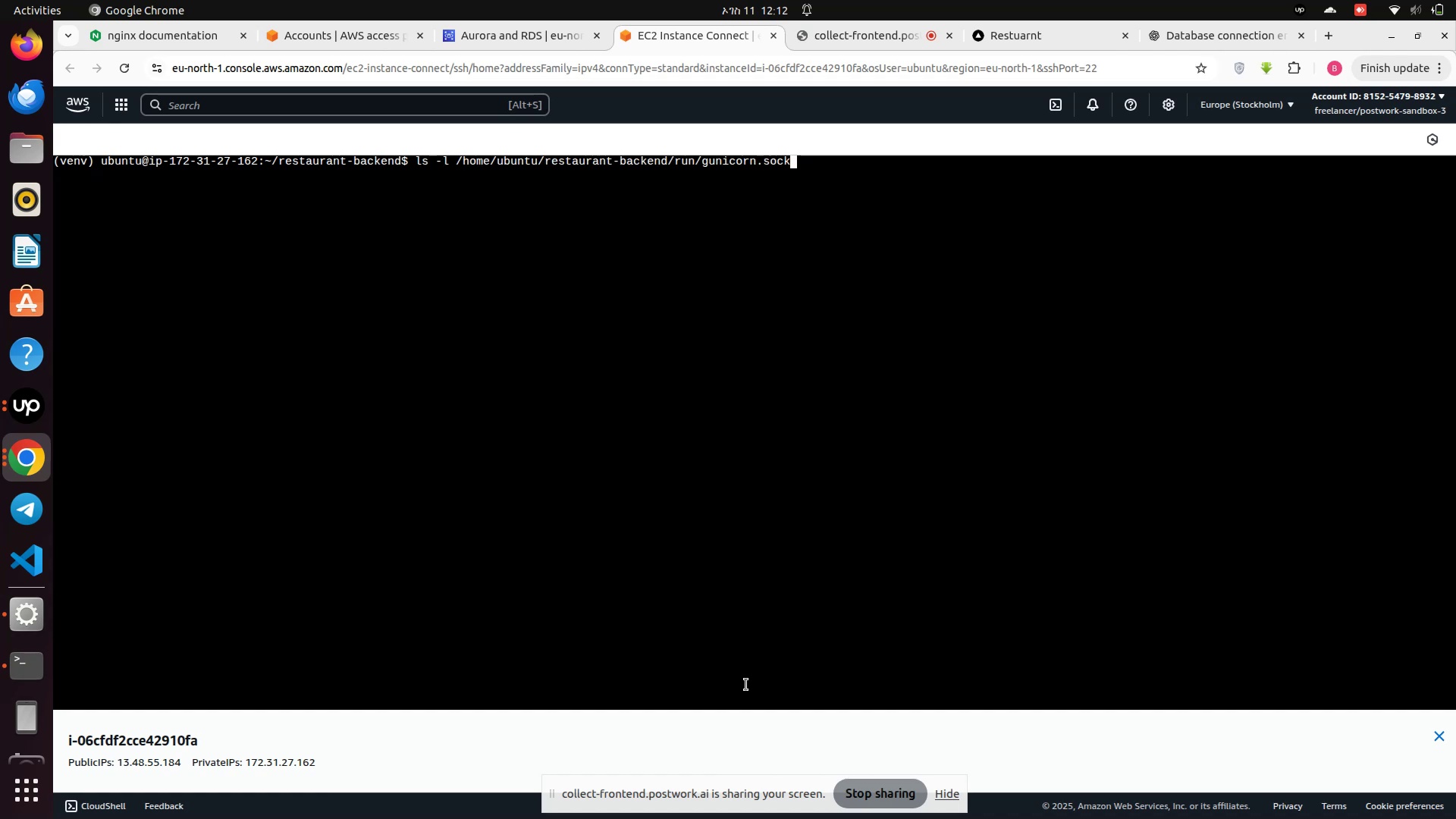 
key(ArrowUp)
 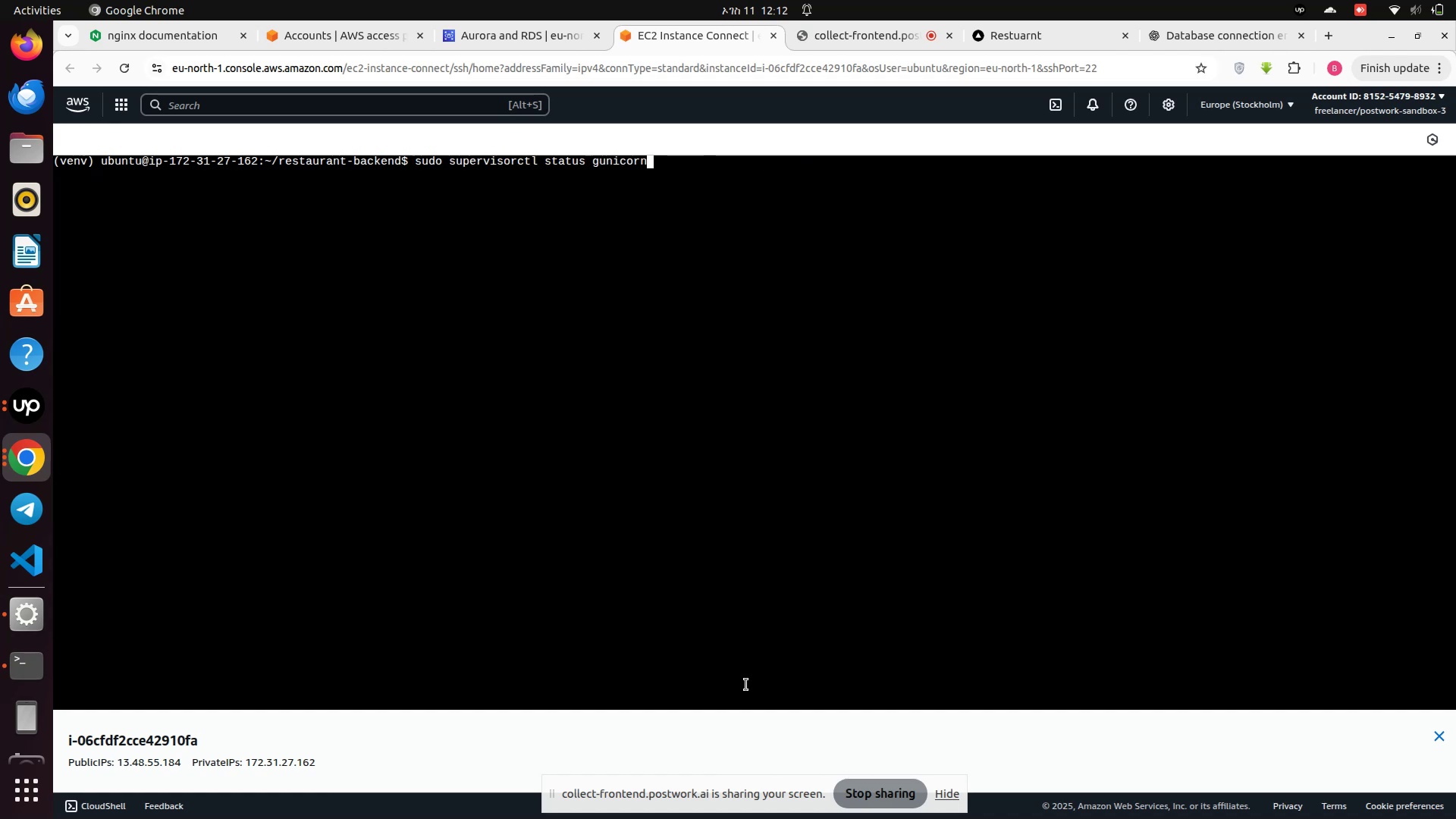 
key(ArrowUp)
 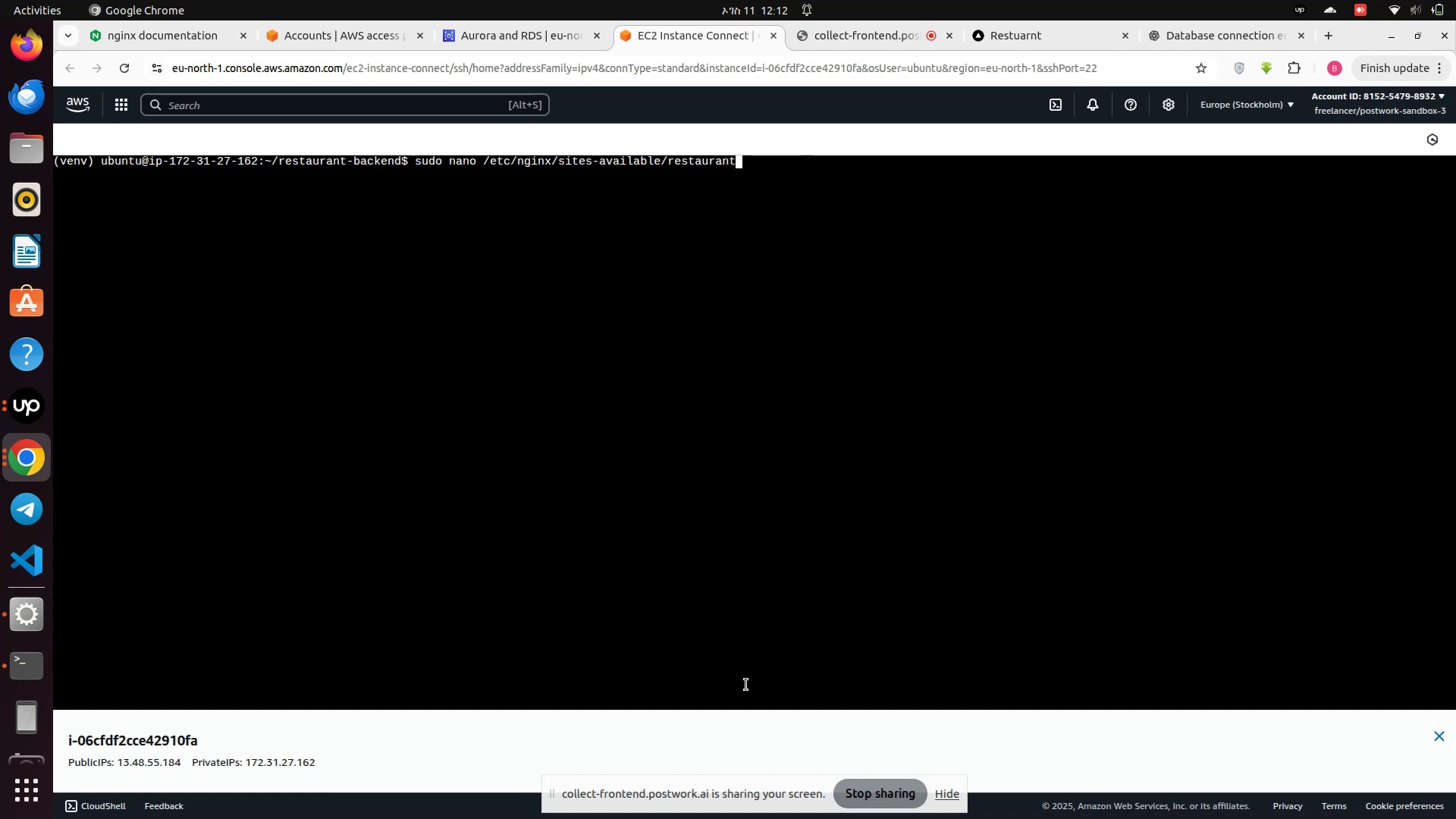 
key(ArrowUp)
 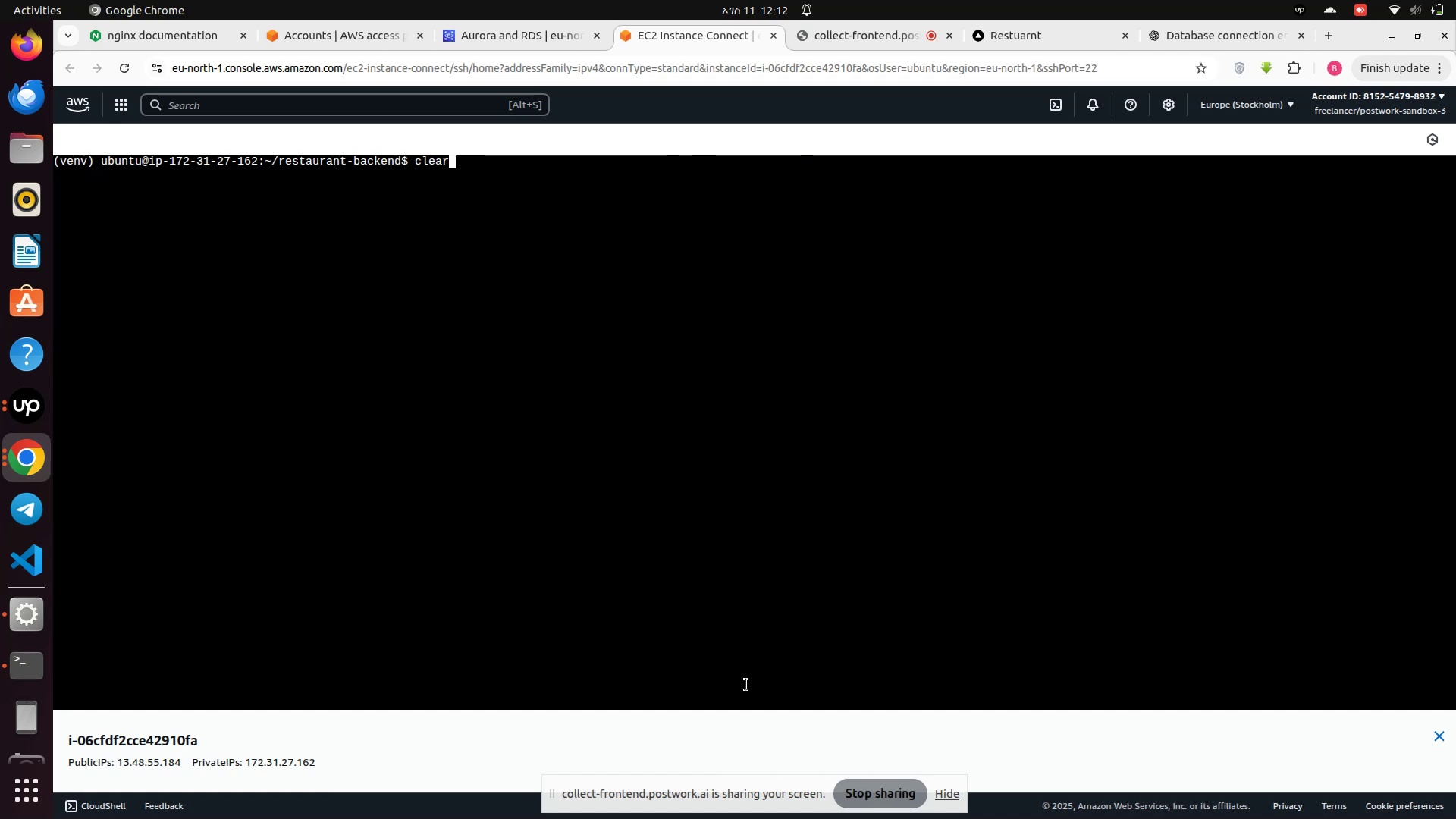 
key(ArrowUp)
 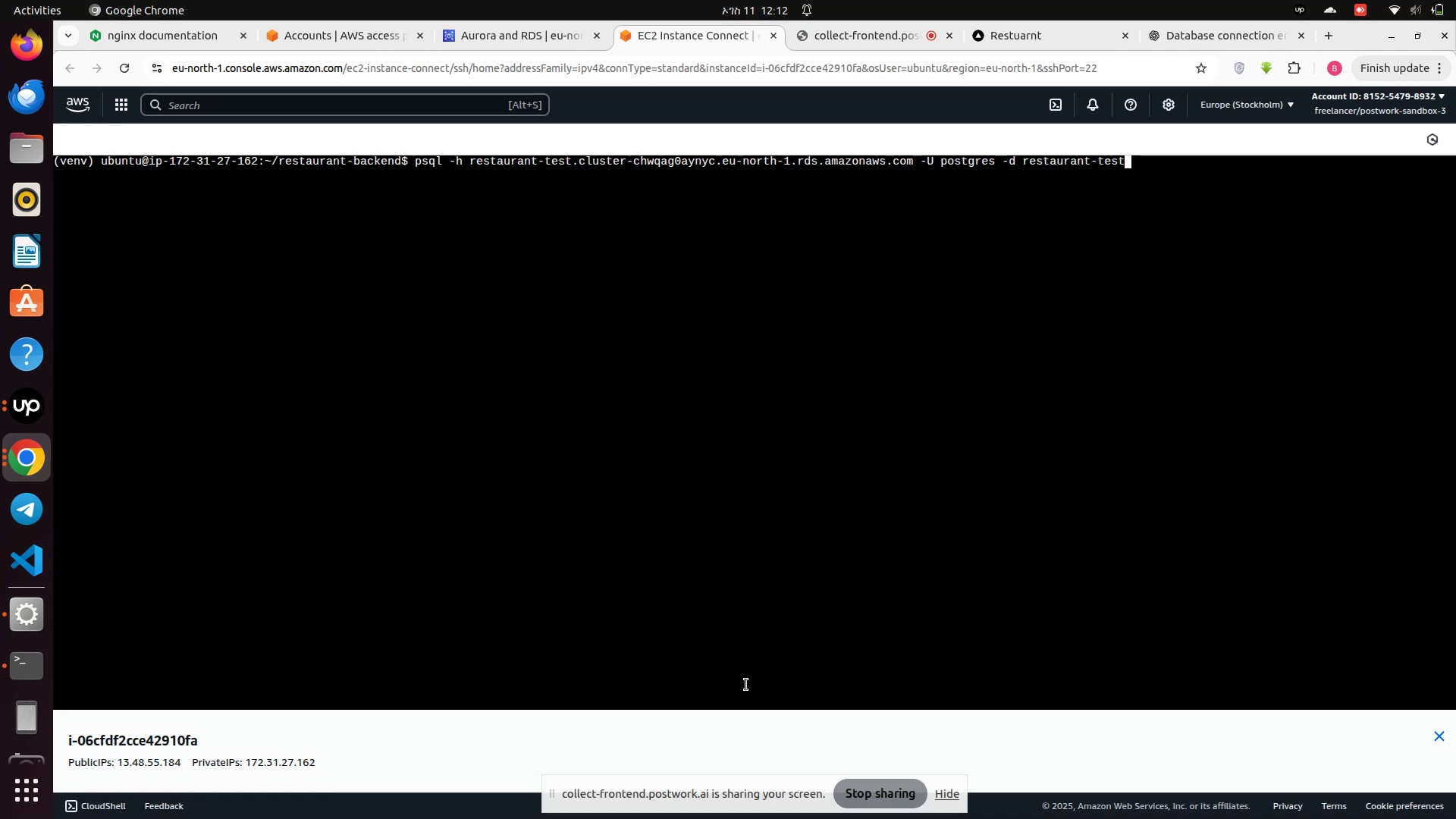 
key(Enter)
 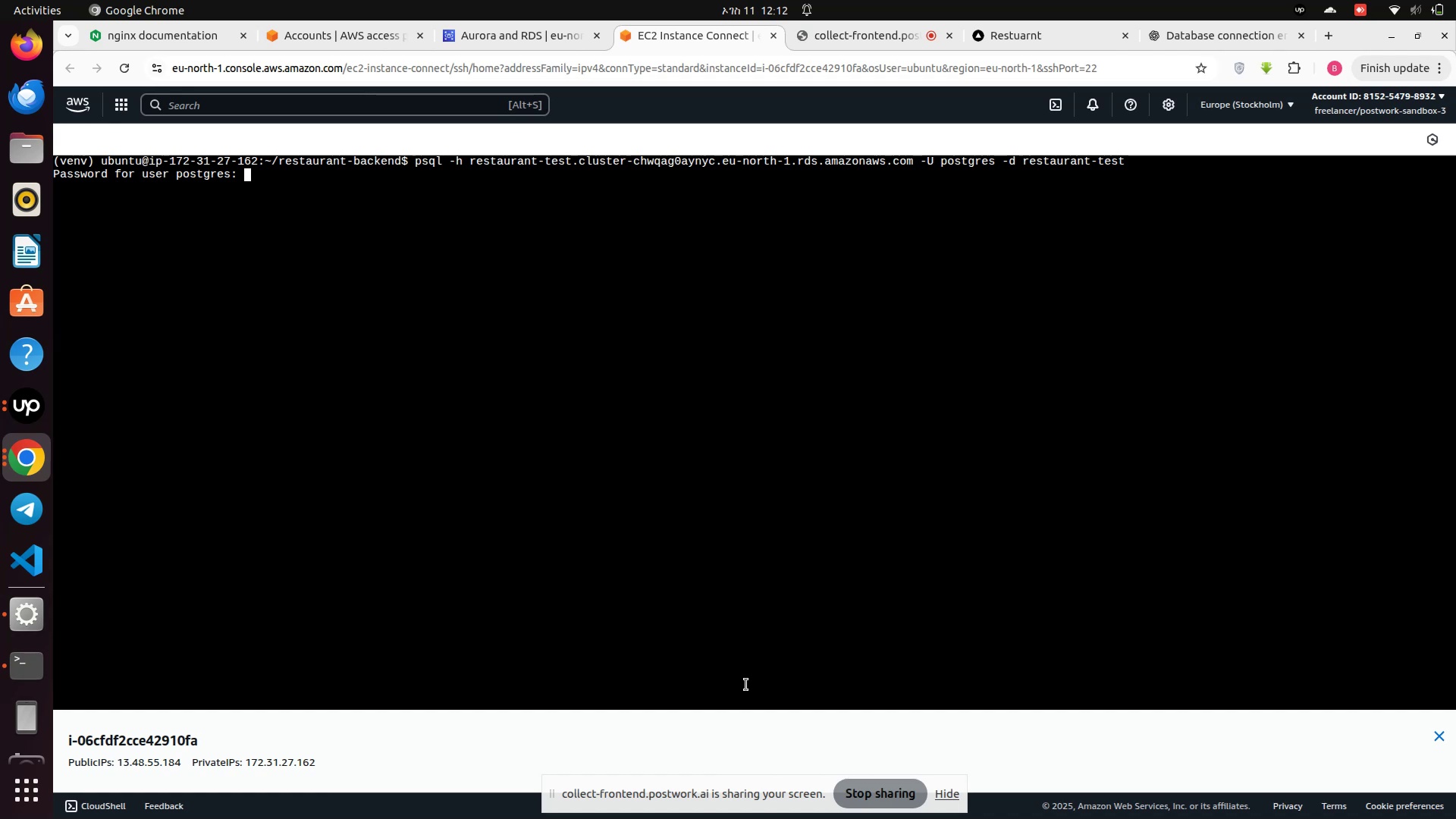 
type(HP093801874)
key(Backspace)
type(34hp)
 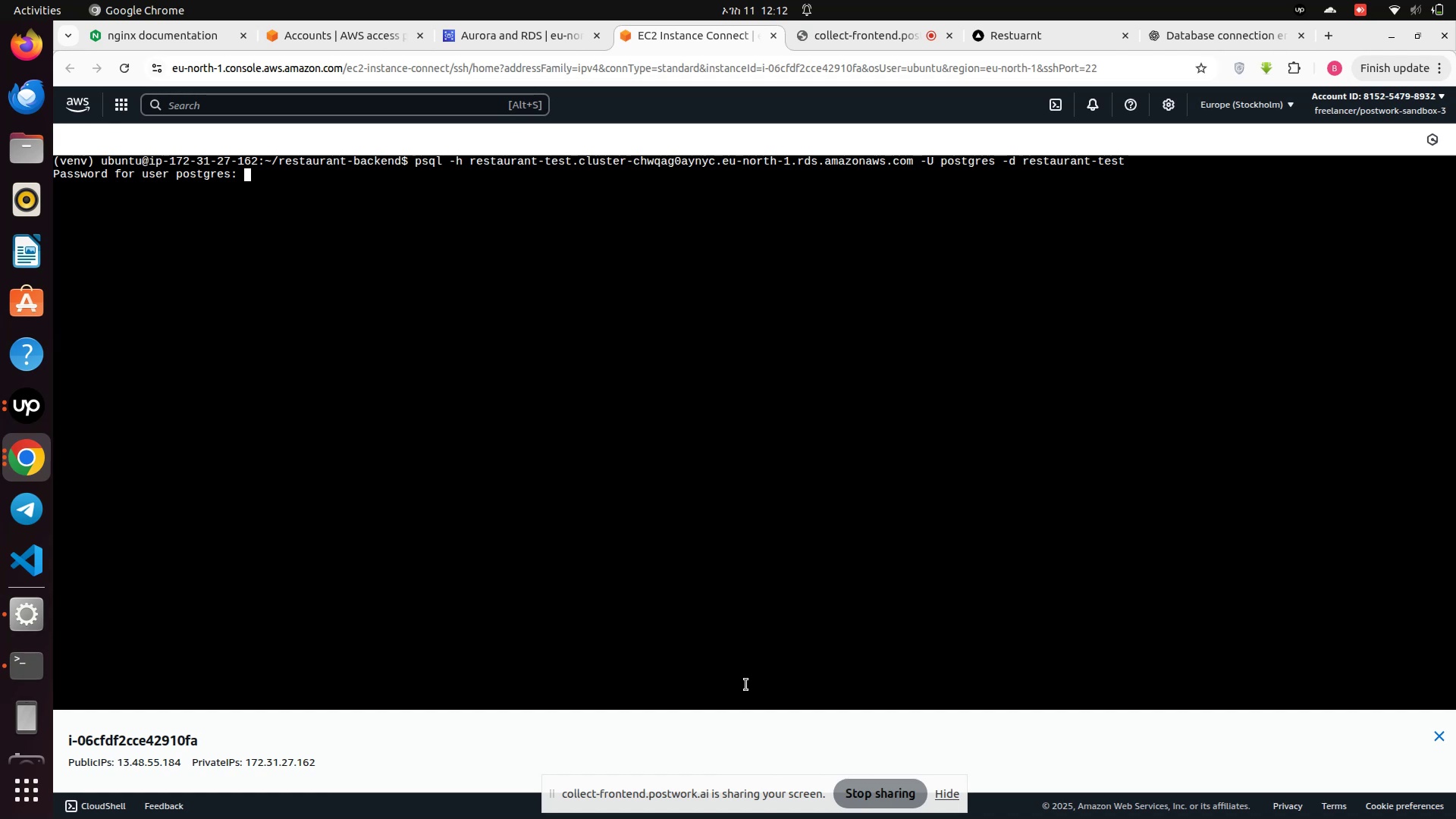 
 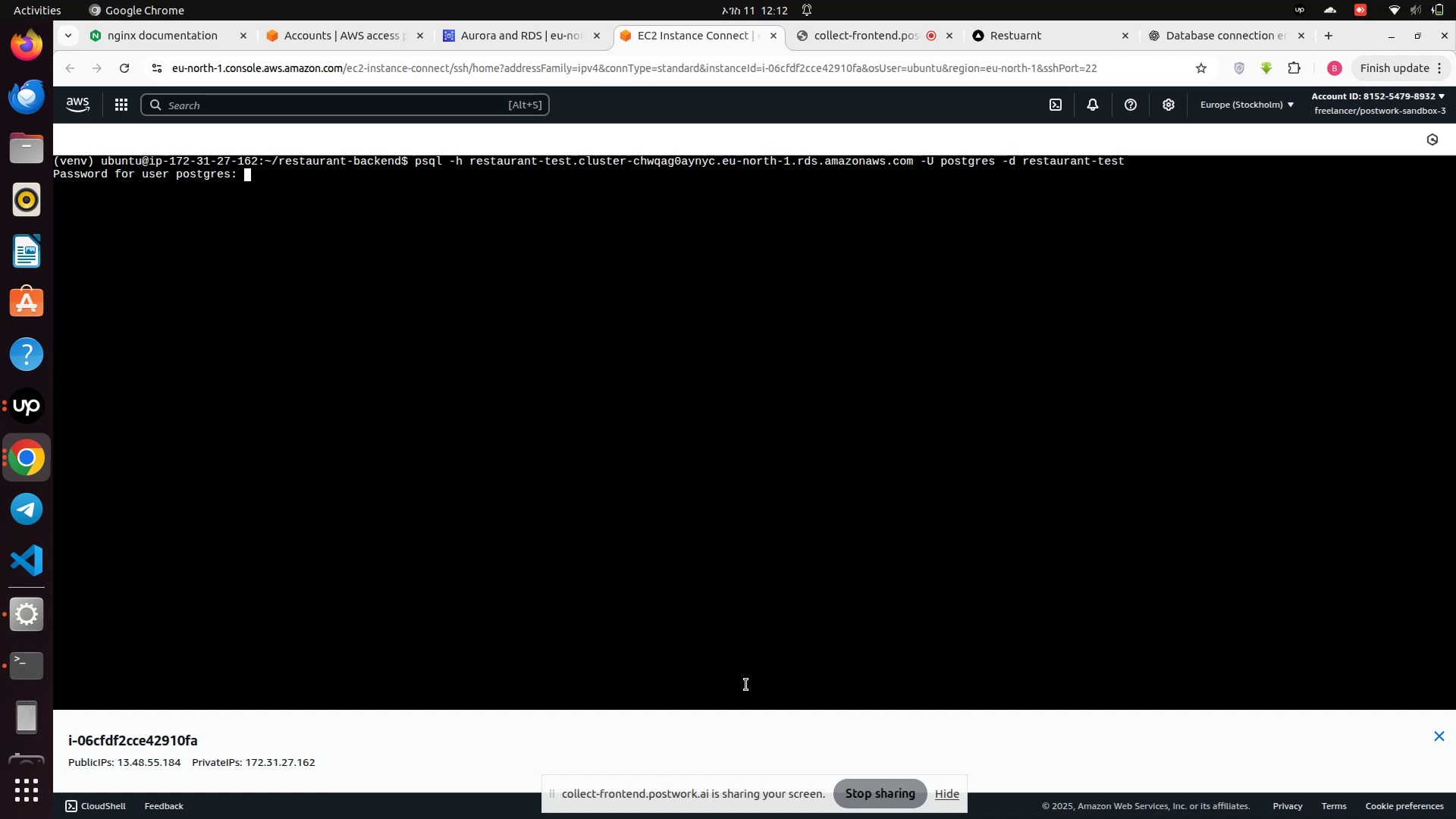 
key(Enter)
 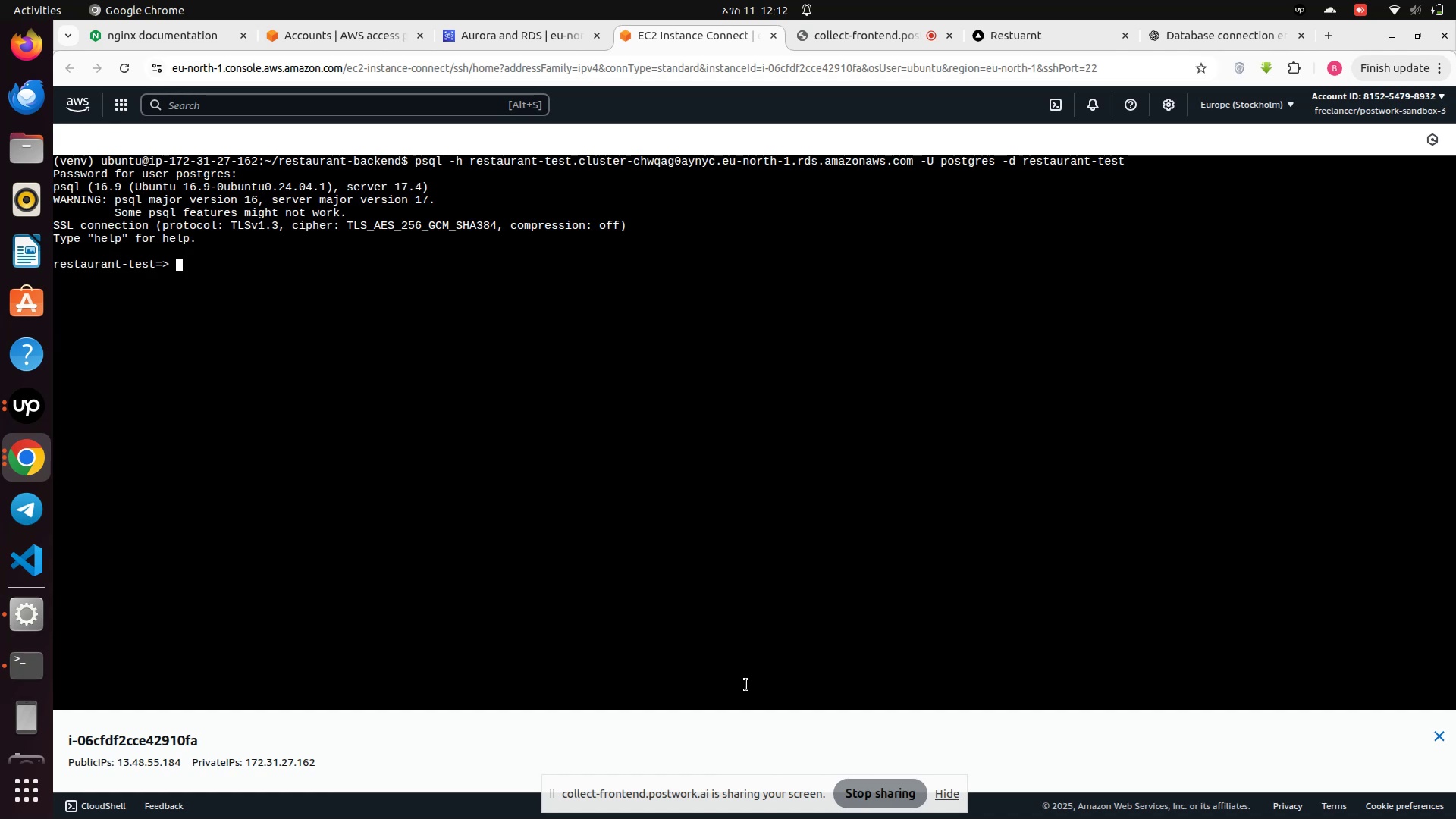 
type(select * from ")
 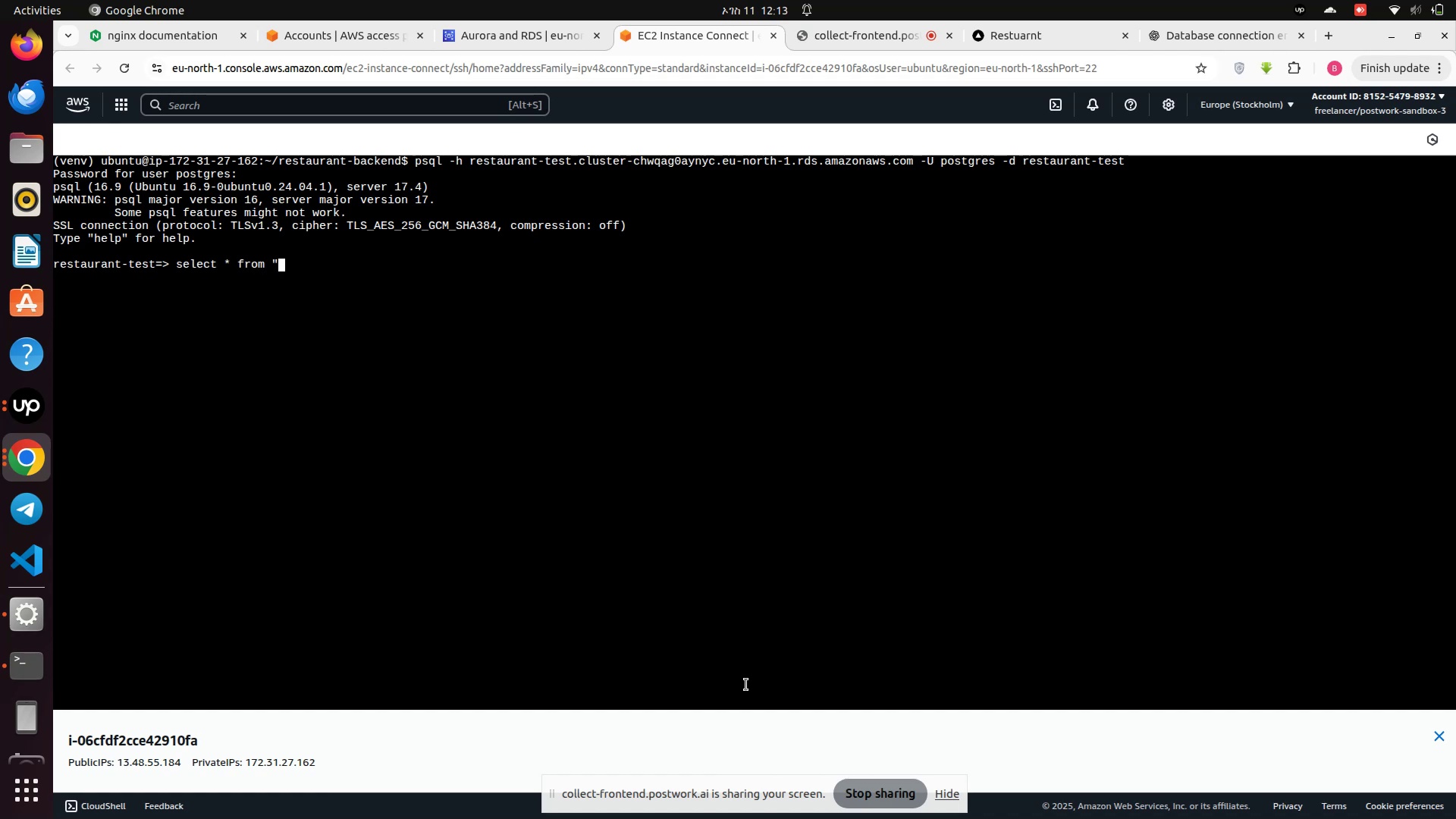 
key(Backspace)
type(api_custom)
 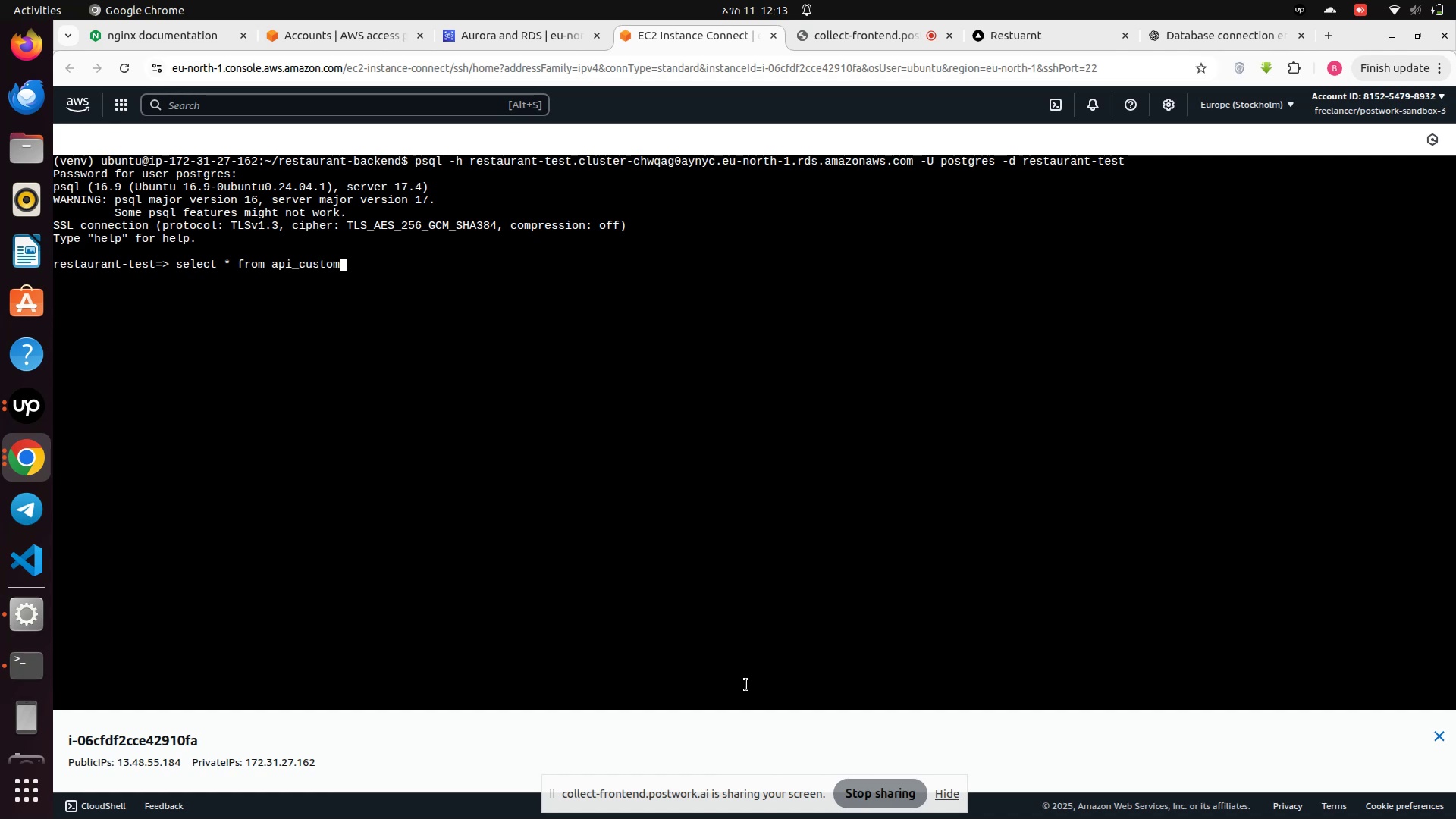 
hold_key(key=ShiftLeft, duration=0.3)
 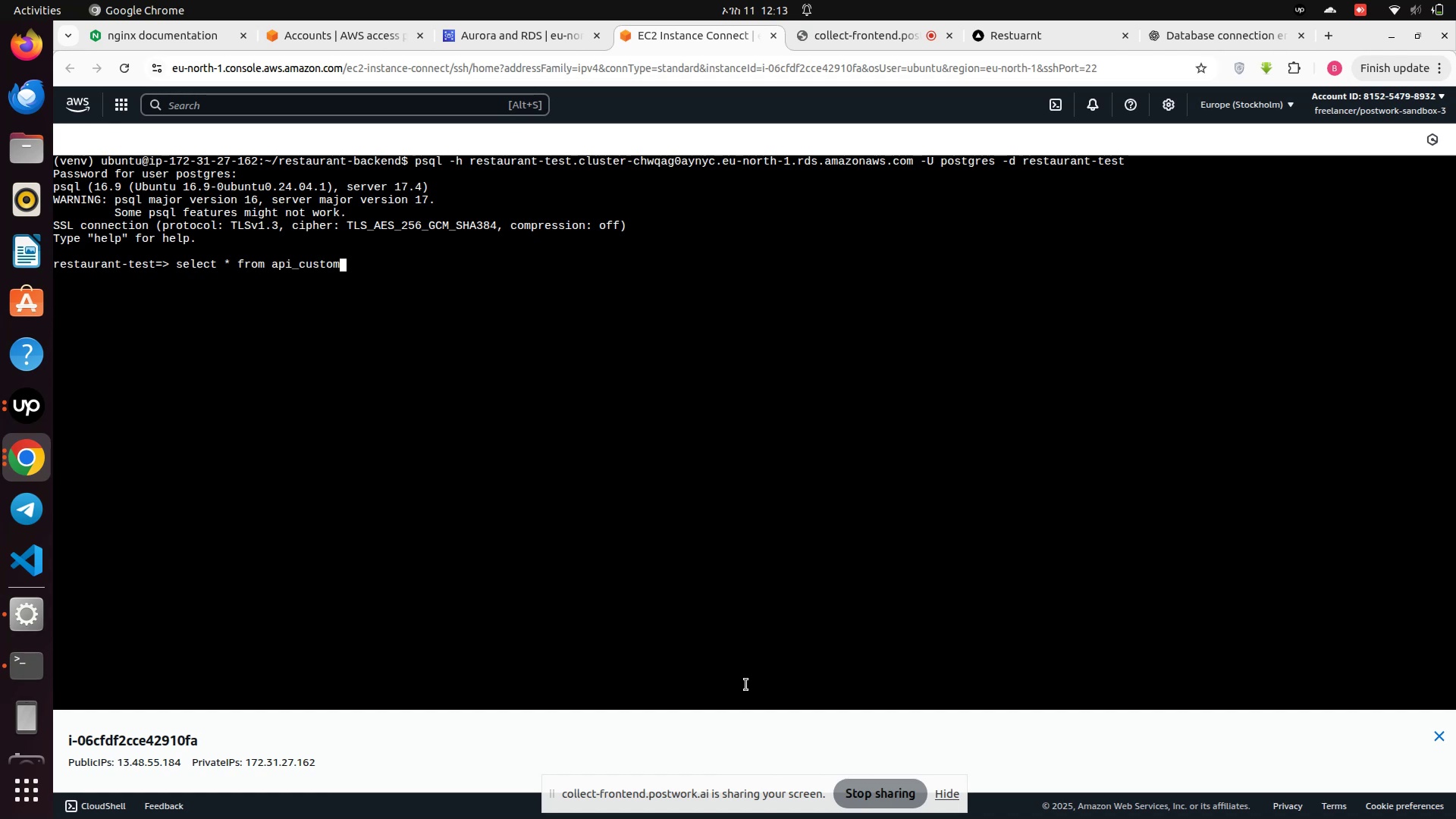 
key(Tab)
 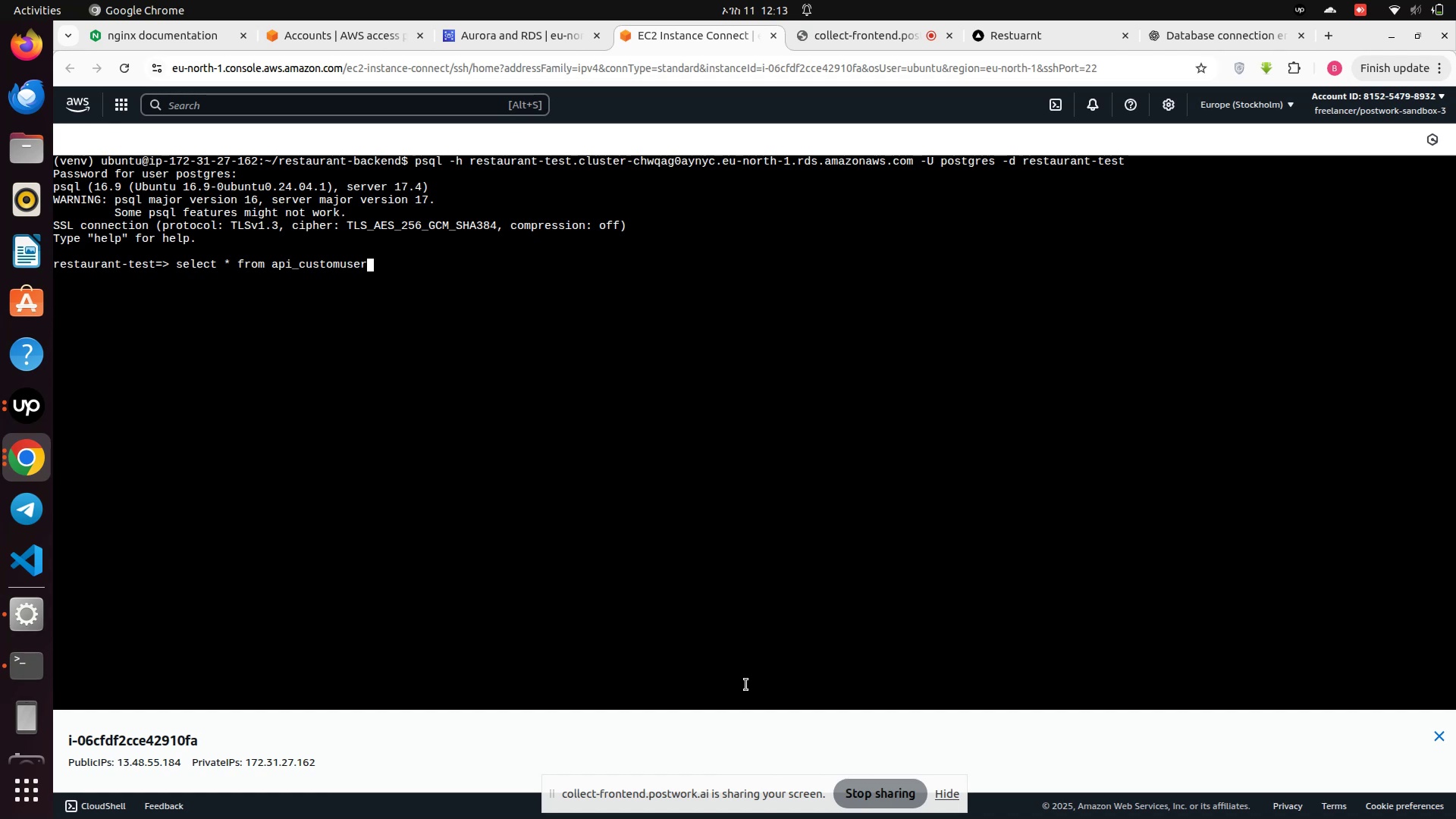 
key(Semicolon)
 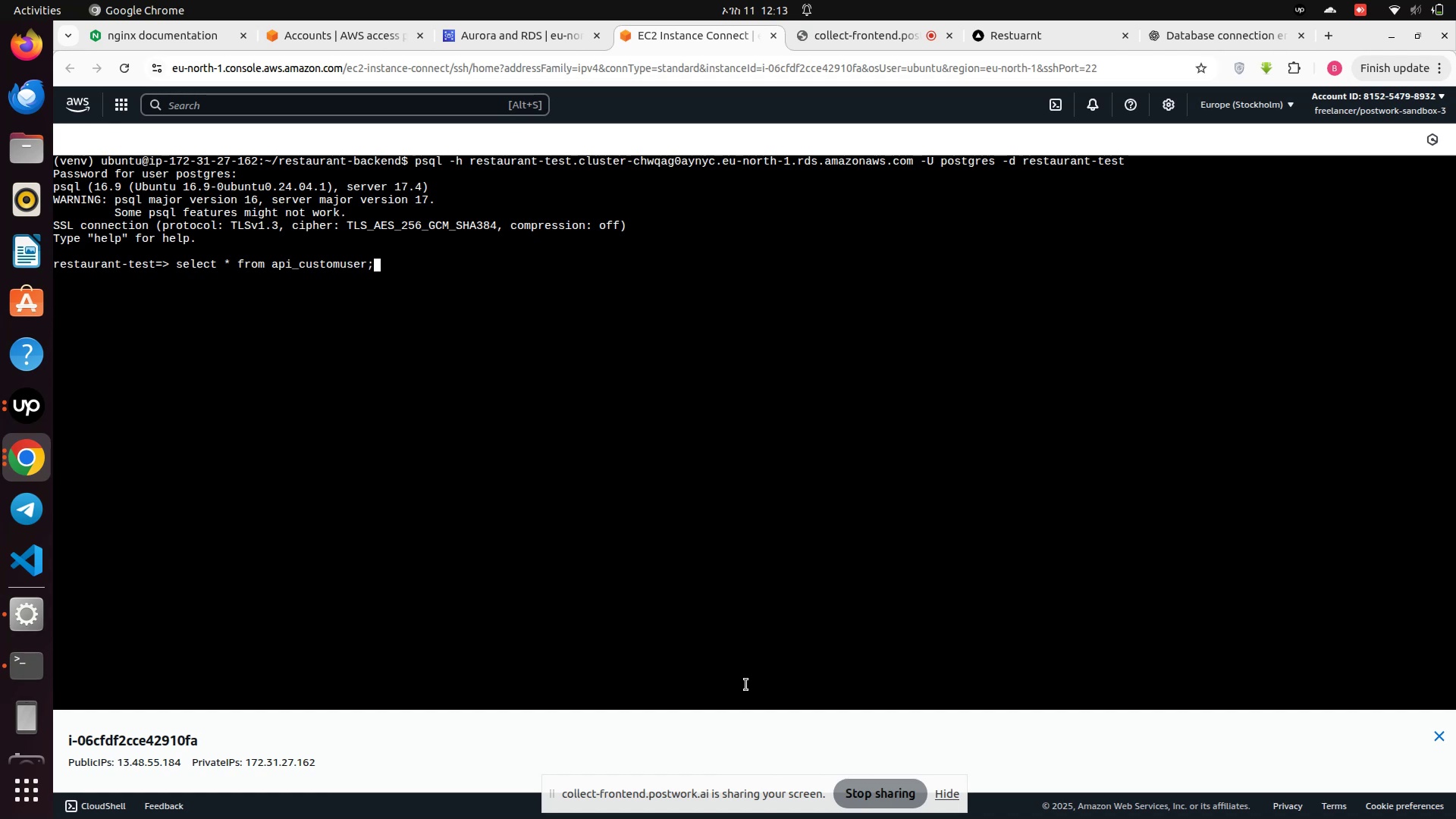 
key(Enter)
 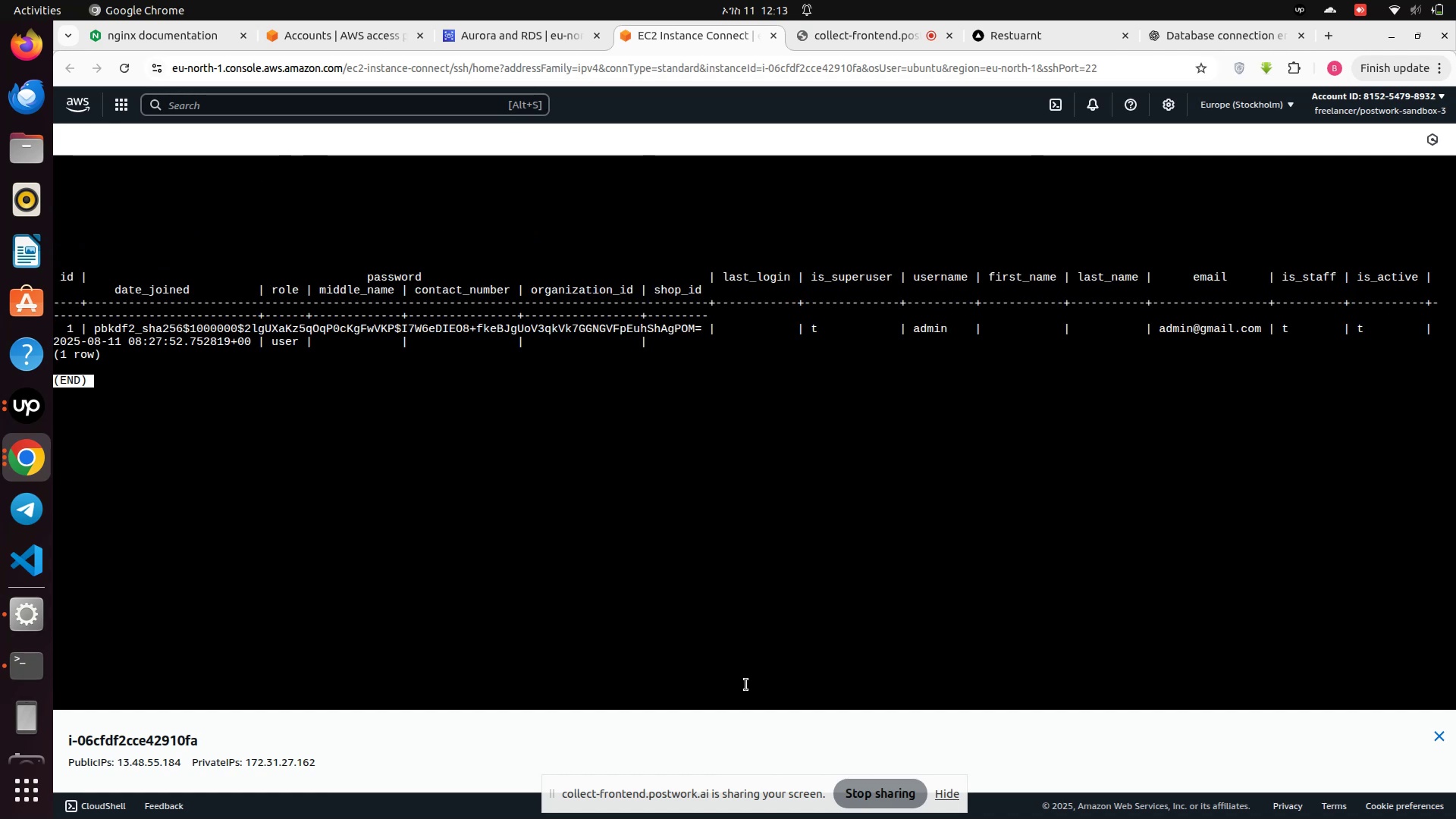 
wait(8.81)
 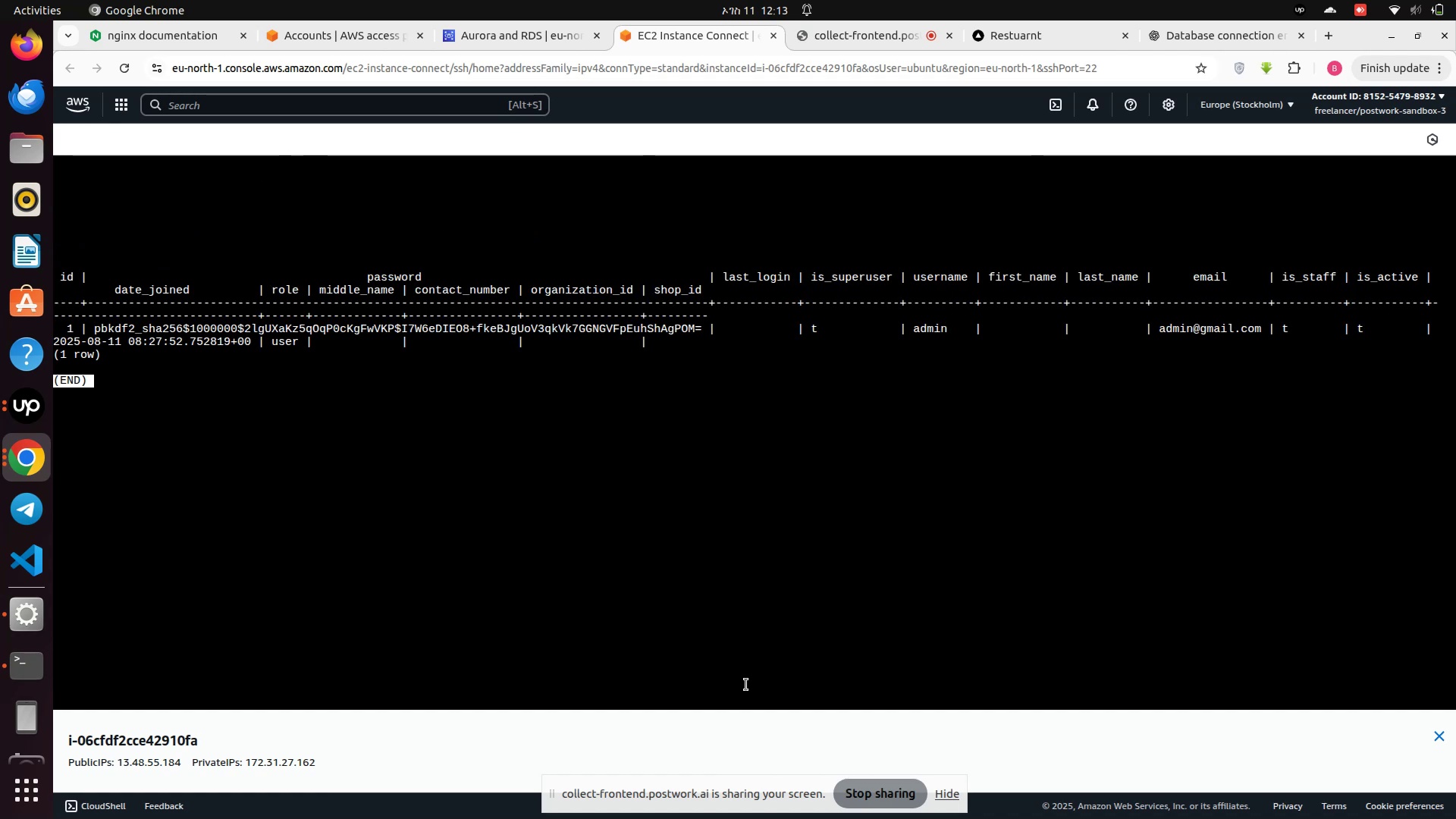 
key(Enter)
 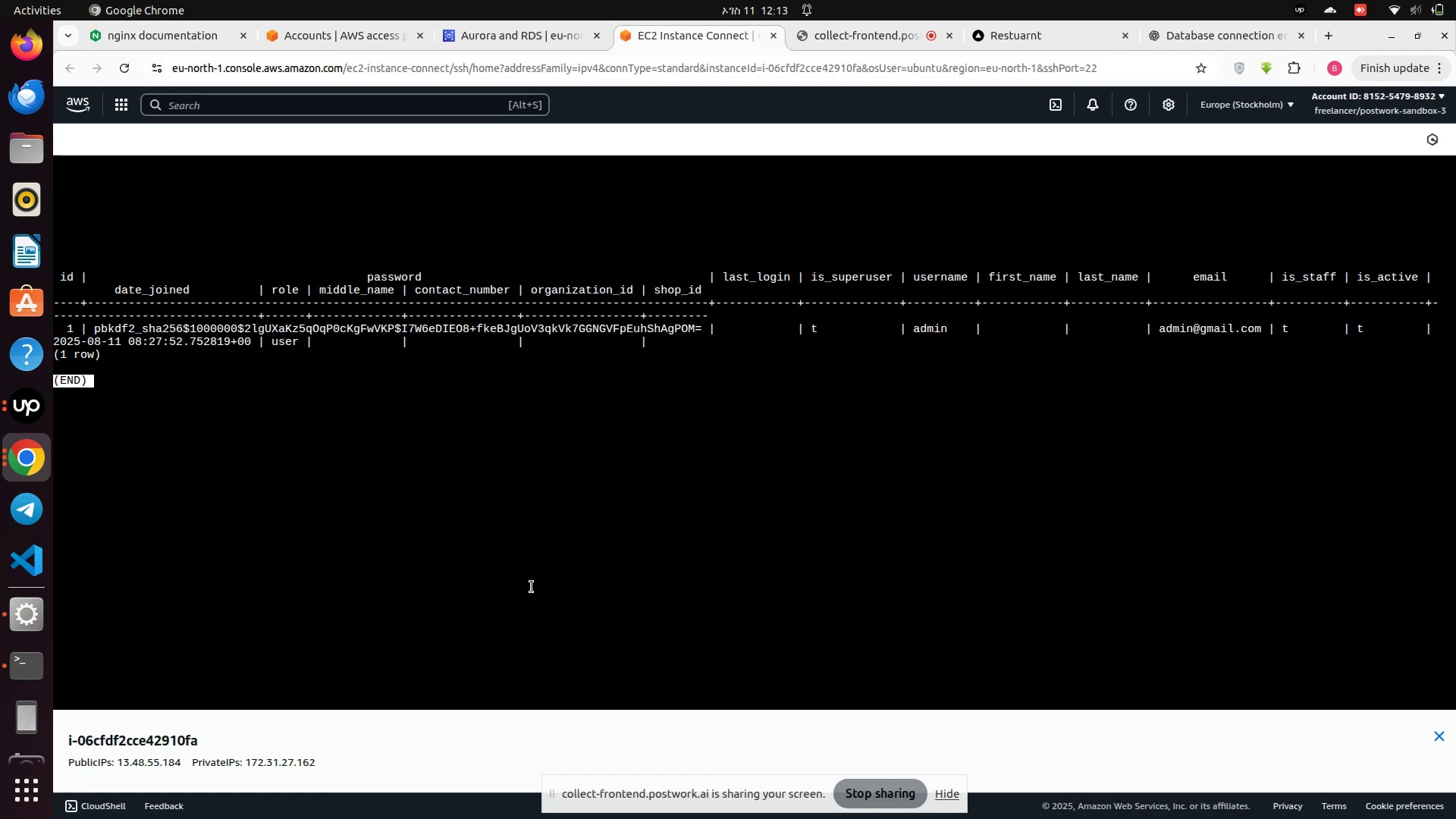 
key(Enter)
 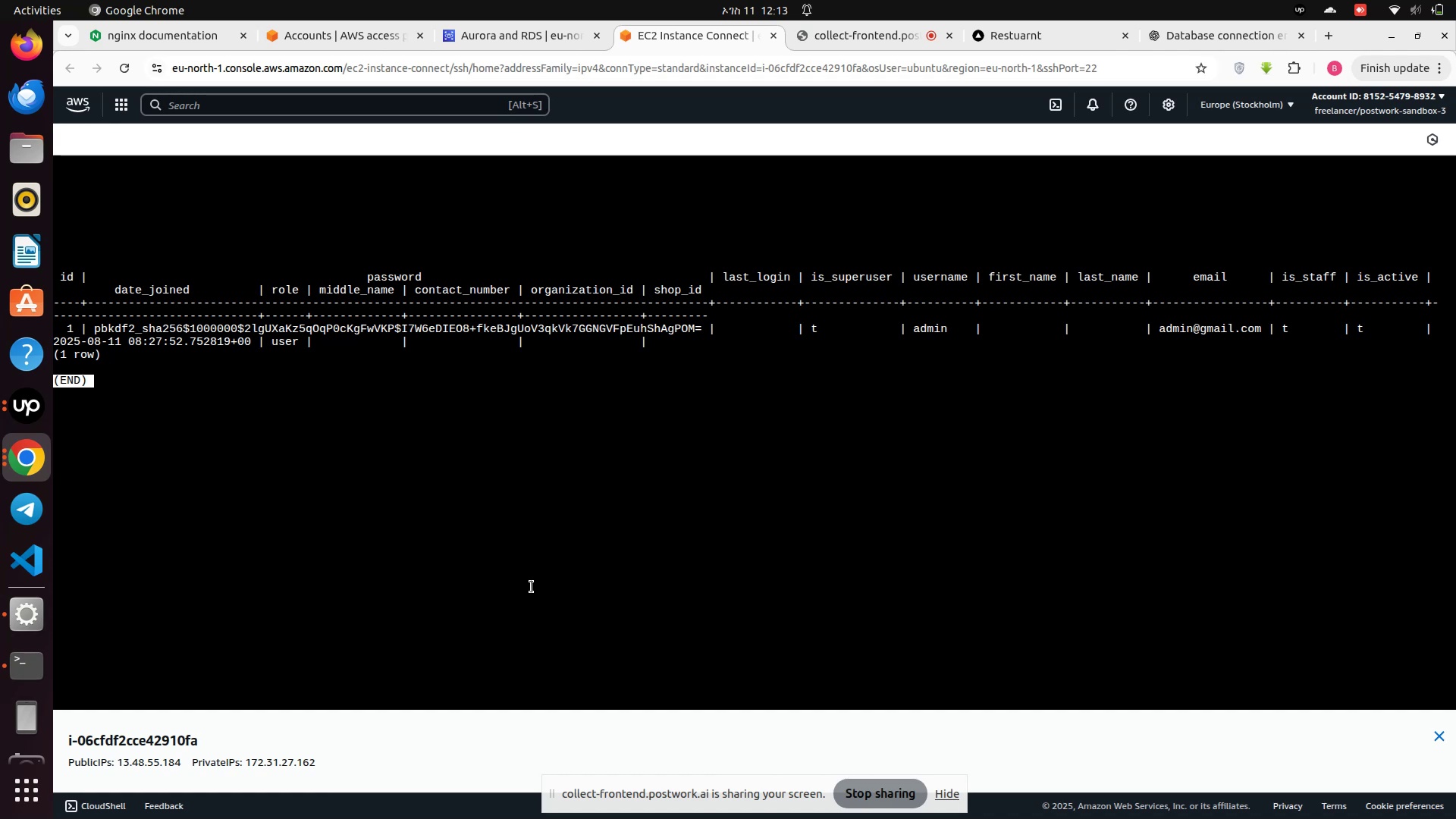 
type(qupdate api_customuser set role='admin';)
 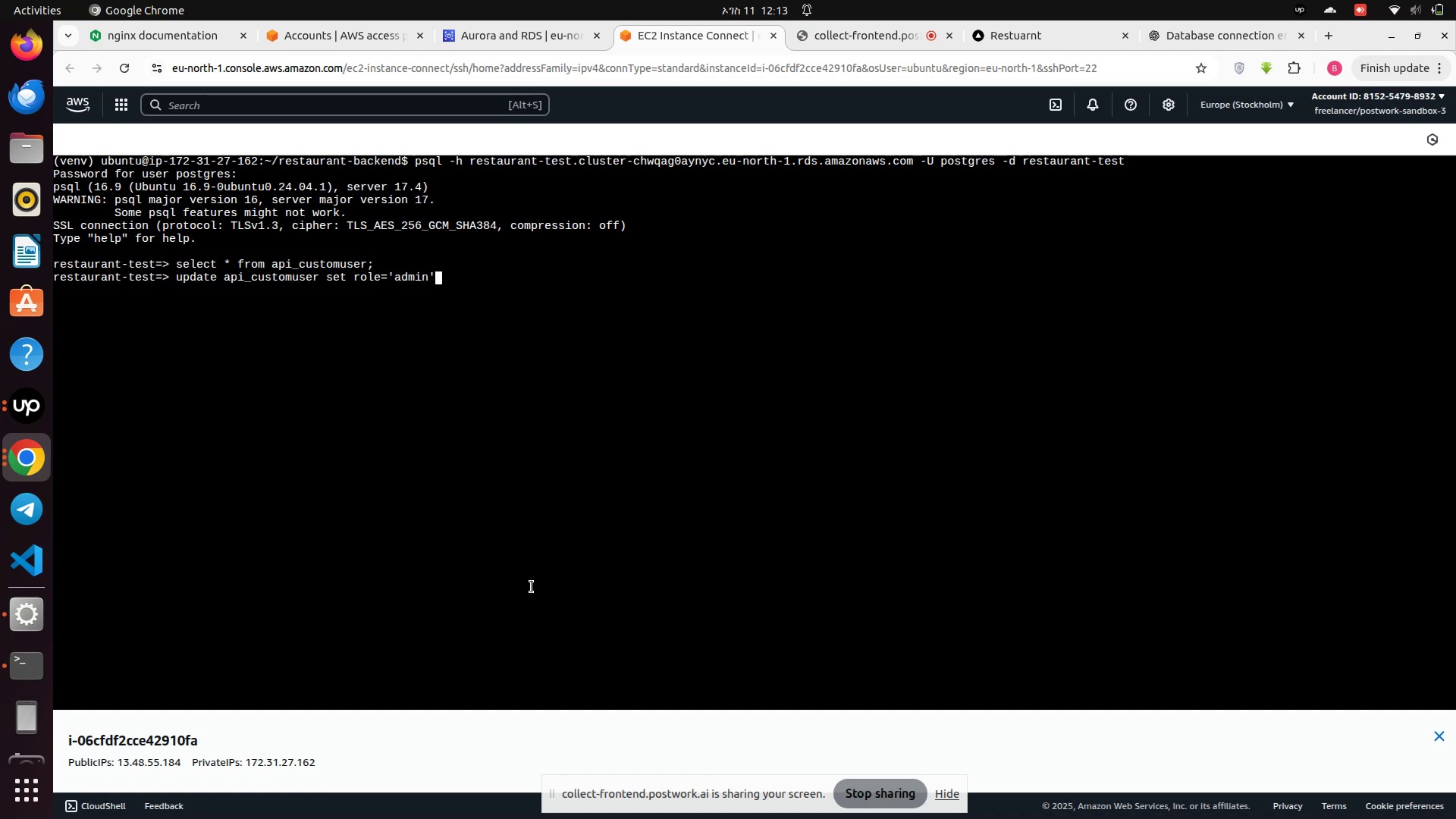 
key(Enter)
 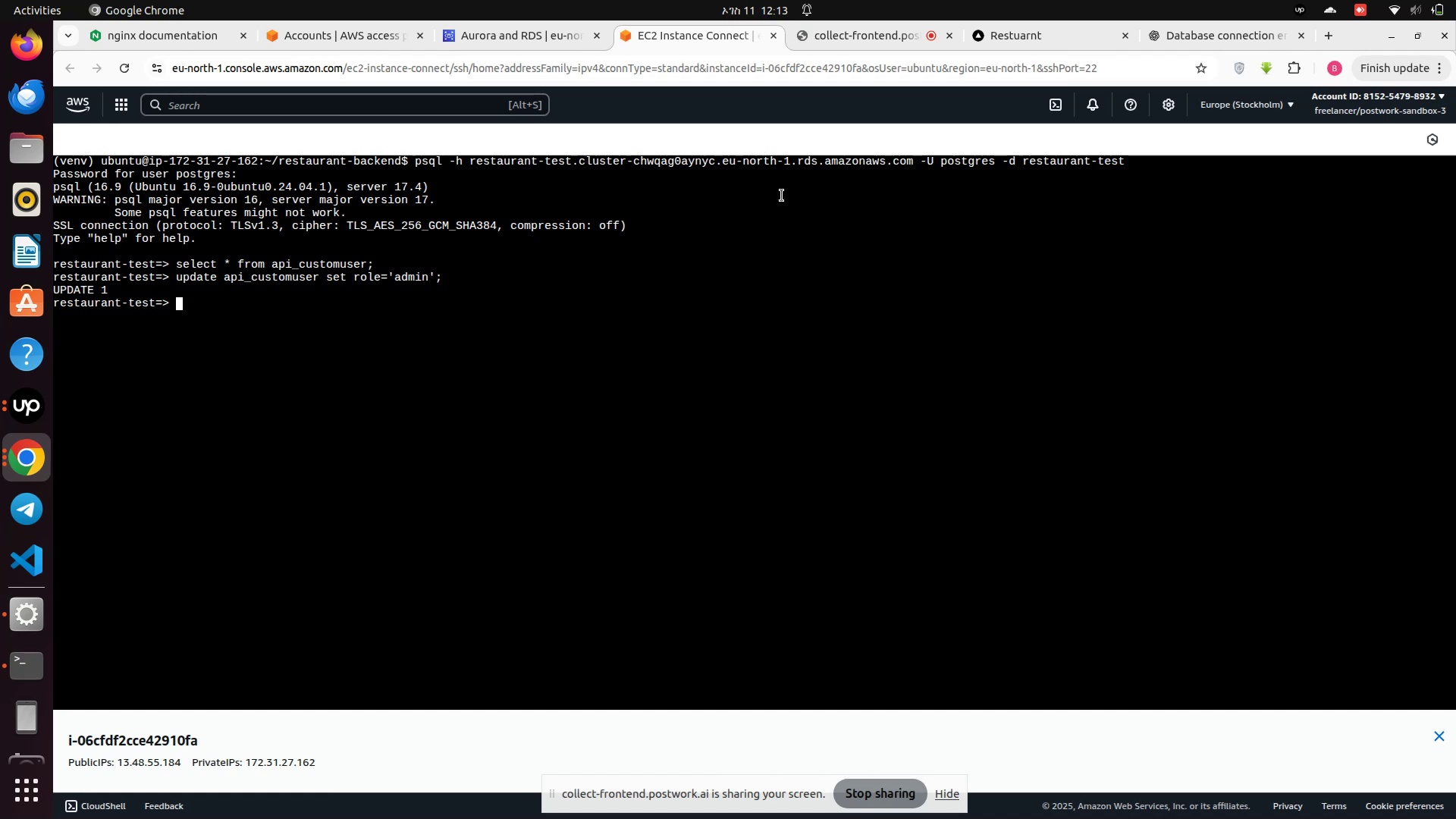 
left_click([1024, 33])
 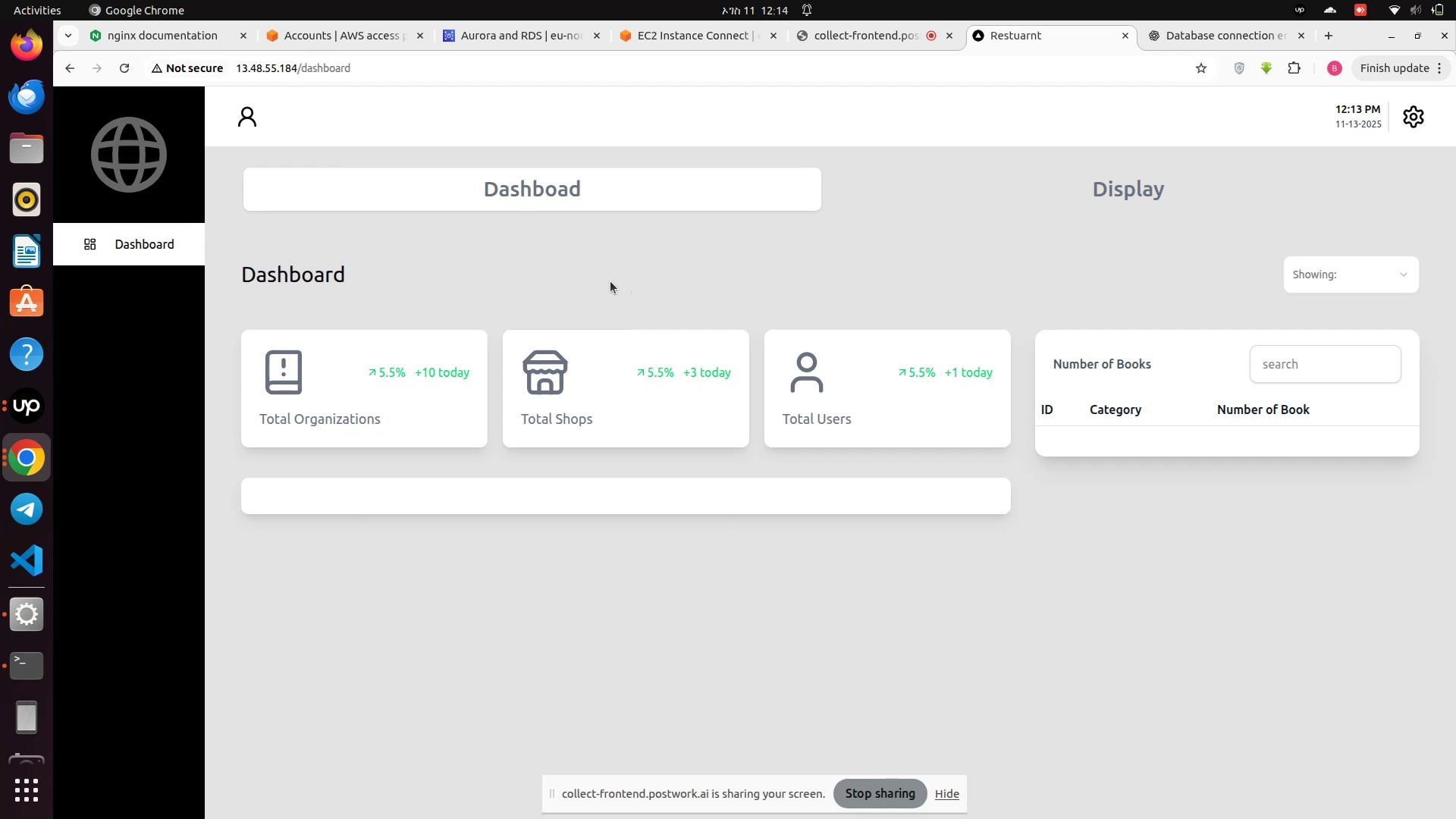 
wait(7.21)
 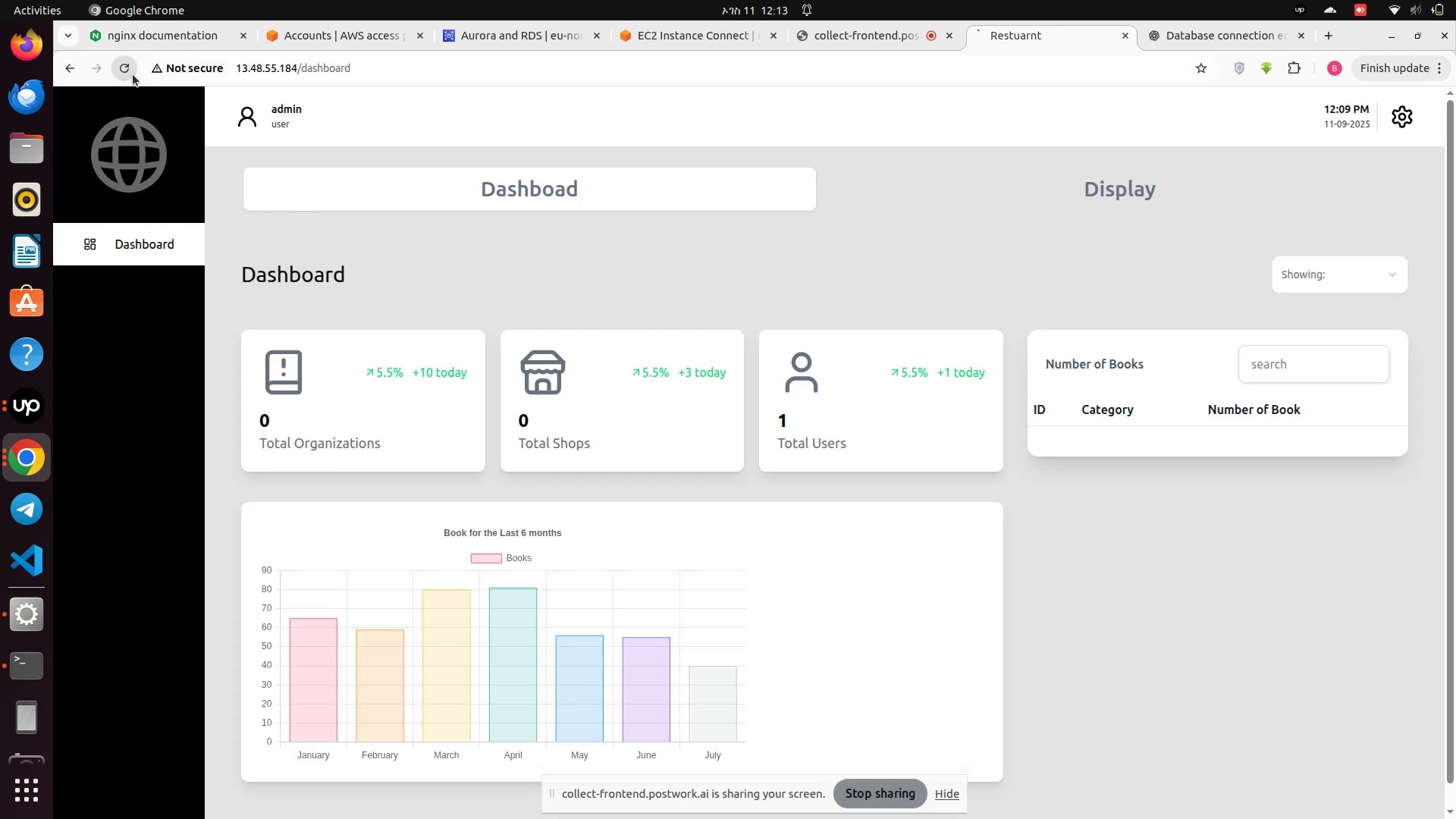 
left_click([115, 300])
 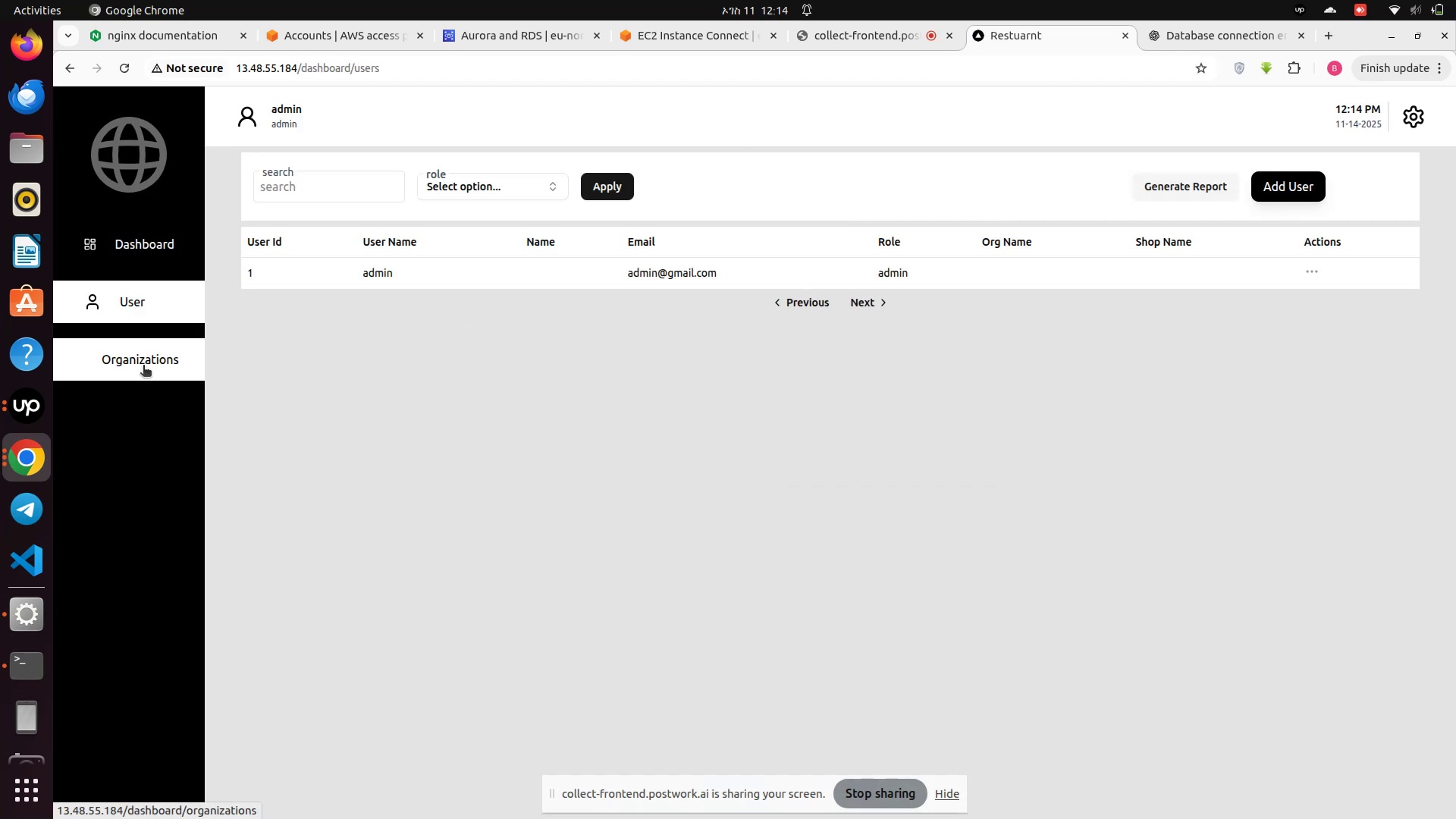 
left_click([141, 366])
 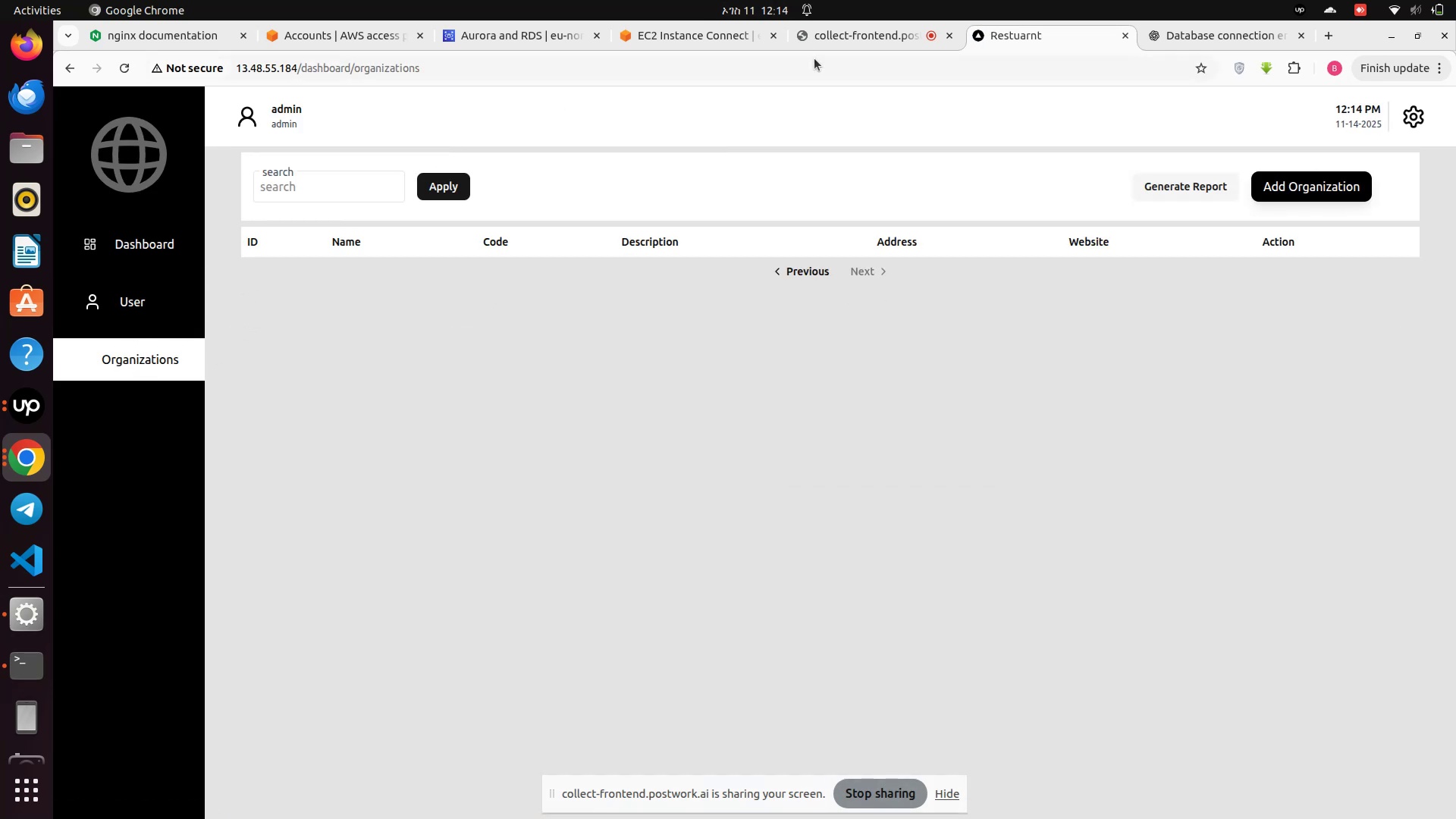 
left_click([831, 39])
 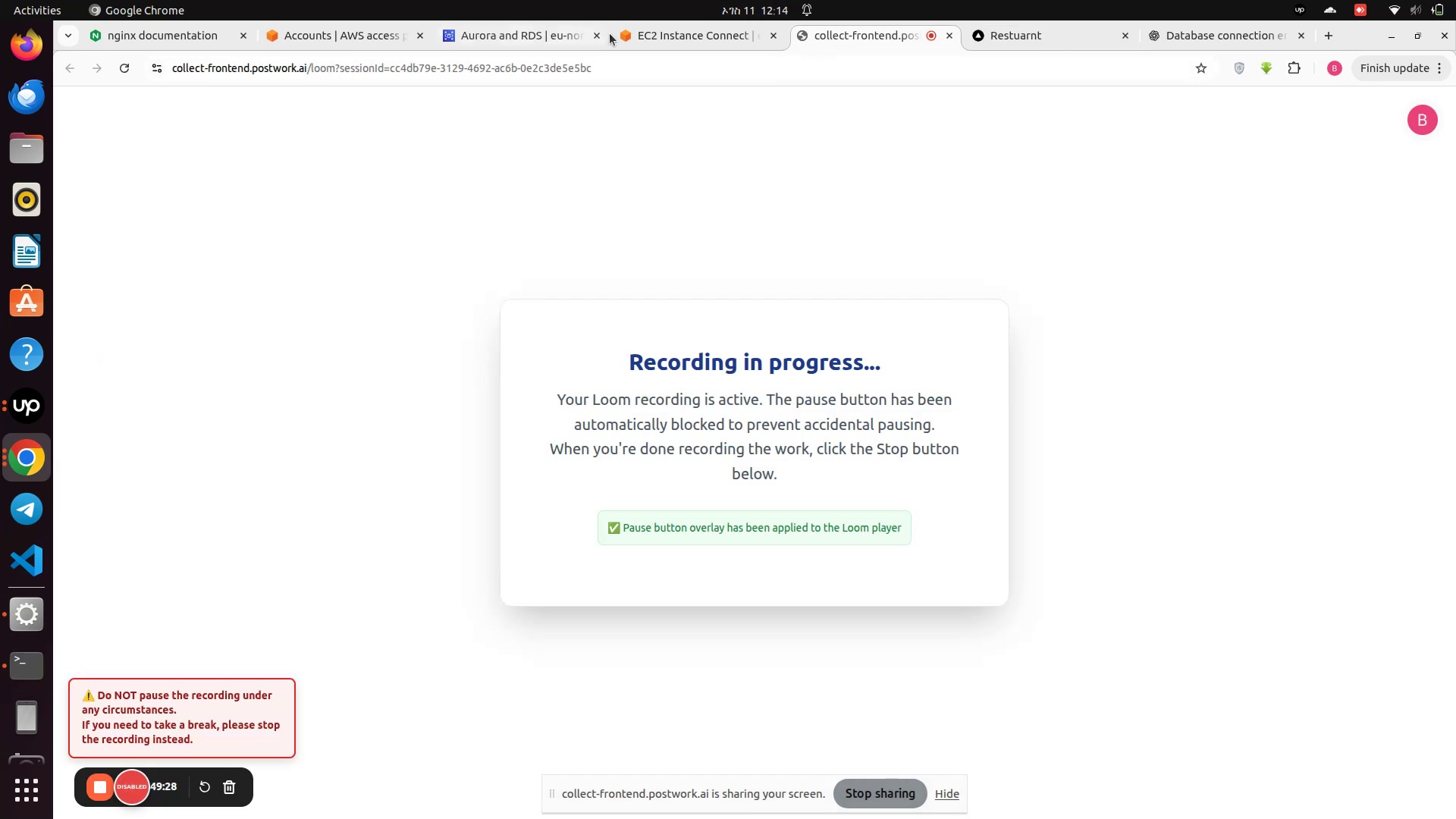 
left_click([685, 37])
 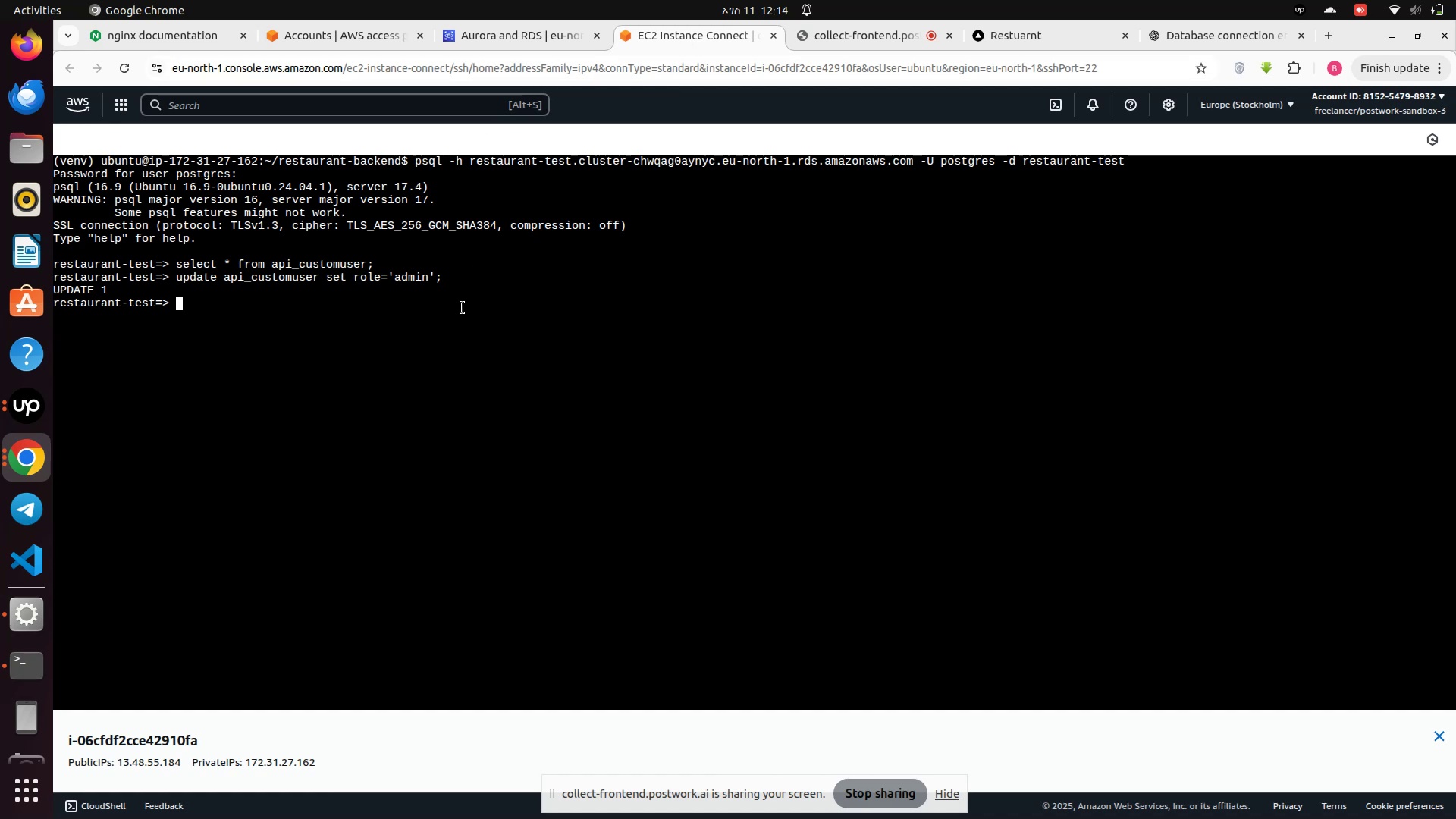 
left_click([462, 310])
 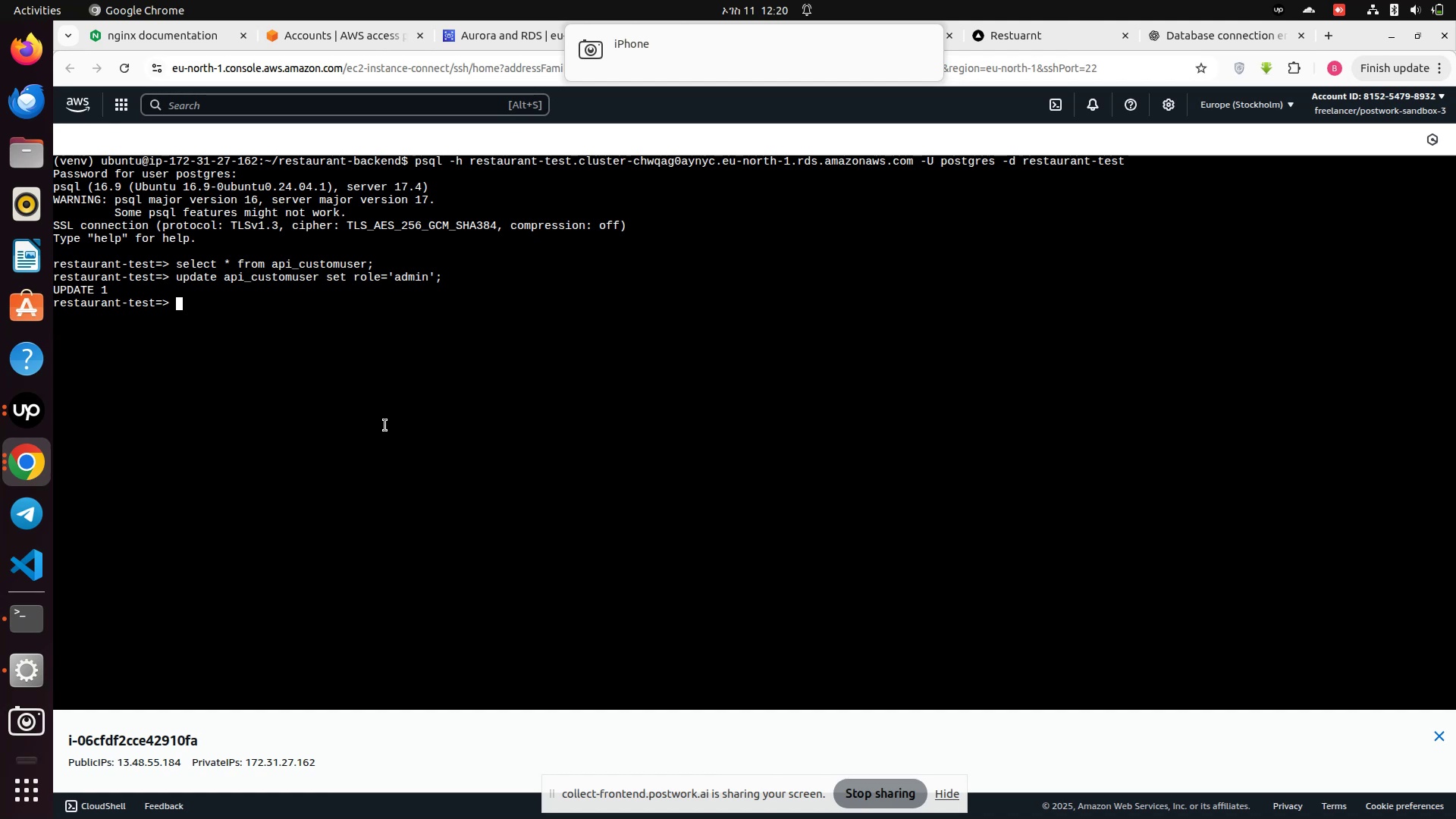 
wait(361.53)
 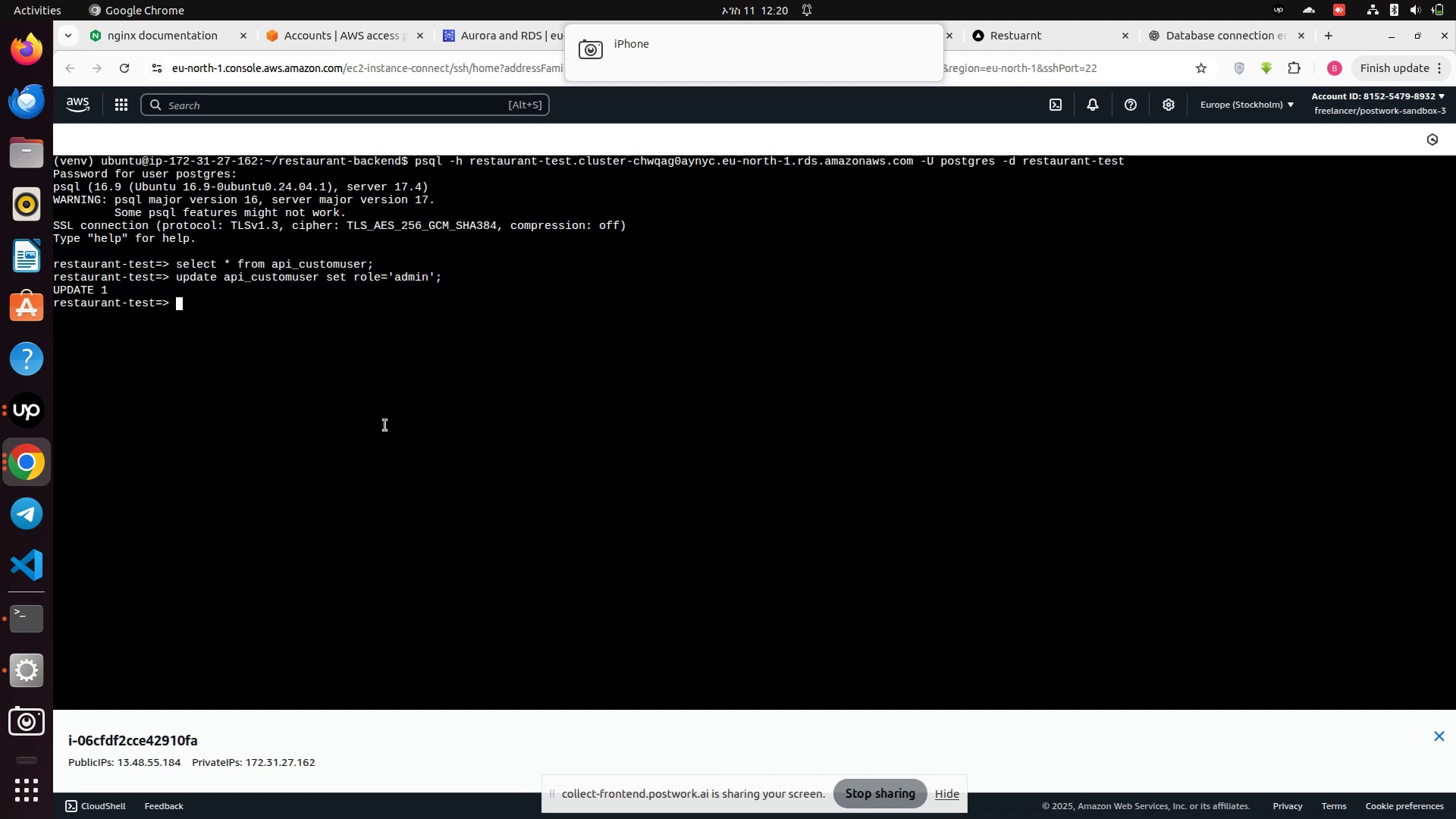 
left_click([923, 36])
 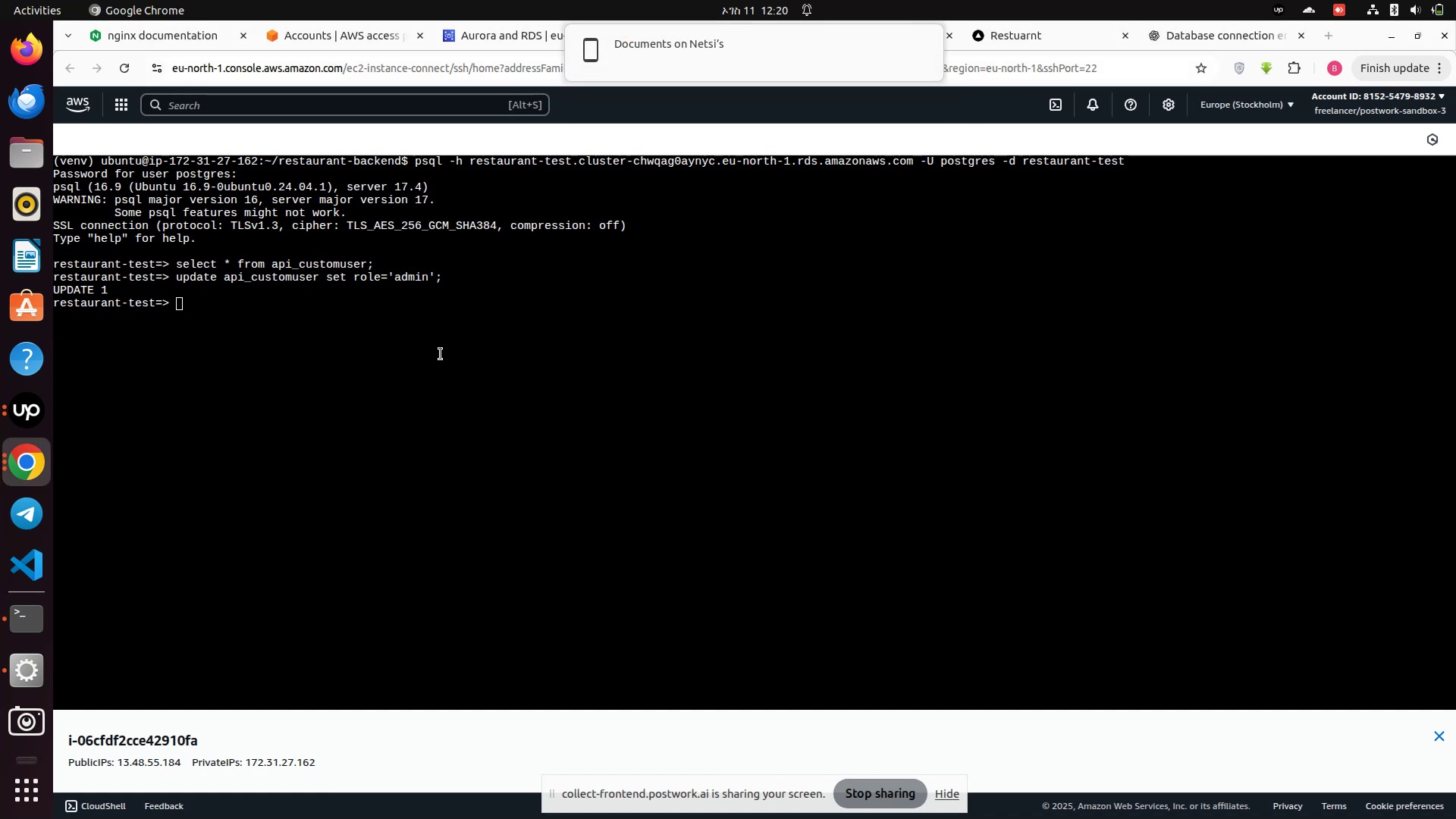 
left_click([441, 354])
 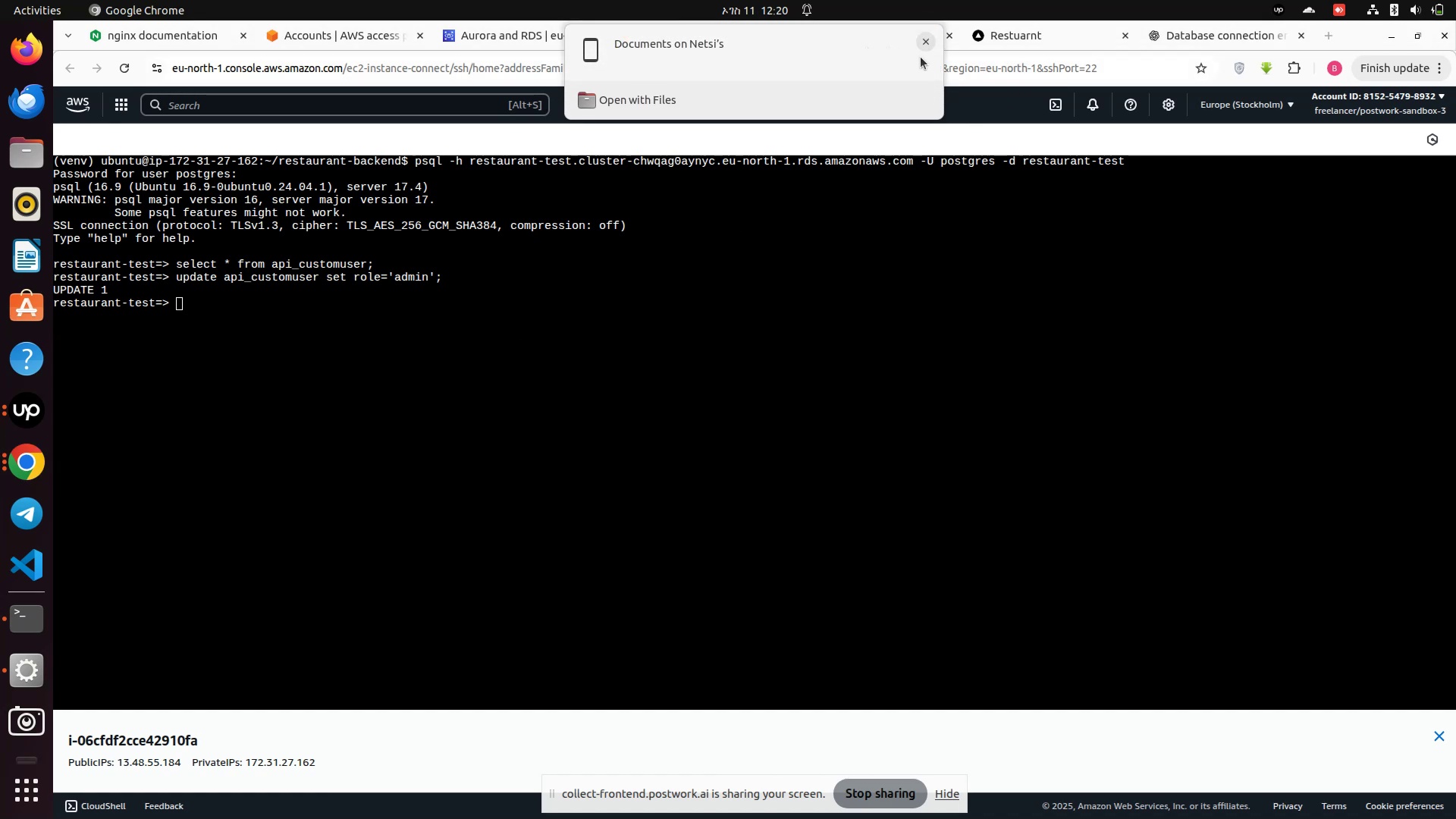 
left_click([924, 46])
 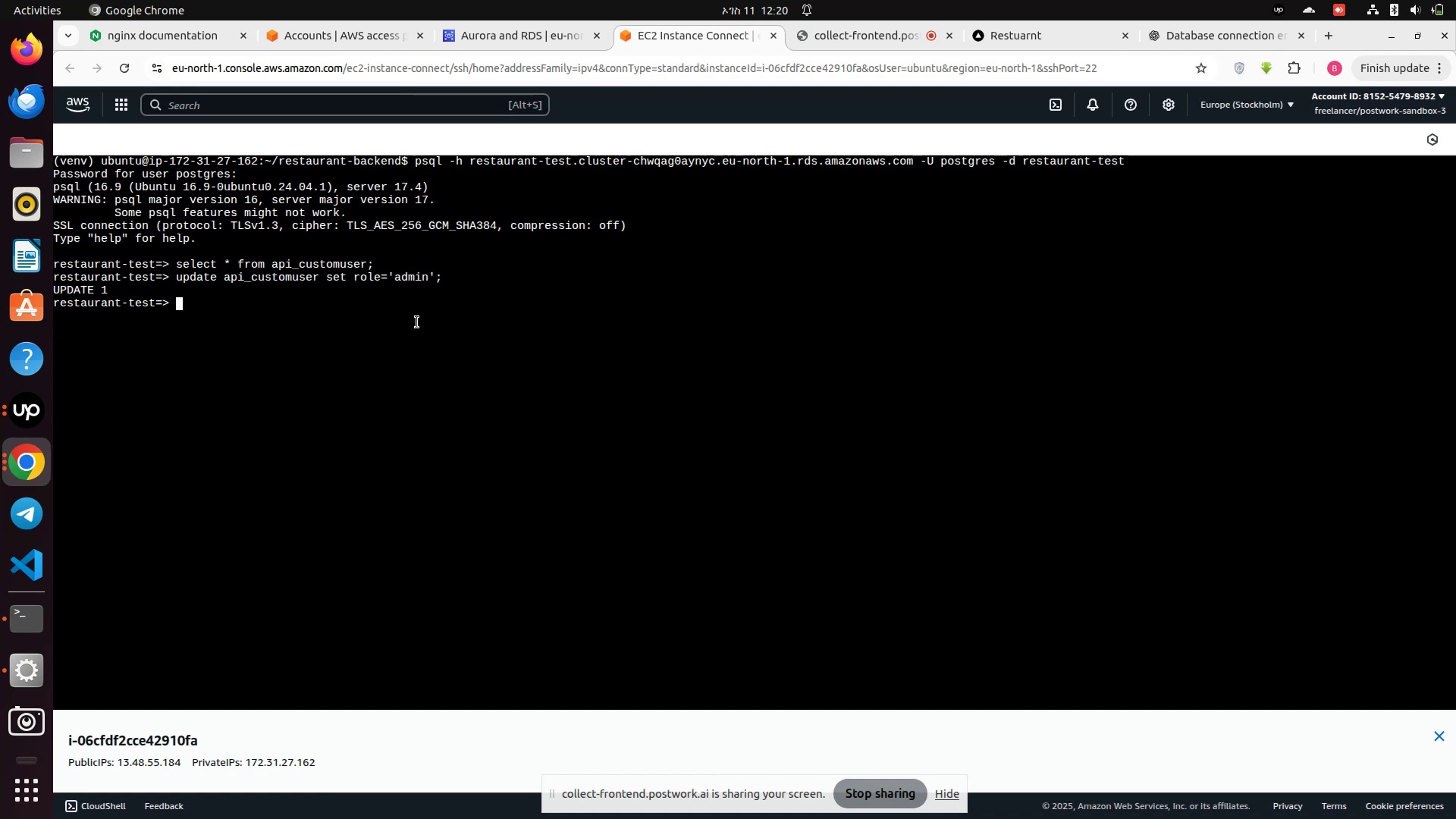 
wait(10.23)
 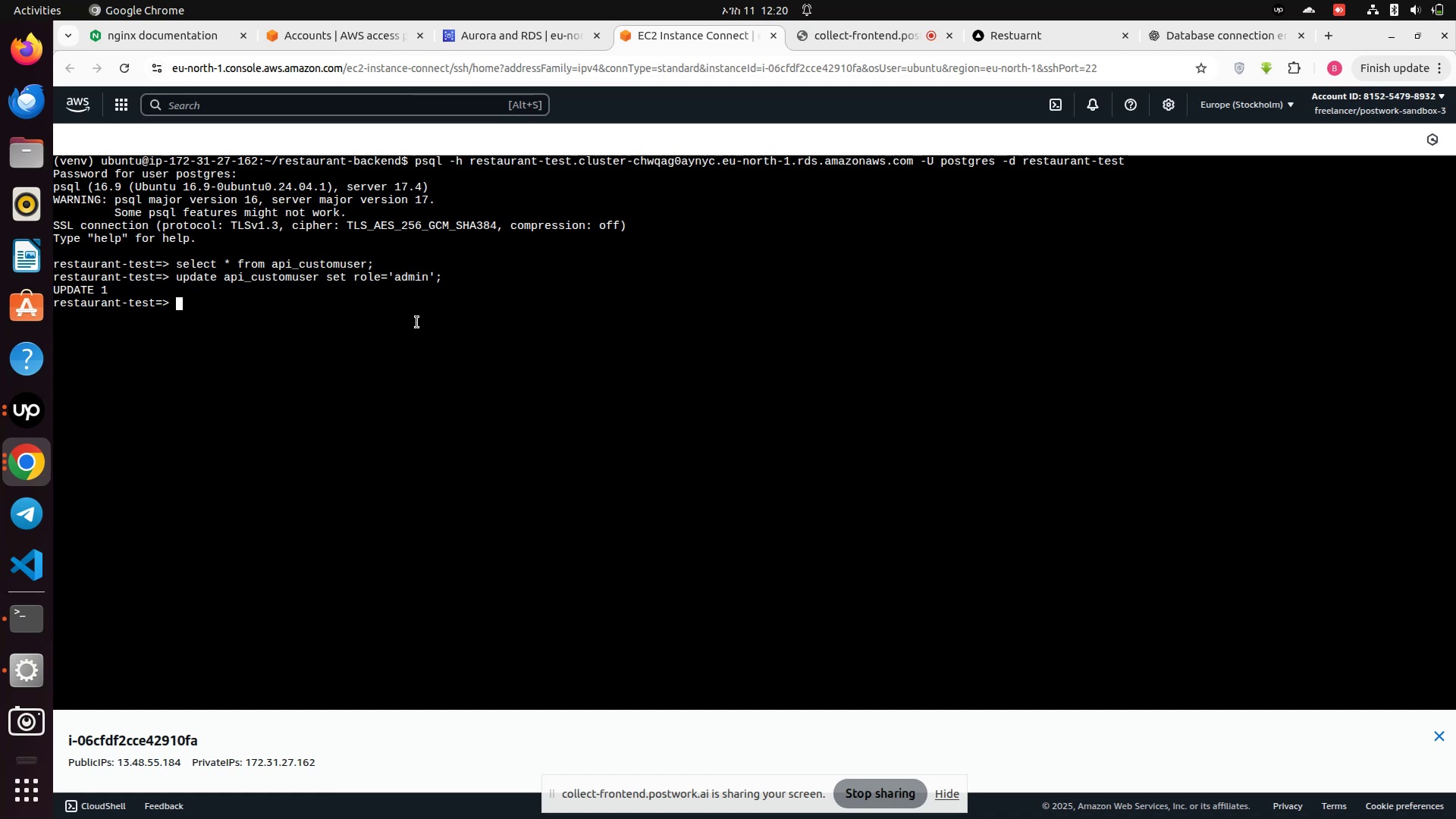 
type(clear)
 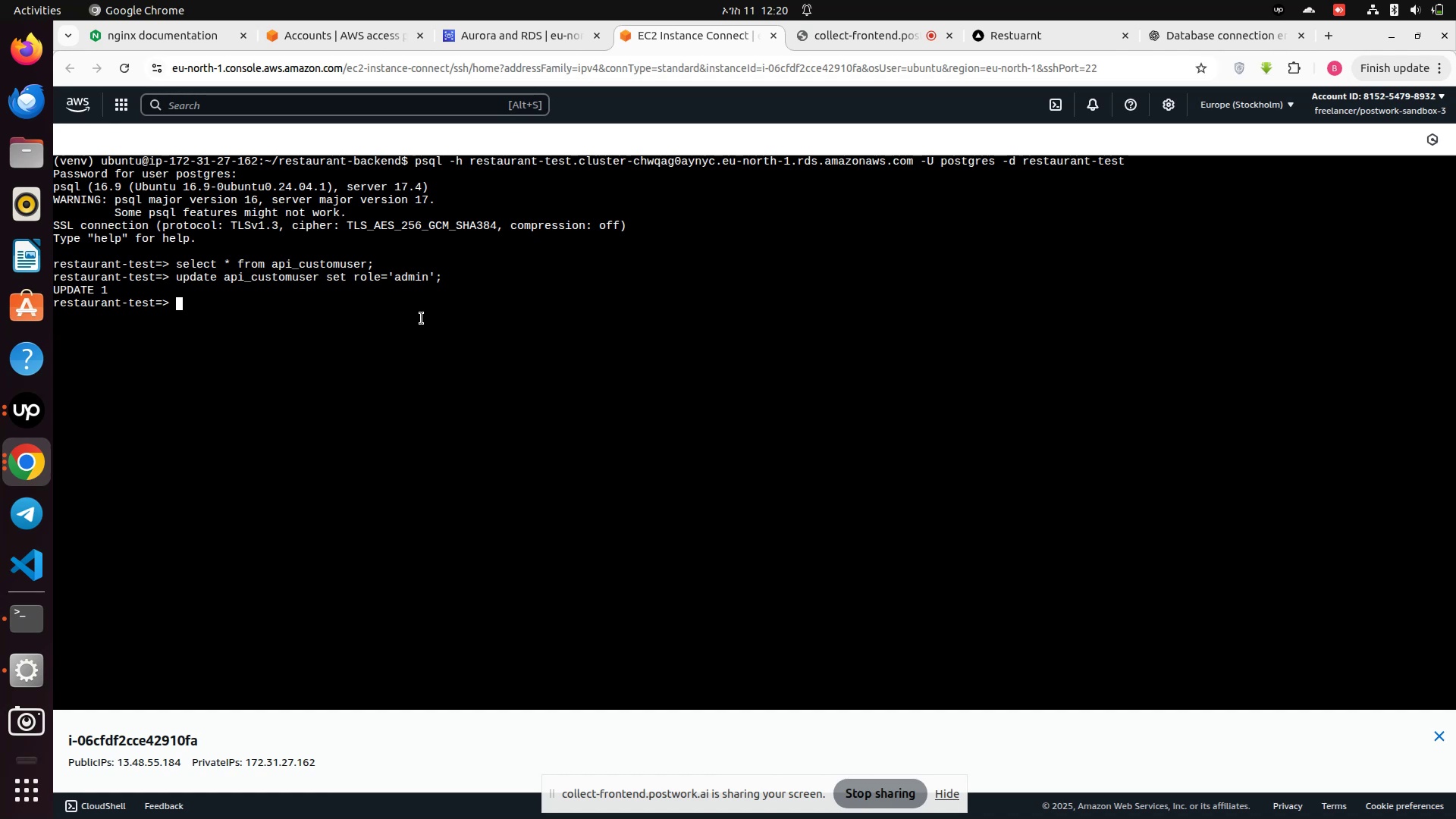 
left_click([395, 309])
 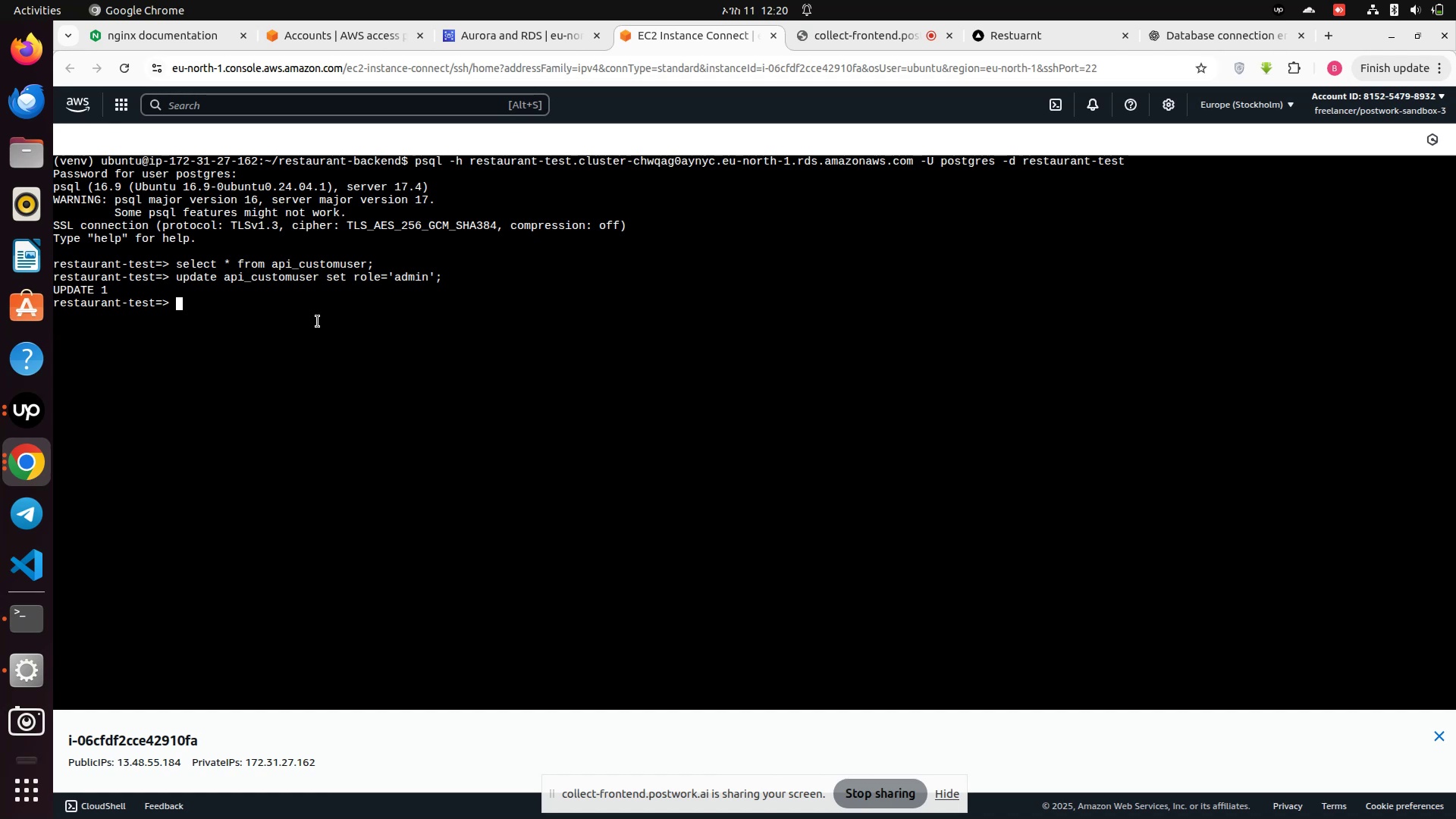 
scroll: coordinate [320, 324], scroll_direction: up, amount: 1.0
 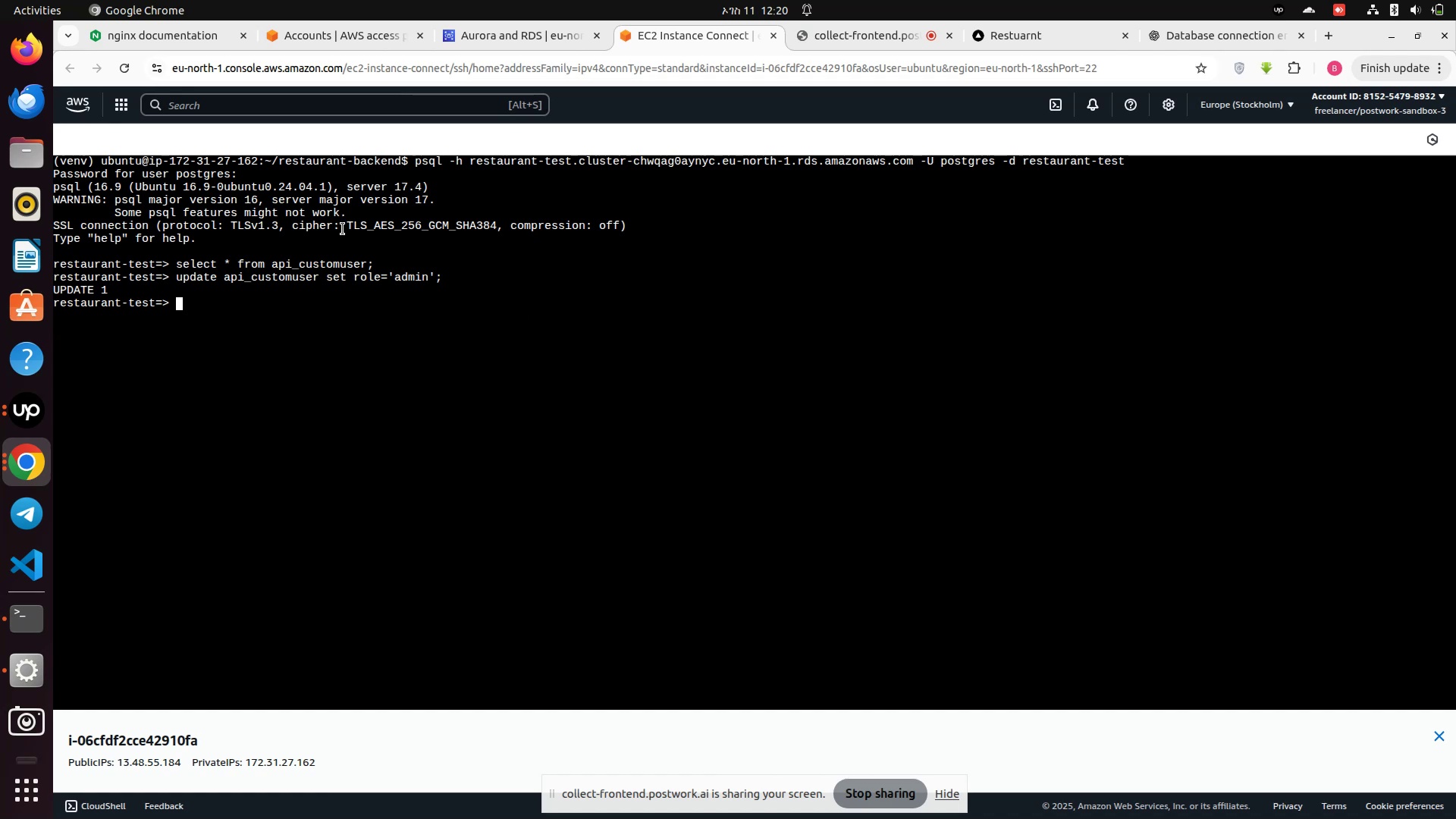 
left_click([331, 213])
 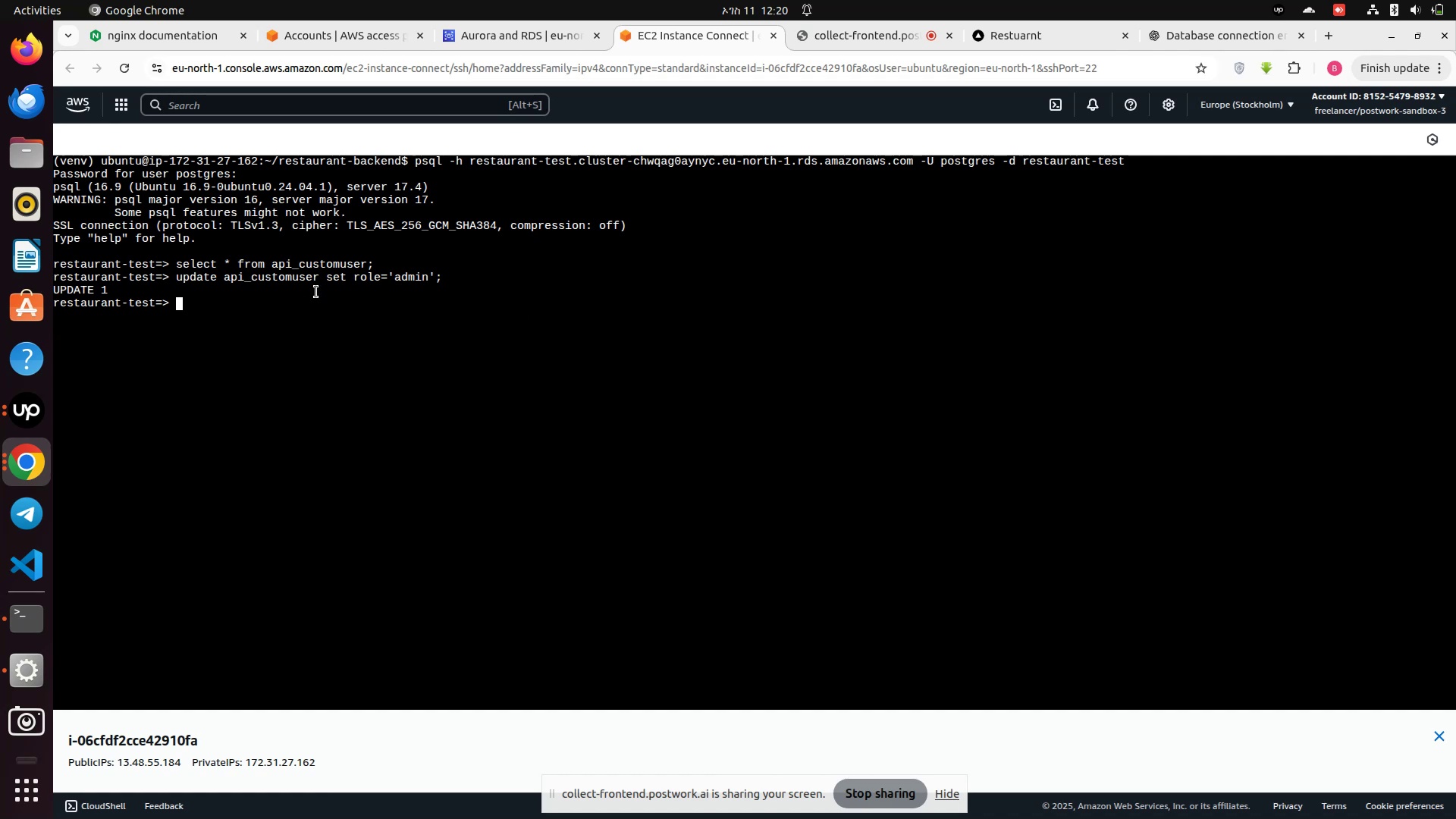 
left_click([316, 292])
 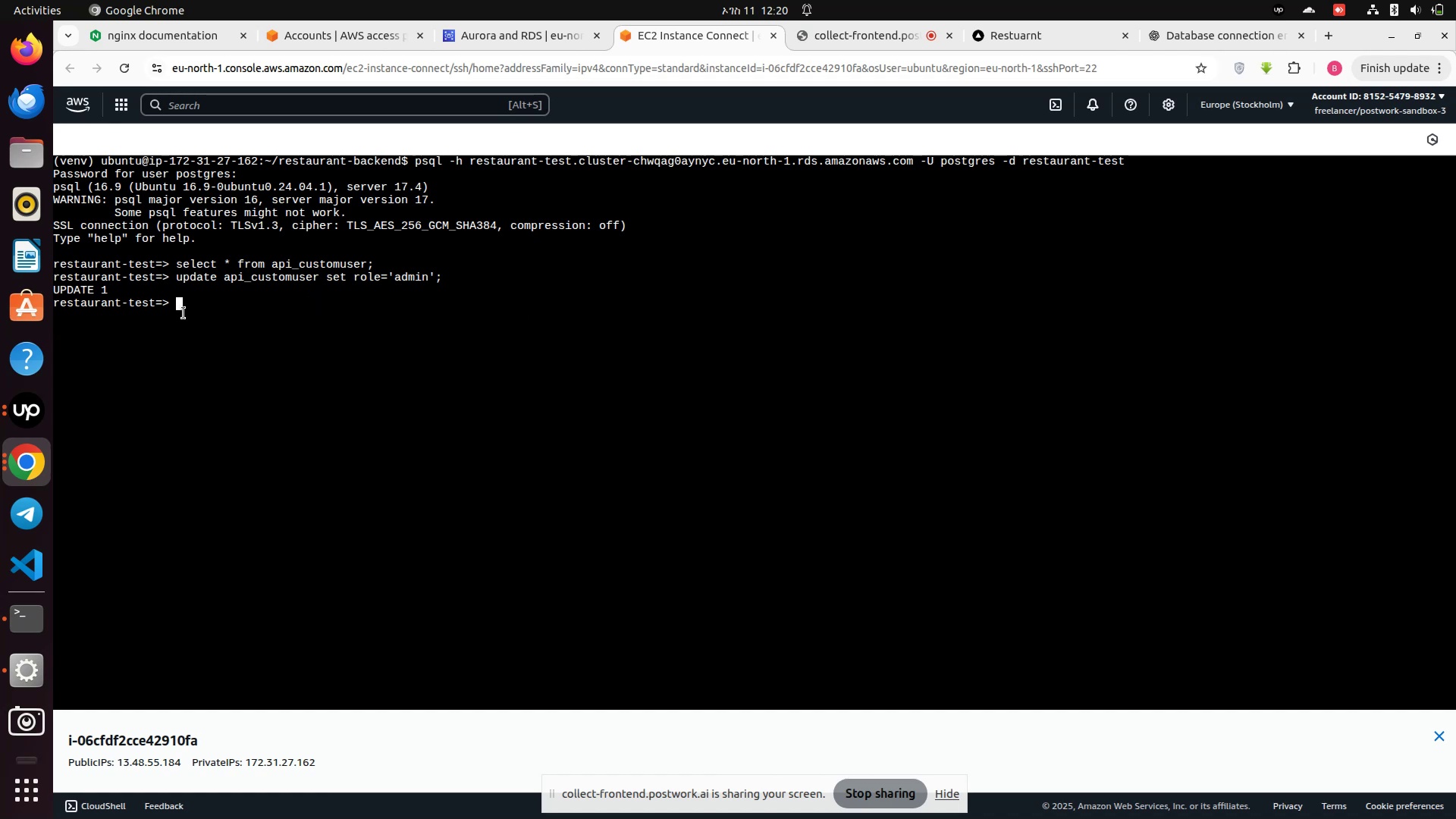 
double_click([184, 313])
 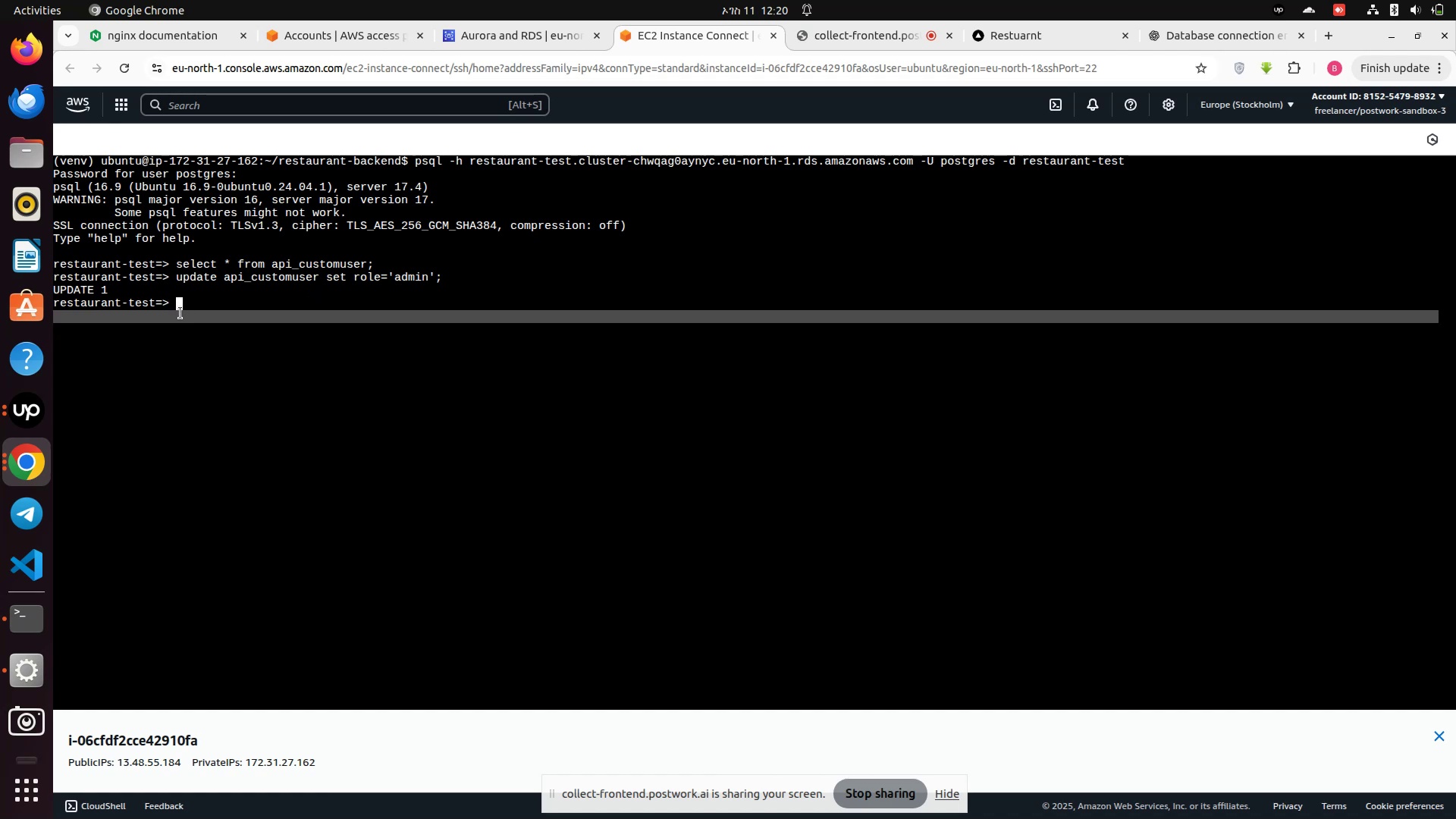 
left_click([183, 313])
 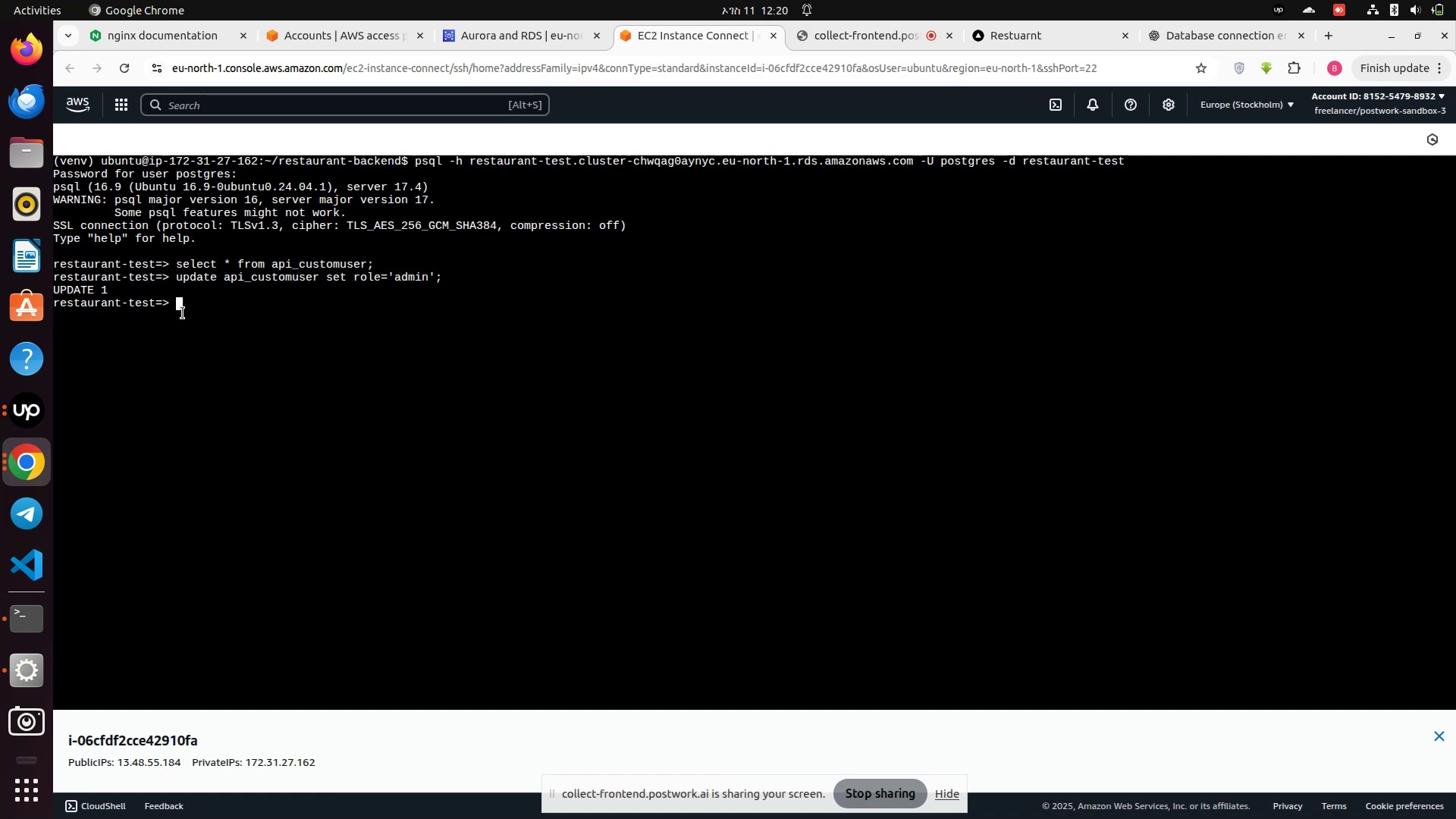 
key(Enter)
 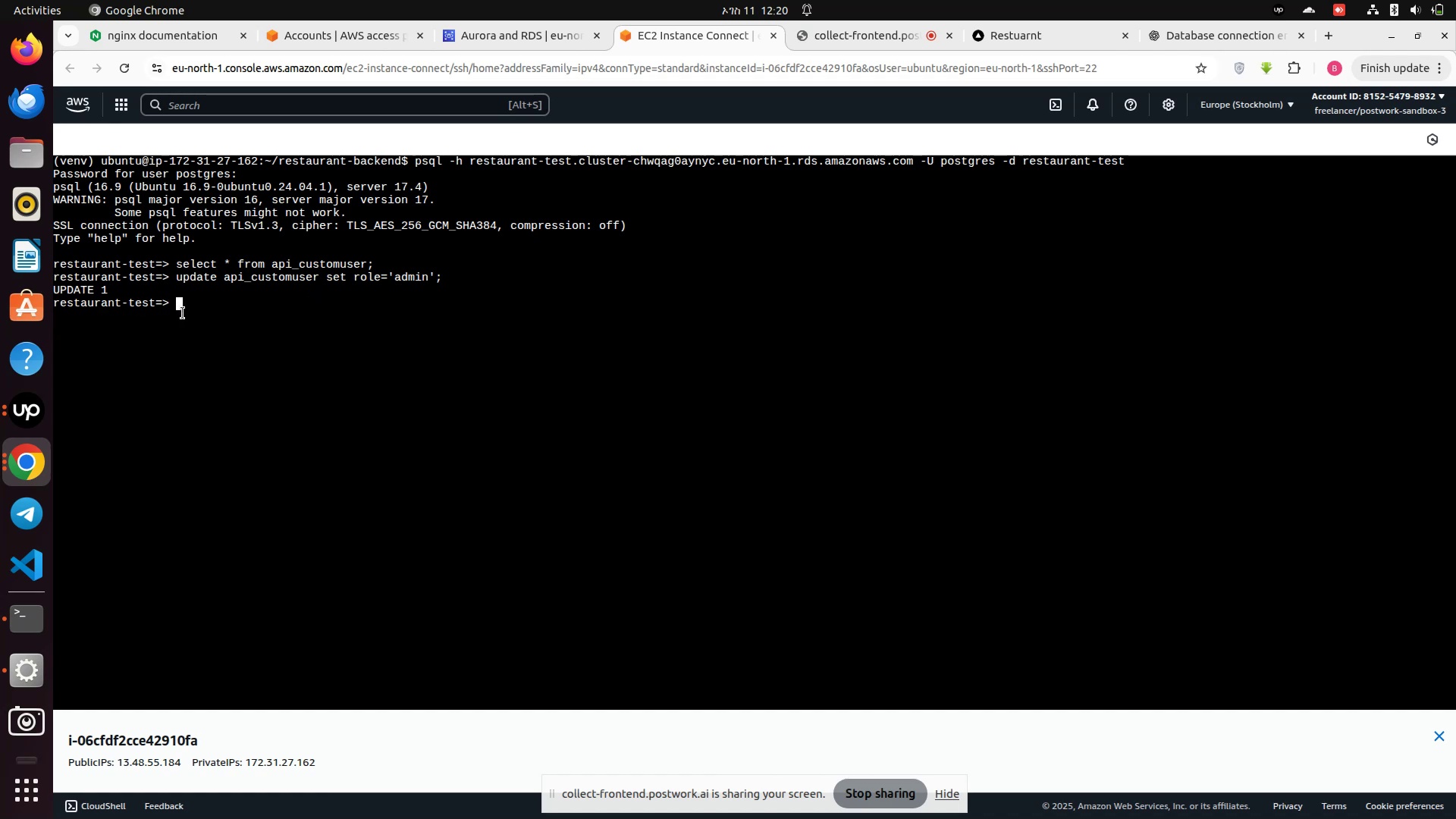 
key(Enter)
 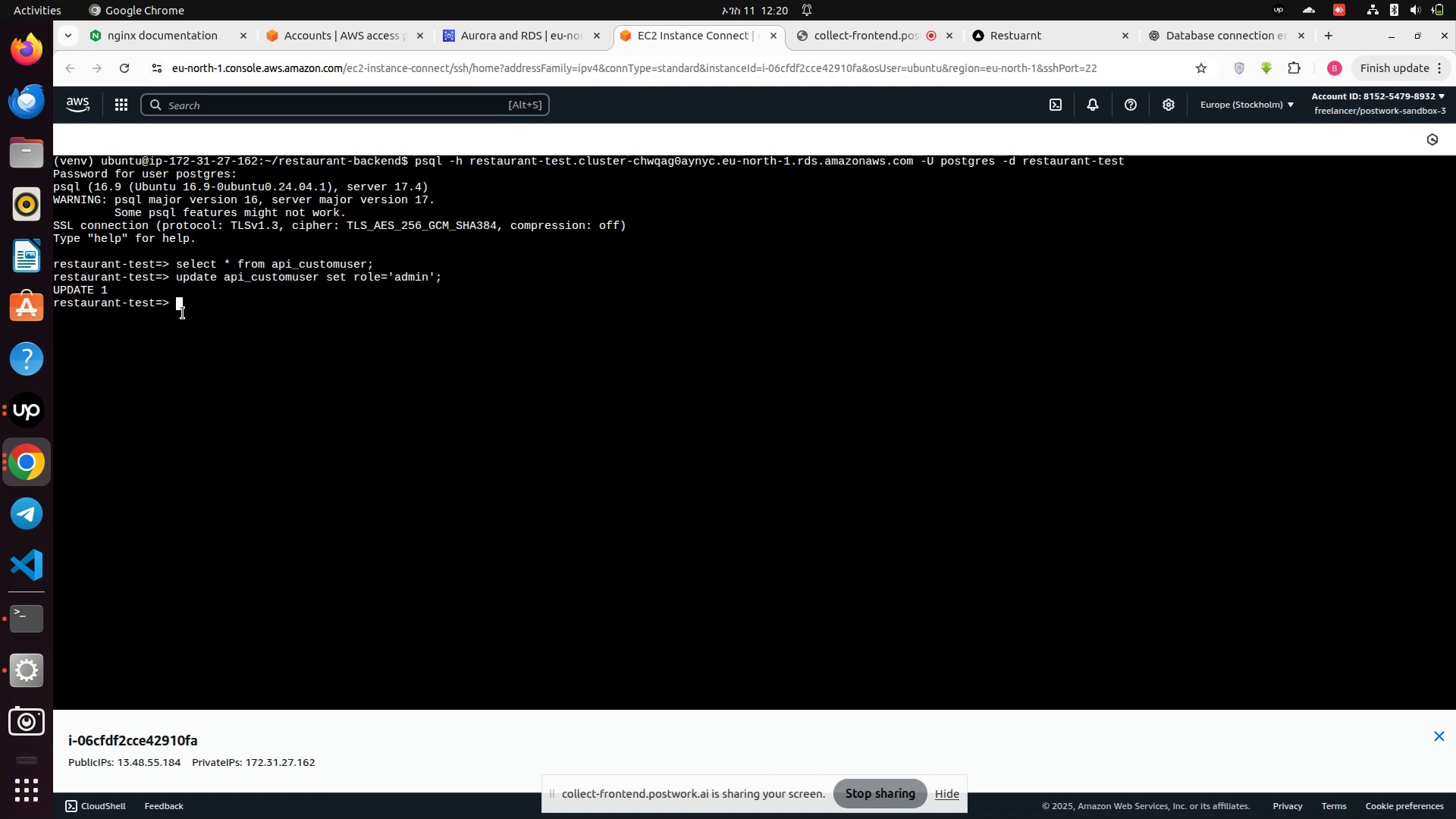 
key(Enter)
 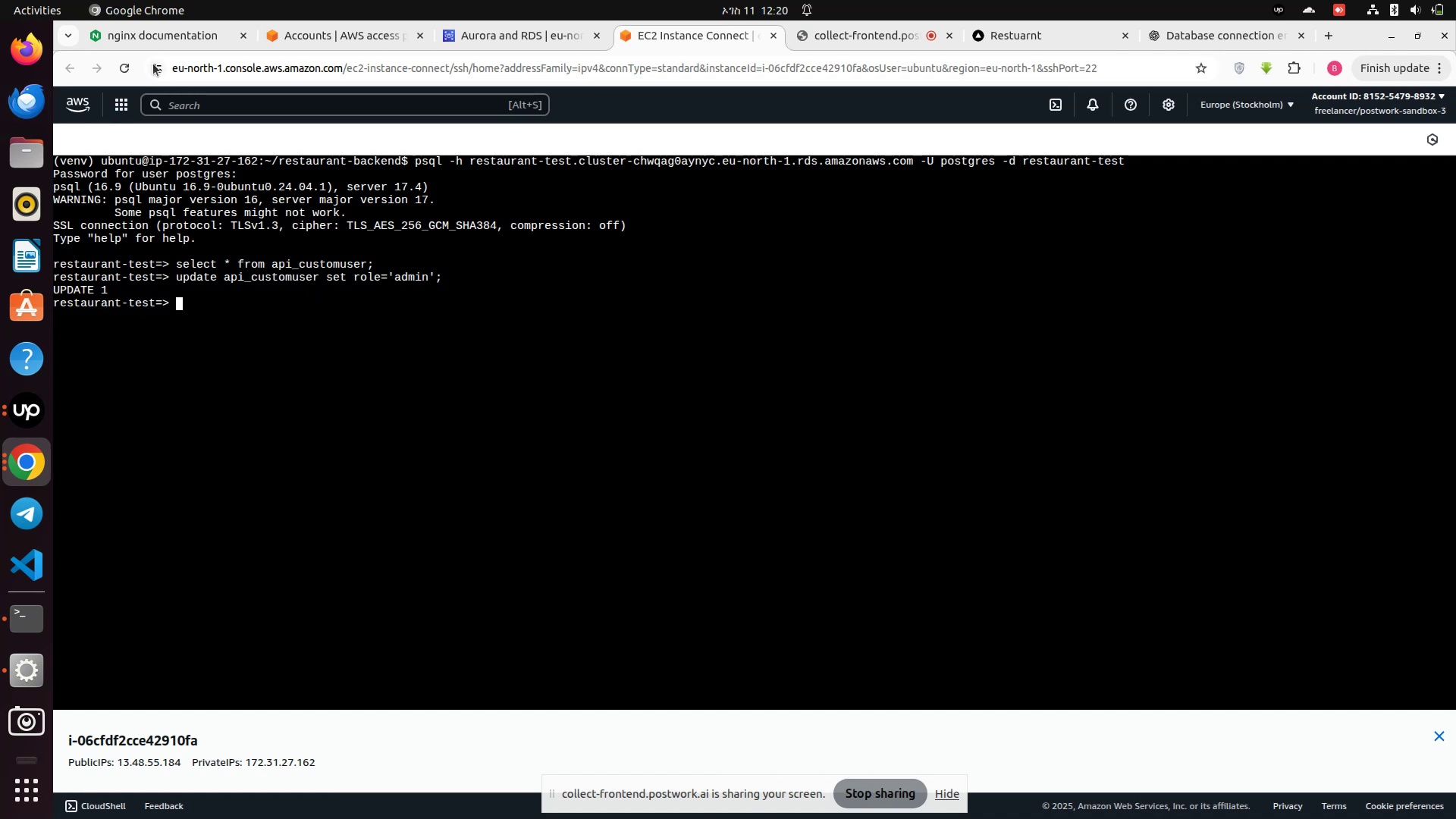 
left_click([129, 64])
 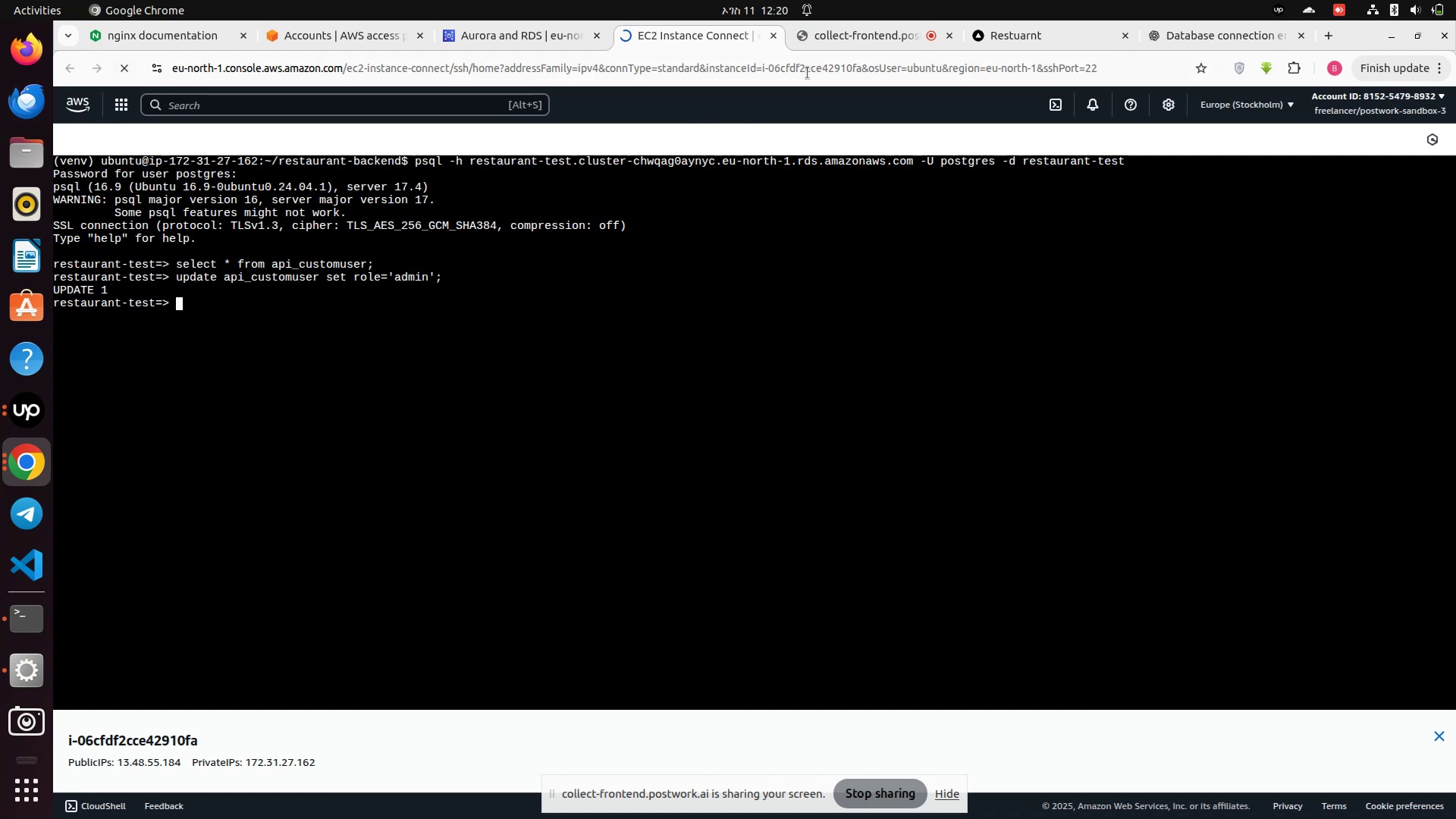 
left_click([821, 33])
 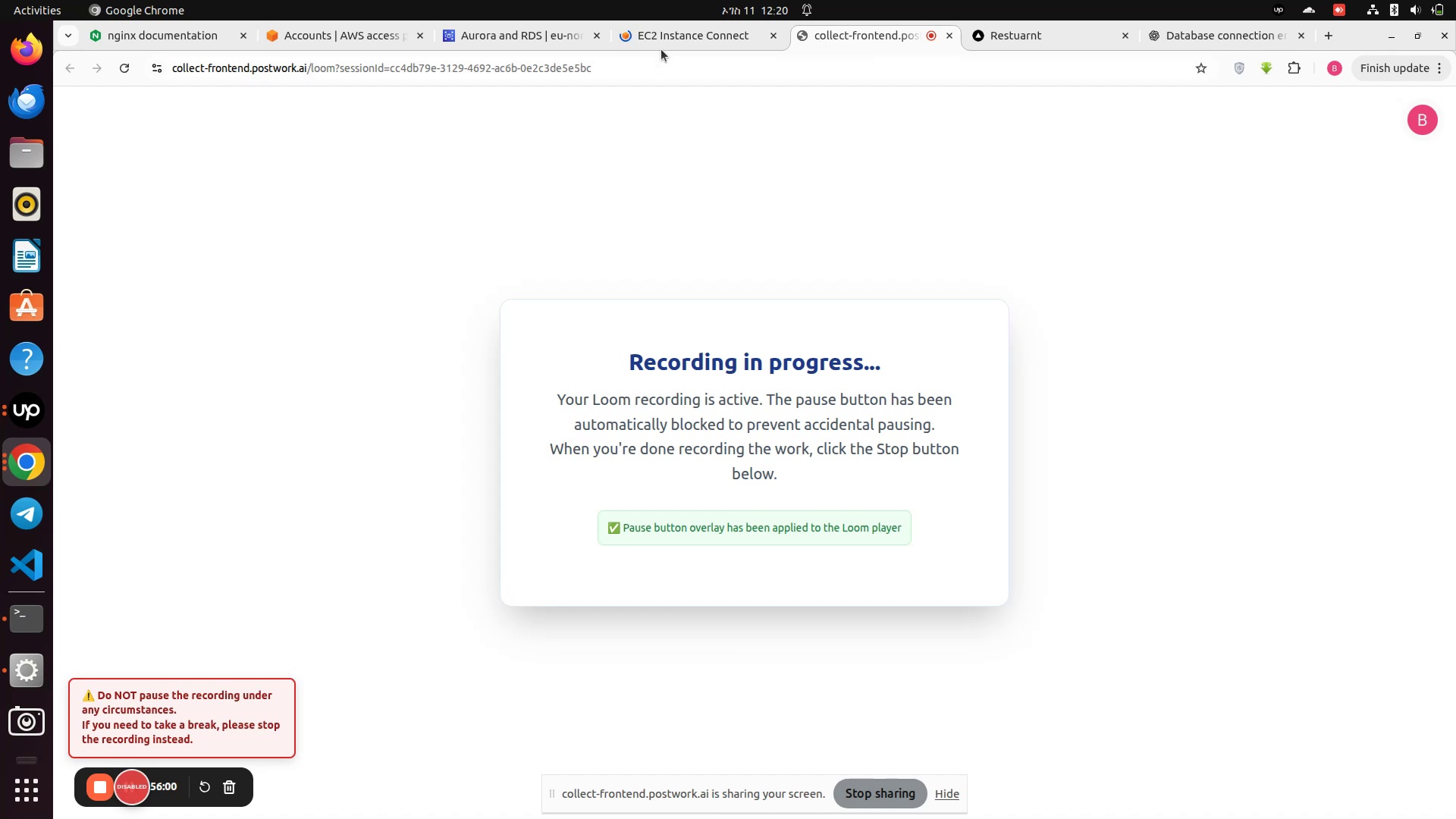 
left_click([661, 49])
 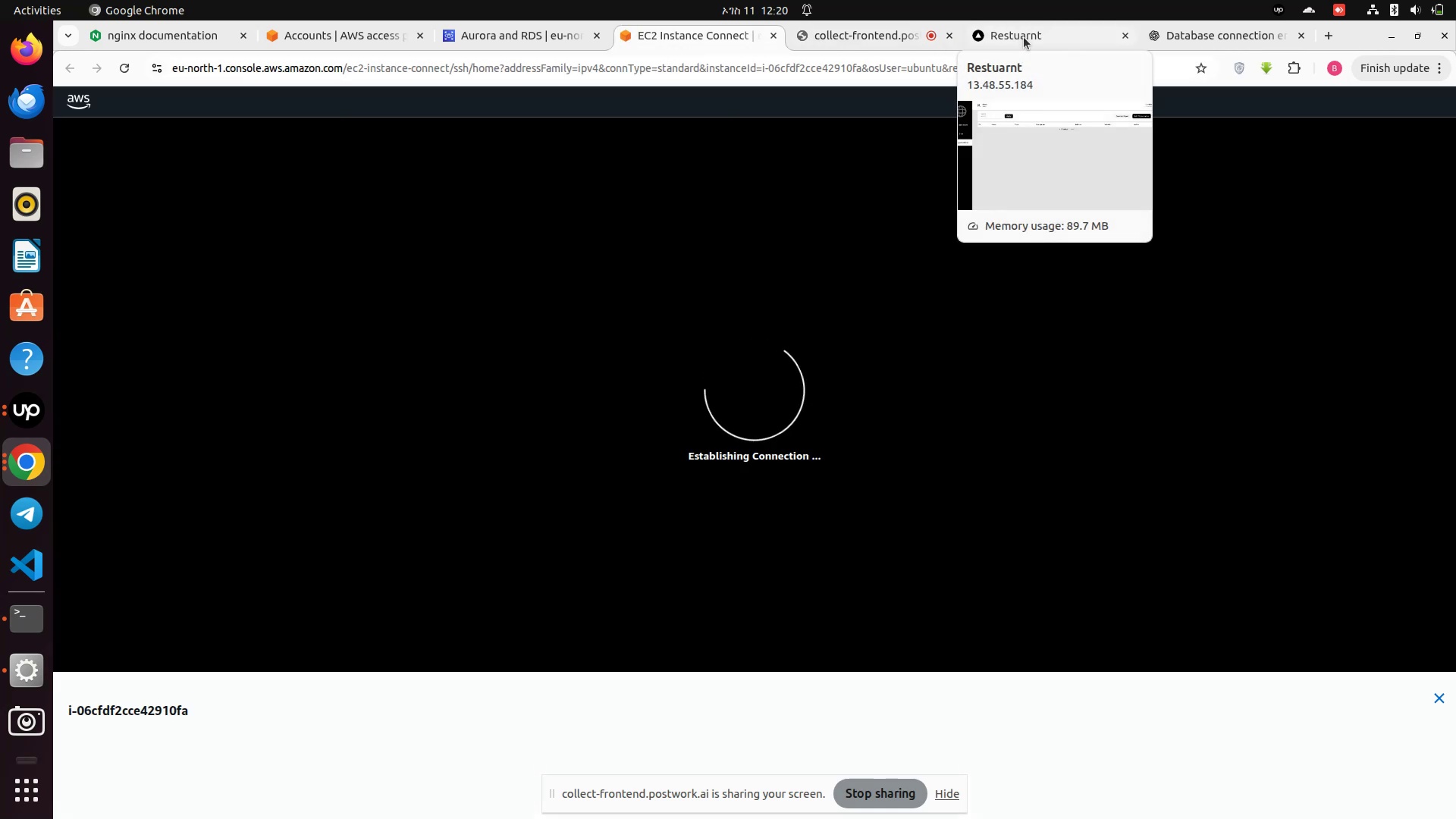 
left_click([1024, 37])
 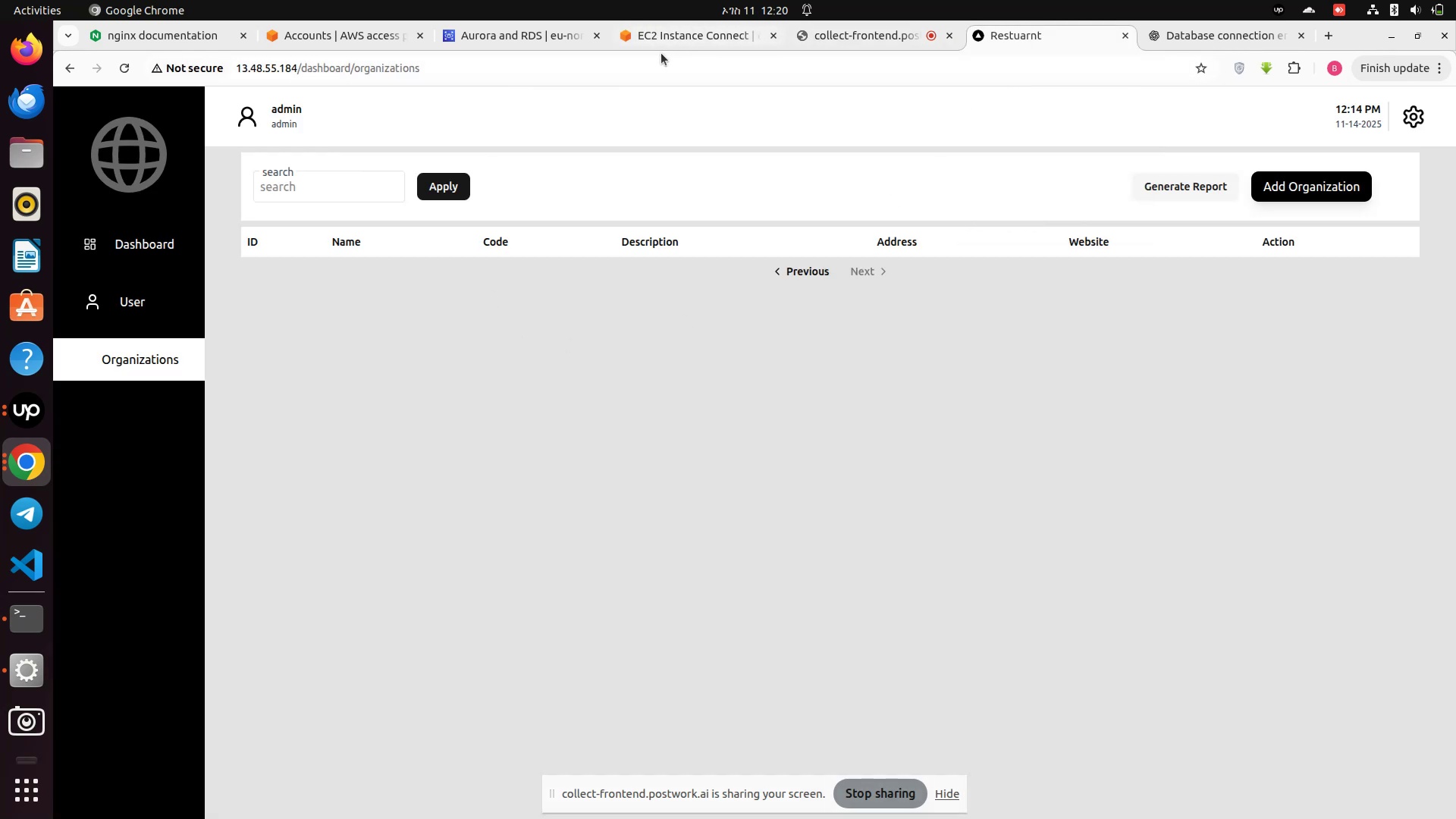 
left_click([661, 36])
 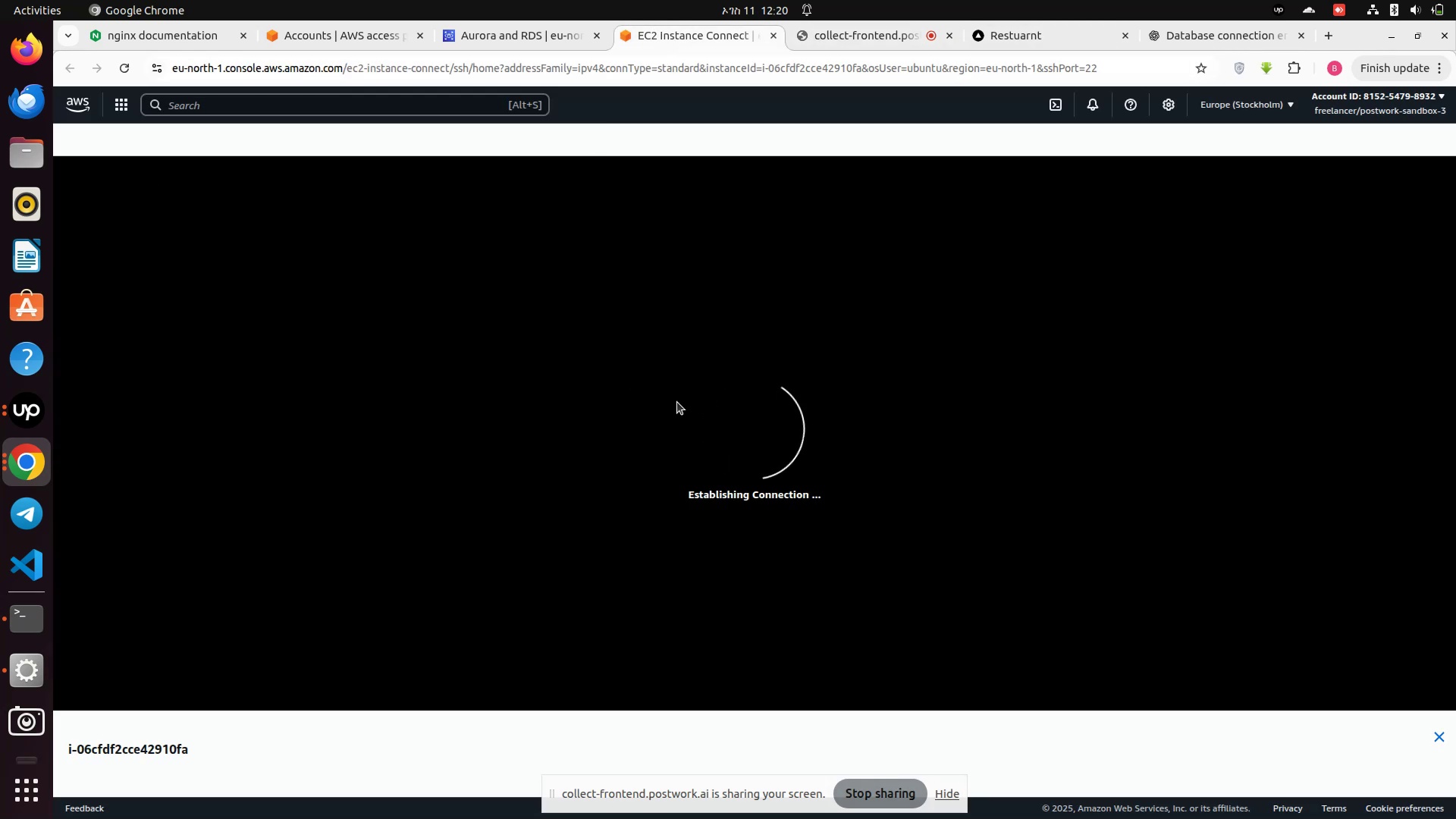 
left_click([1375, 5])
 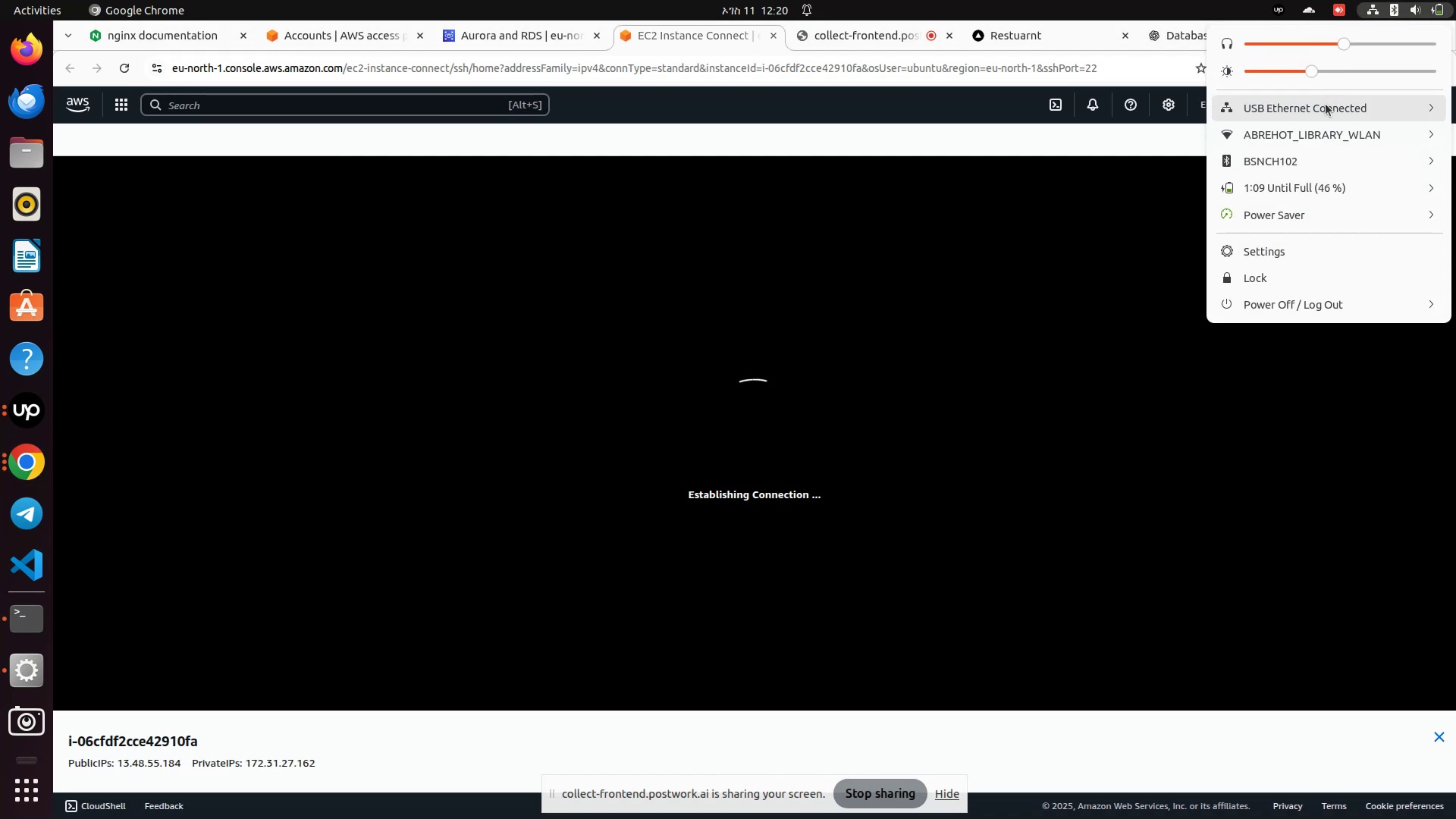 
left_click([1323, 108])
 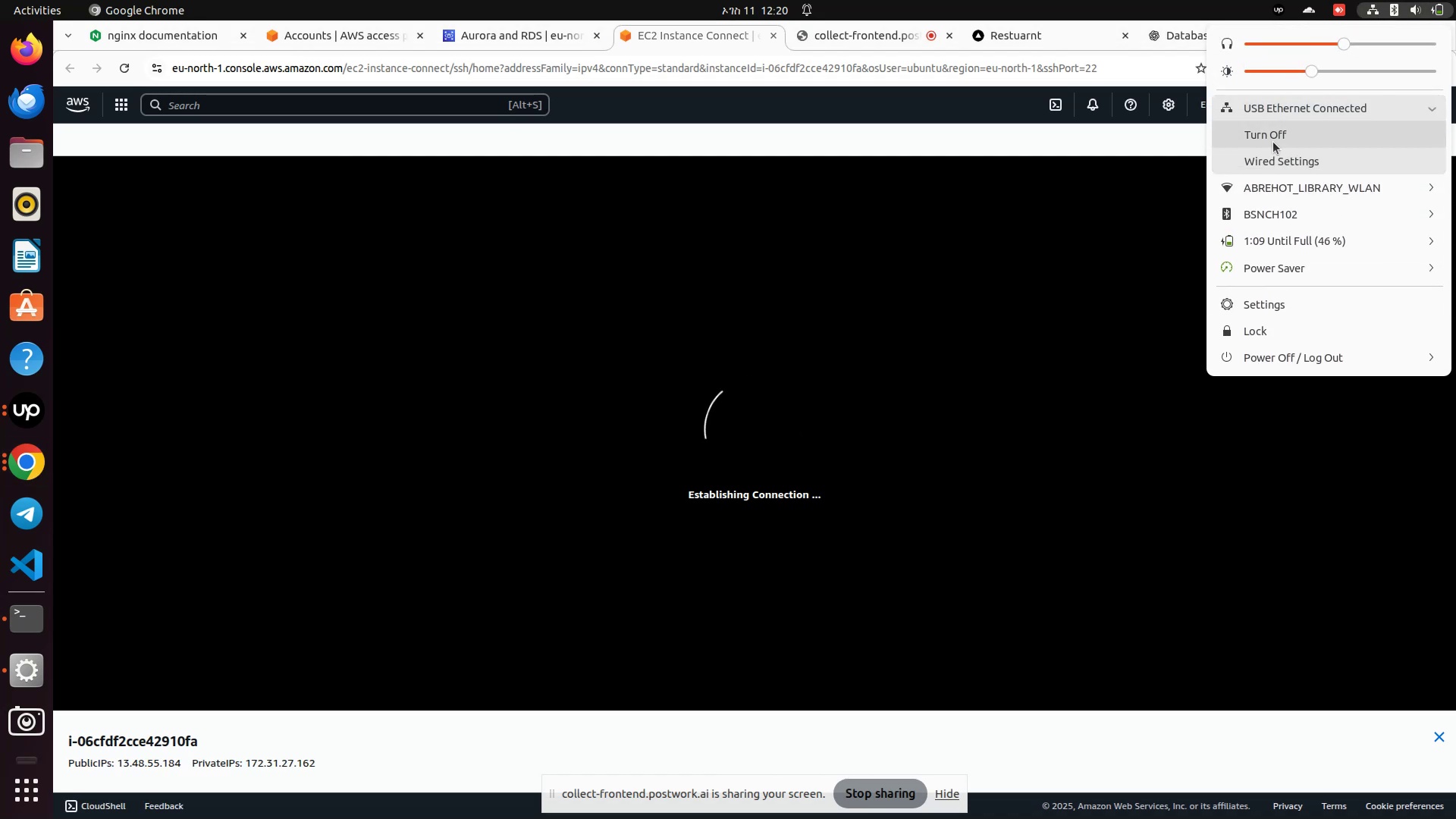 
left_click([1273, 140])
 